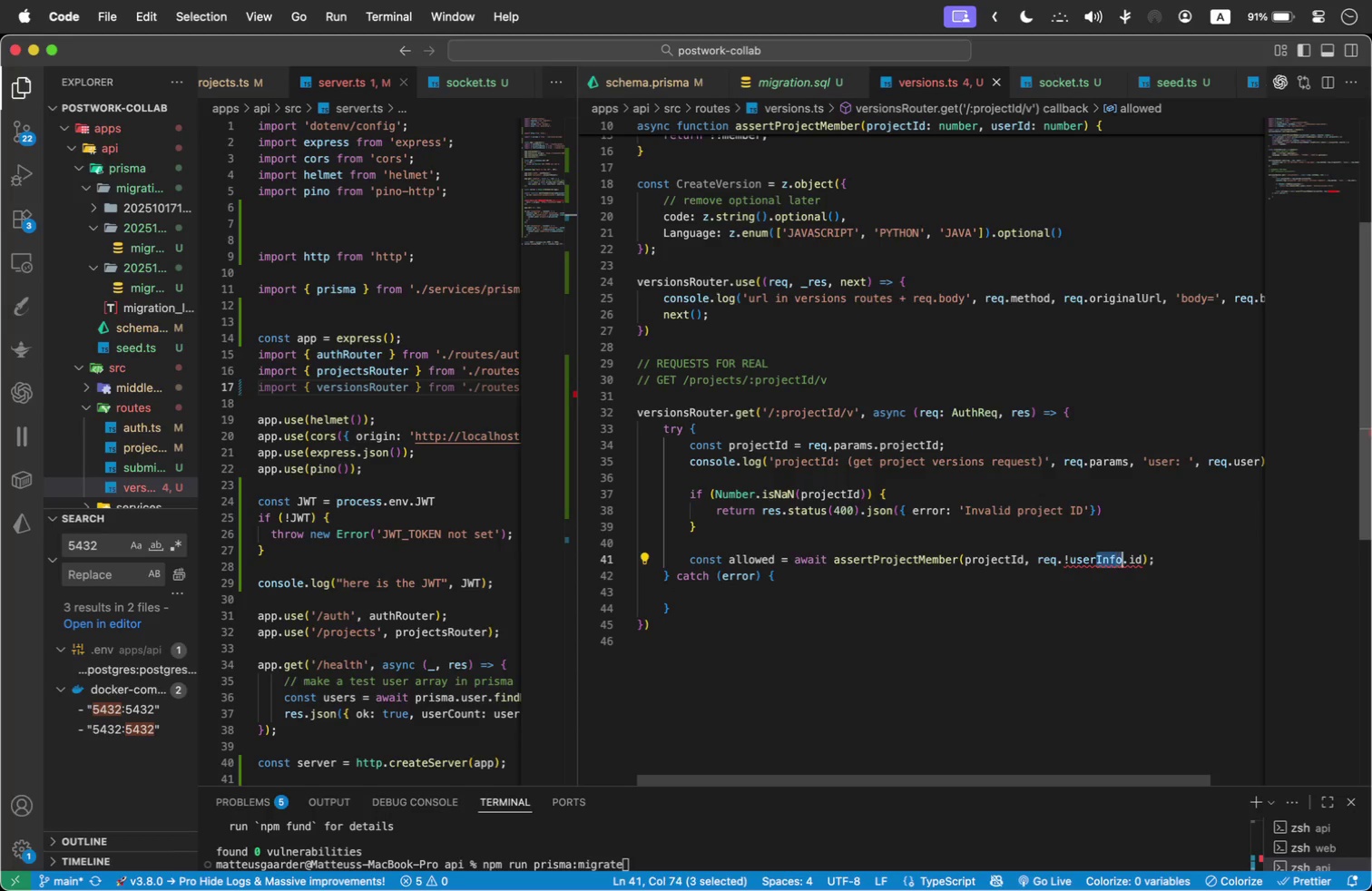 
key(Shift+ArrowRight)
 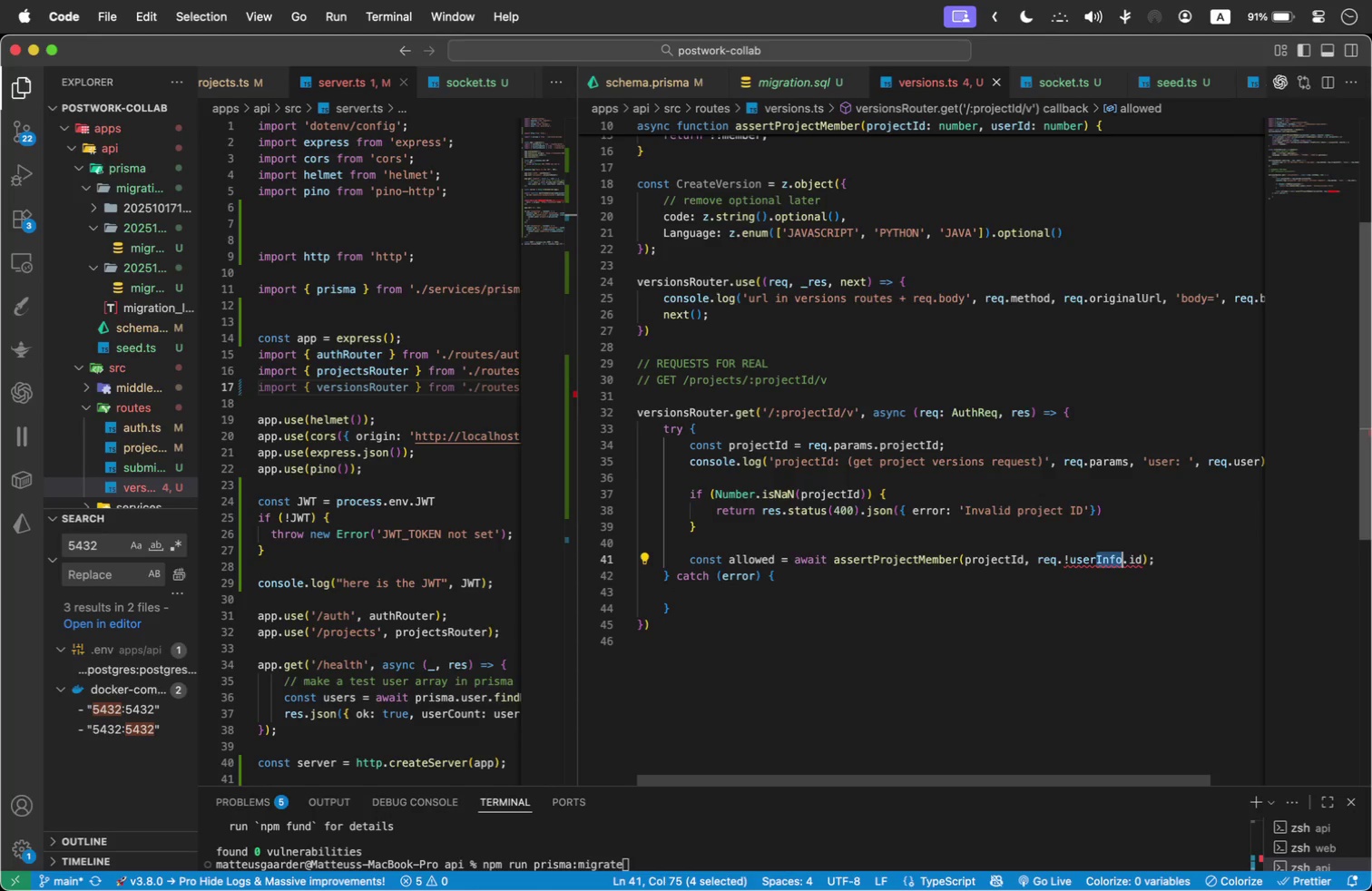 
key(Backspace)
 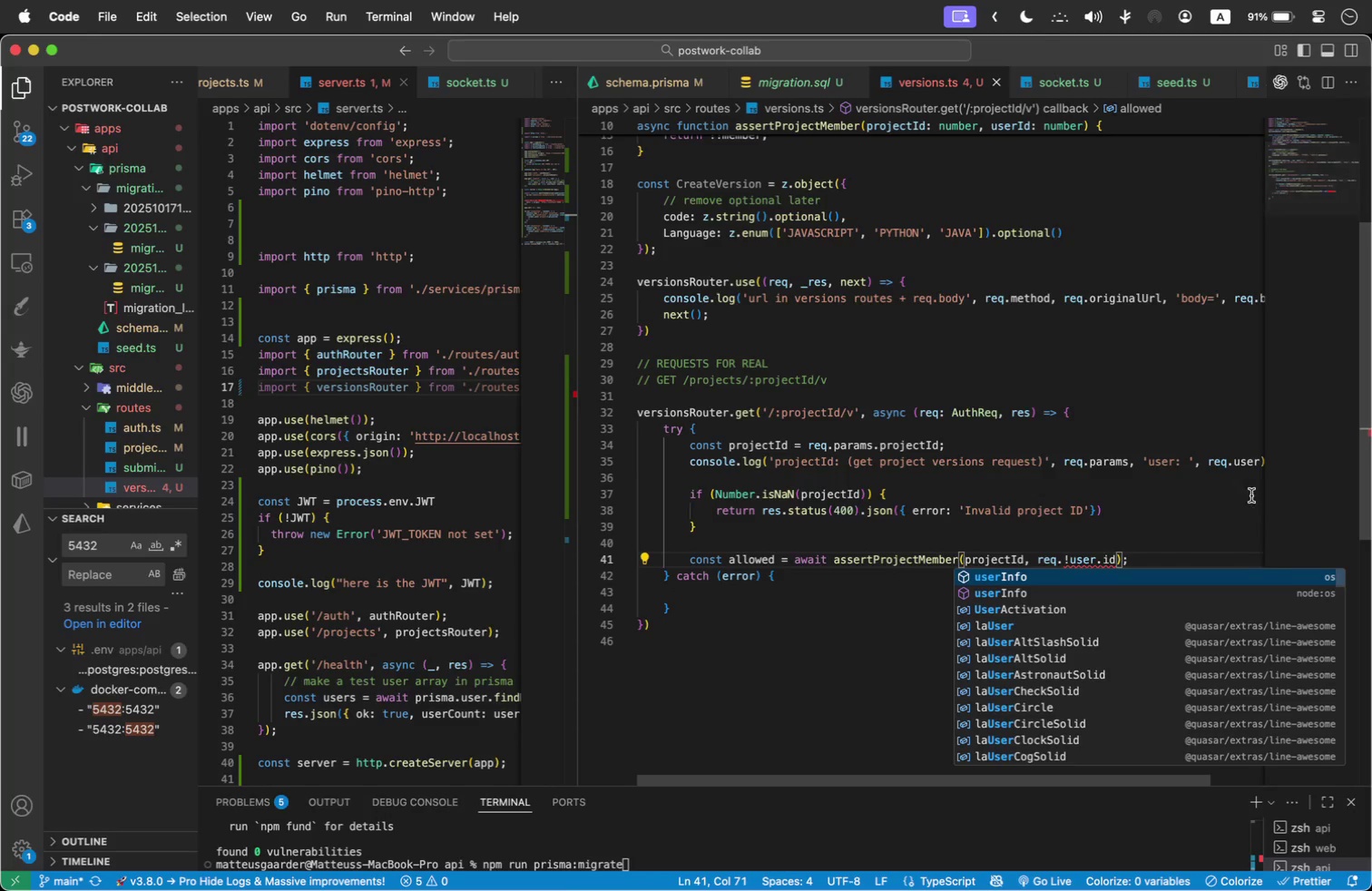 
left_click([1151, 461])
 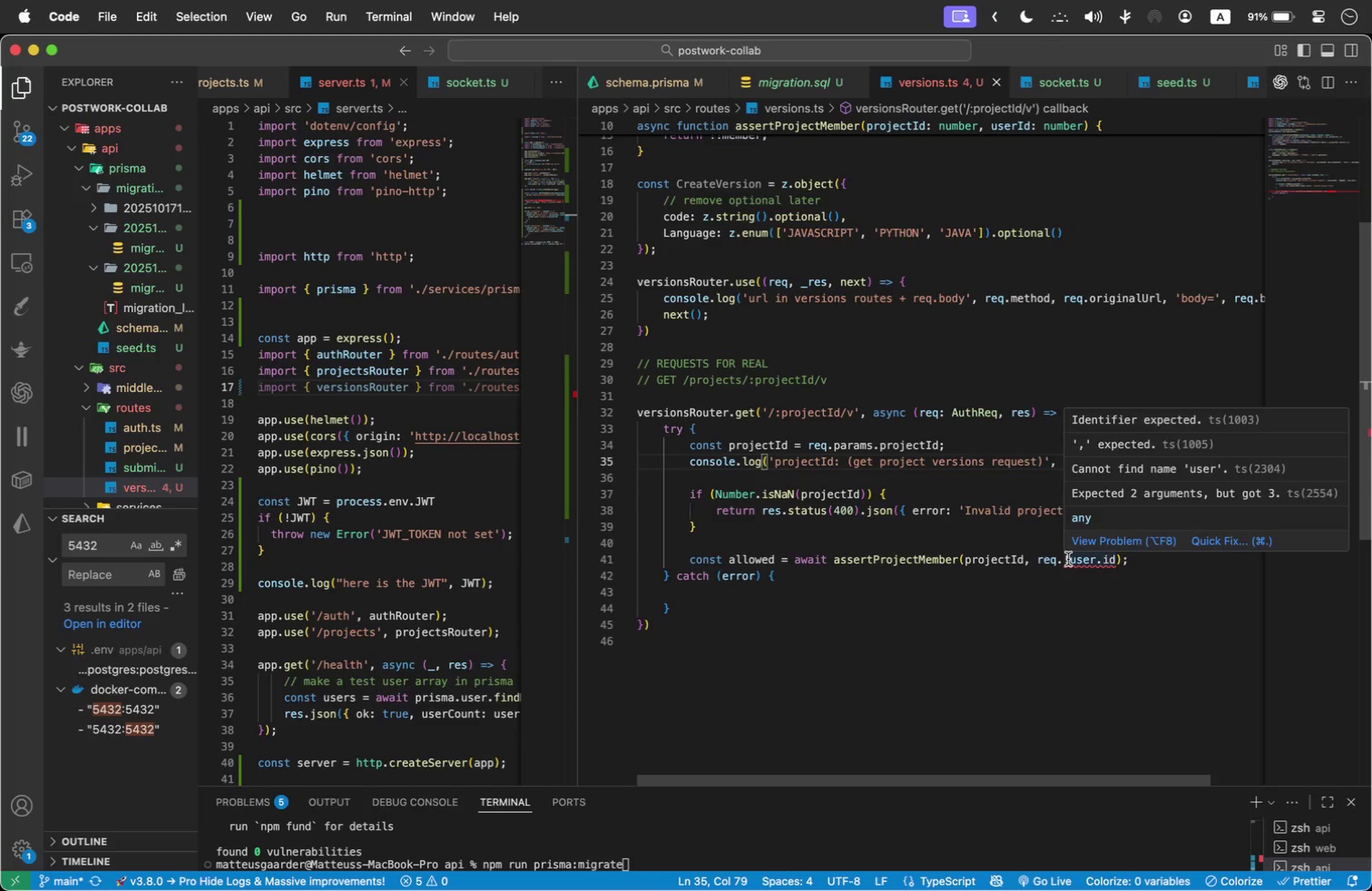 
wait(5.16)
 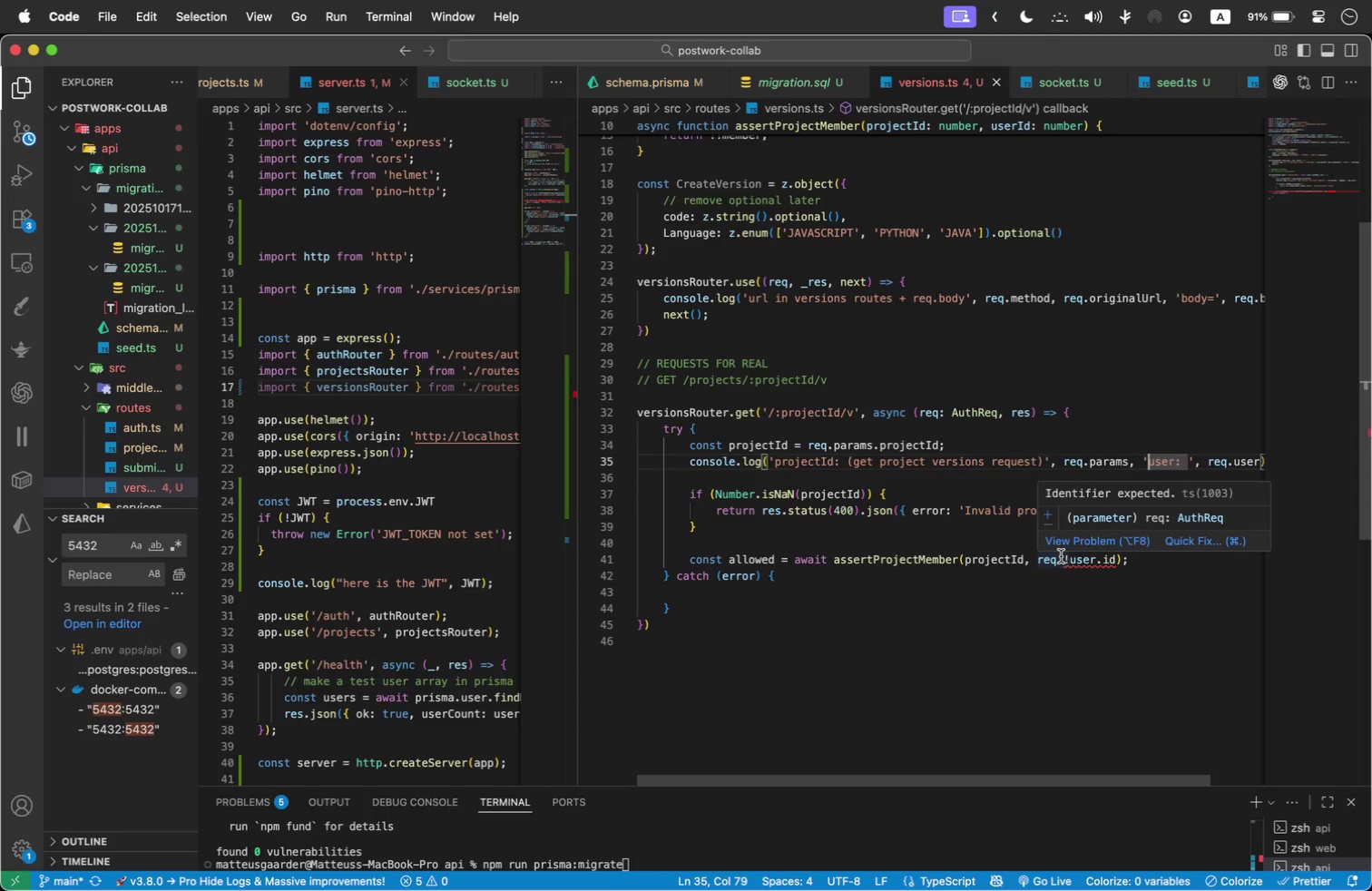 
left_click([1068, 559])
 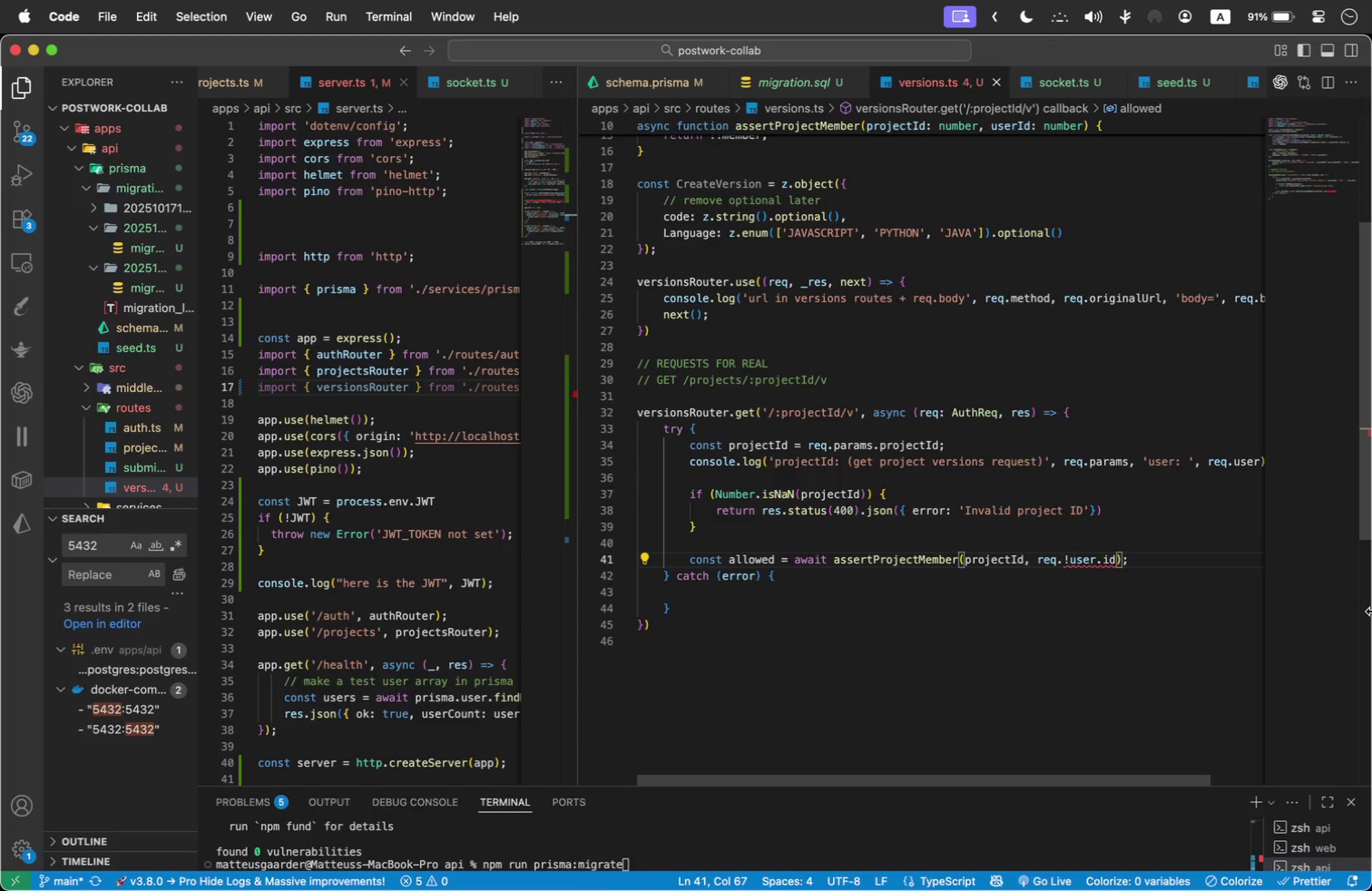 
key(Shift+ArrowLeft)
 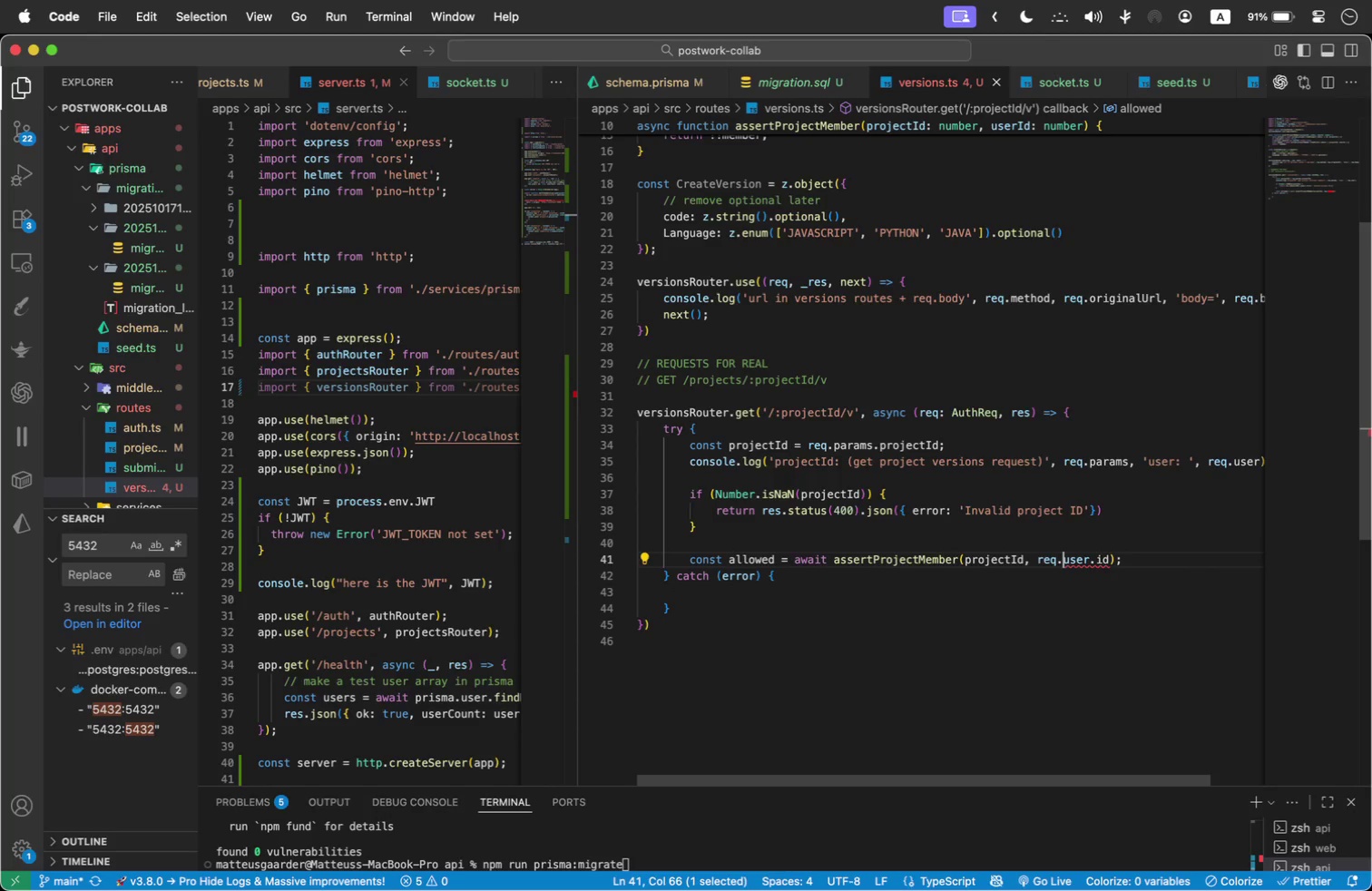 
key(Backspace)
 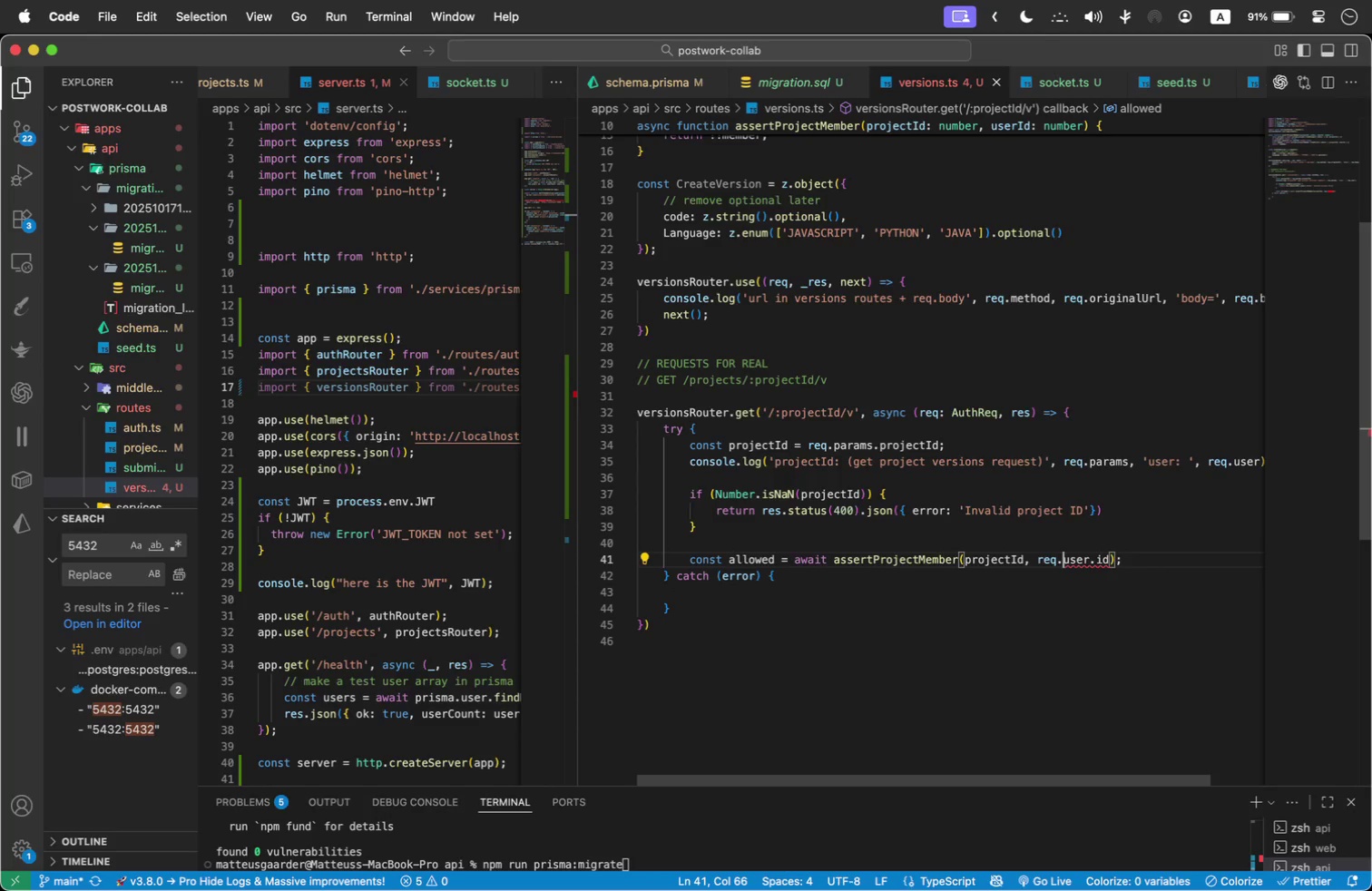 
key(ArrowRight)
 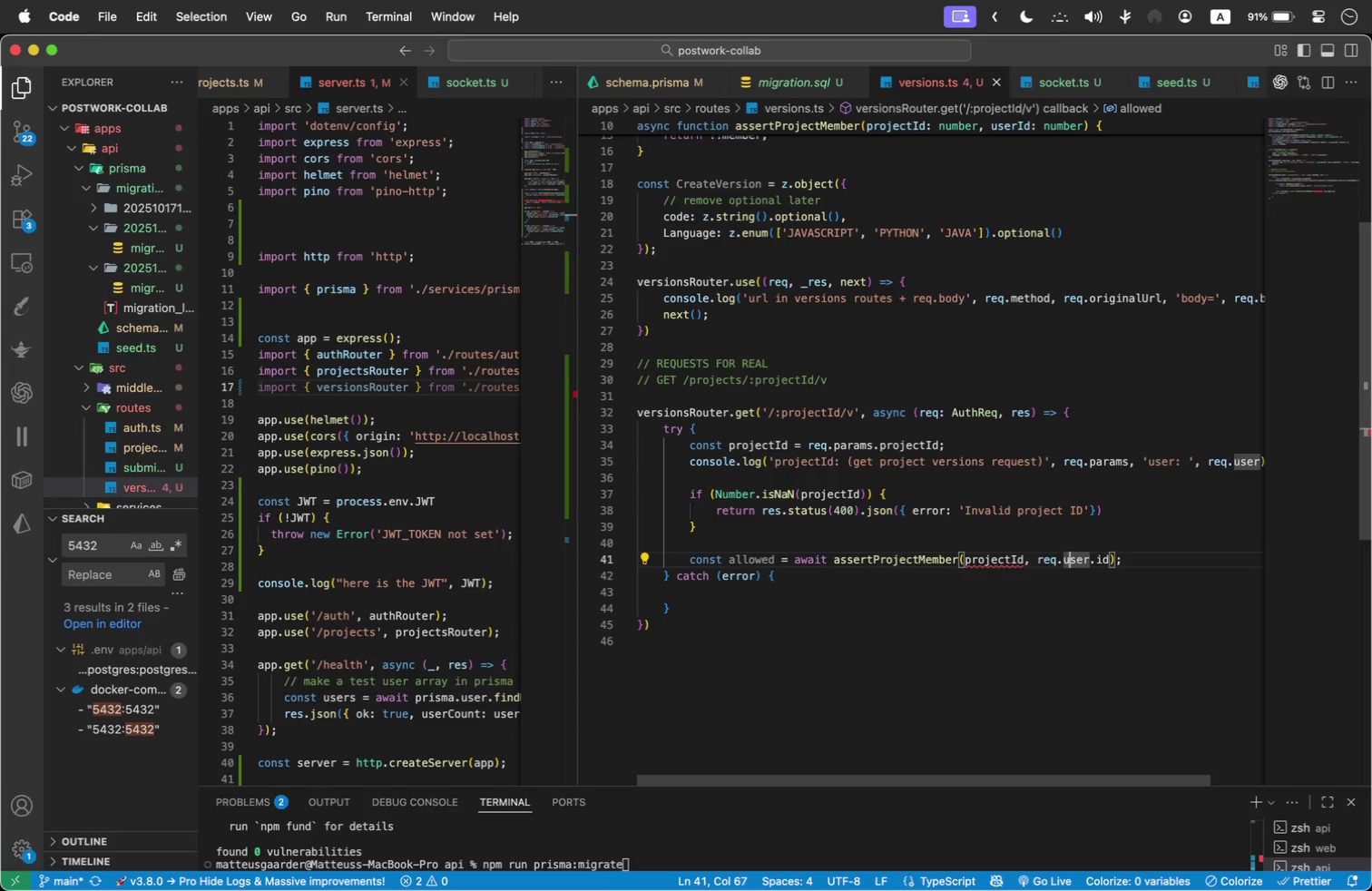 
key(ArrowRight)
 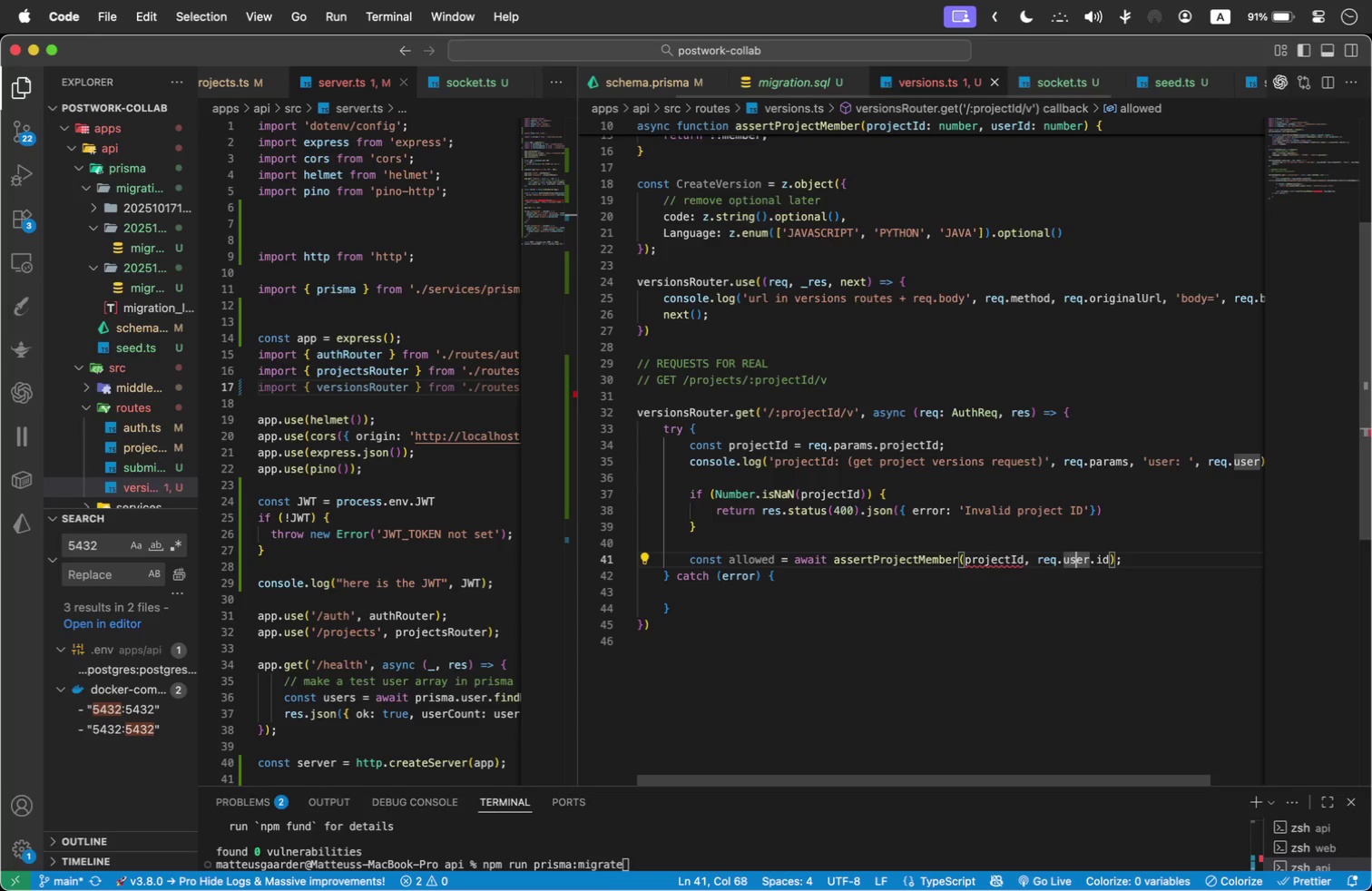 
key(ArrowRight)
 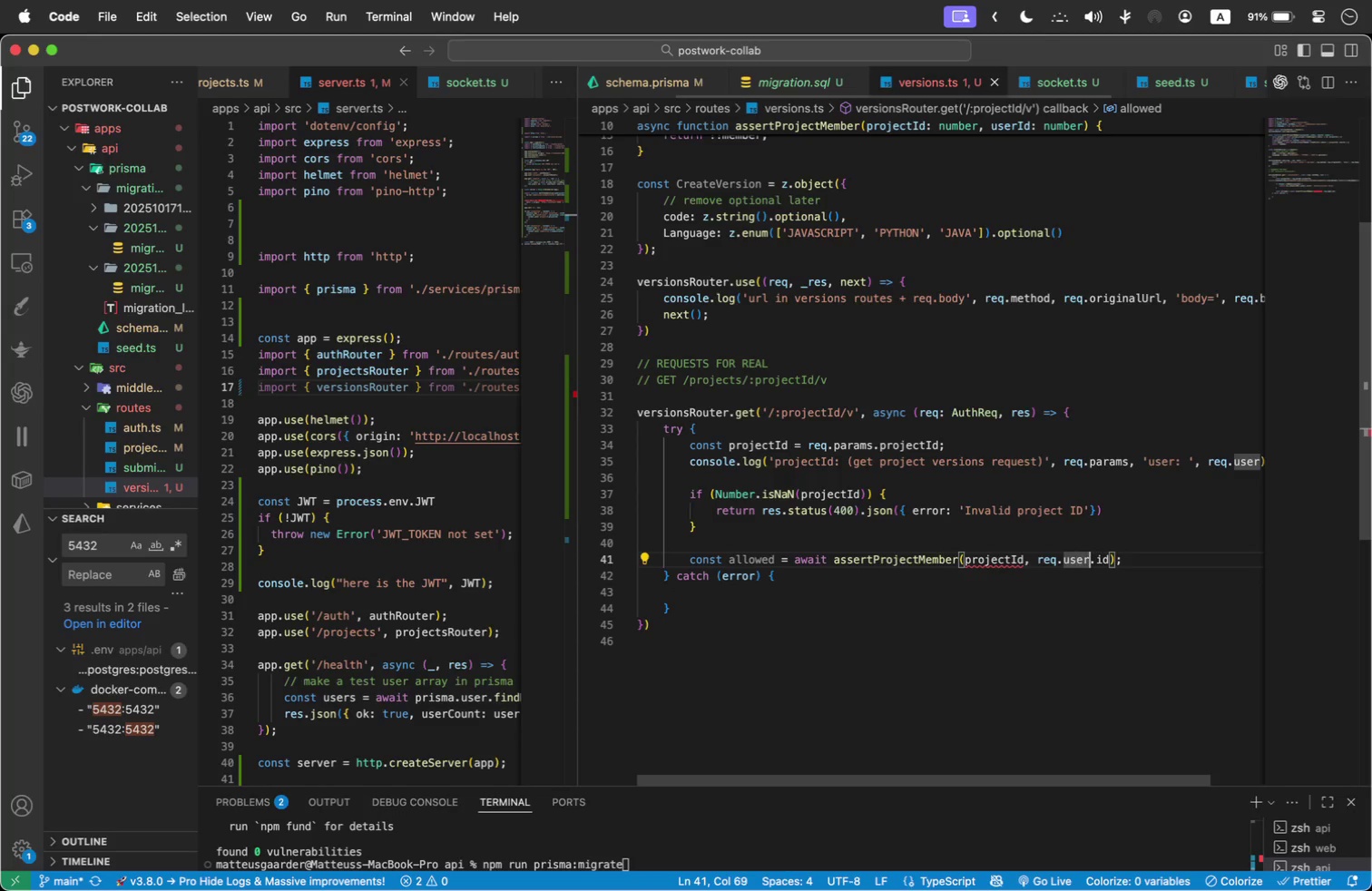 
key(ArrowRight)
 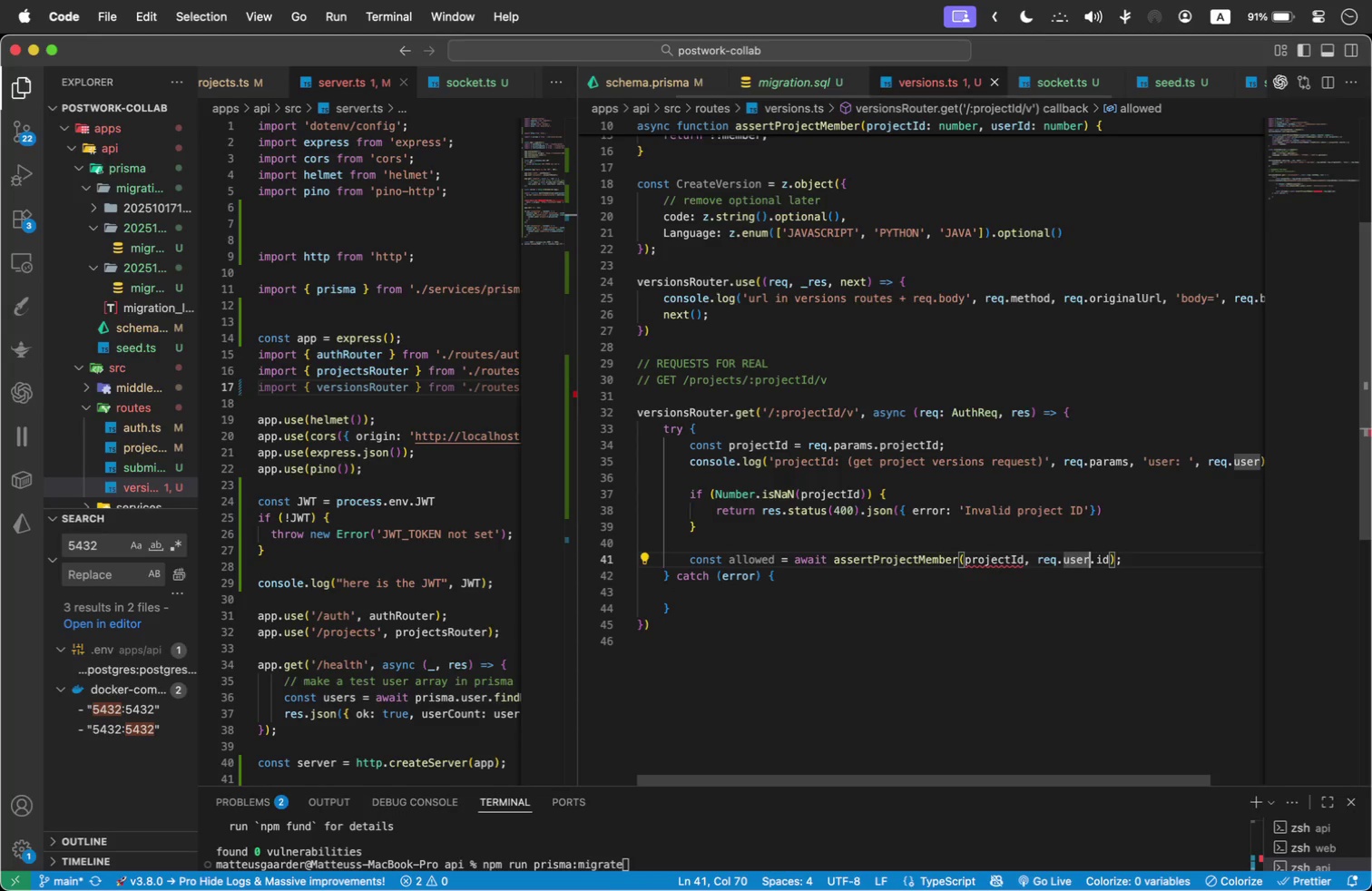 
key(Shift+1)
 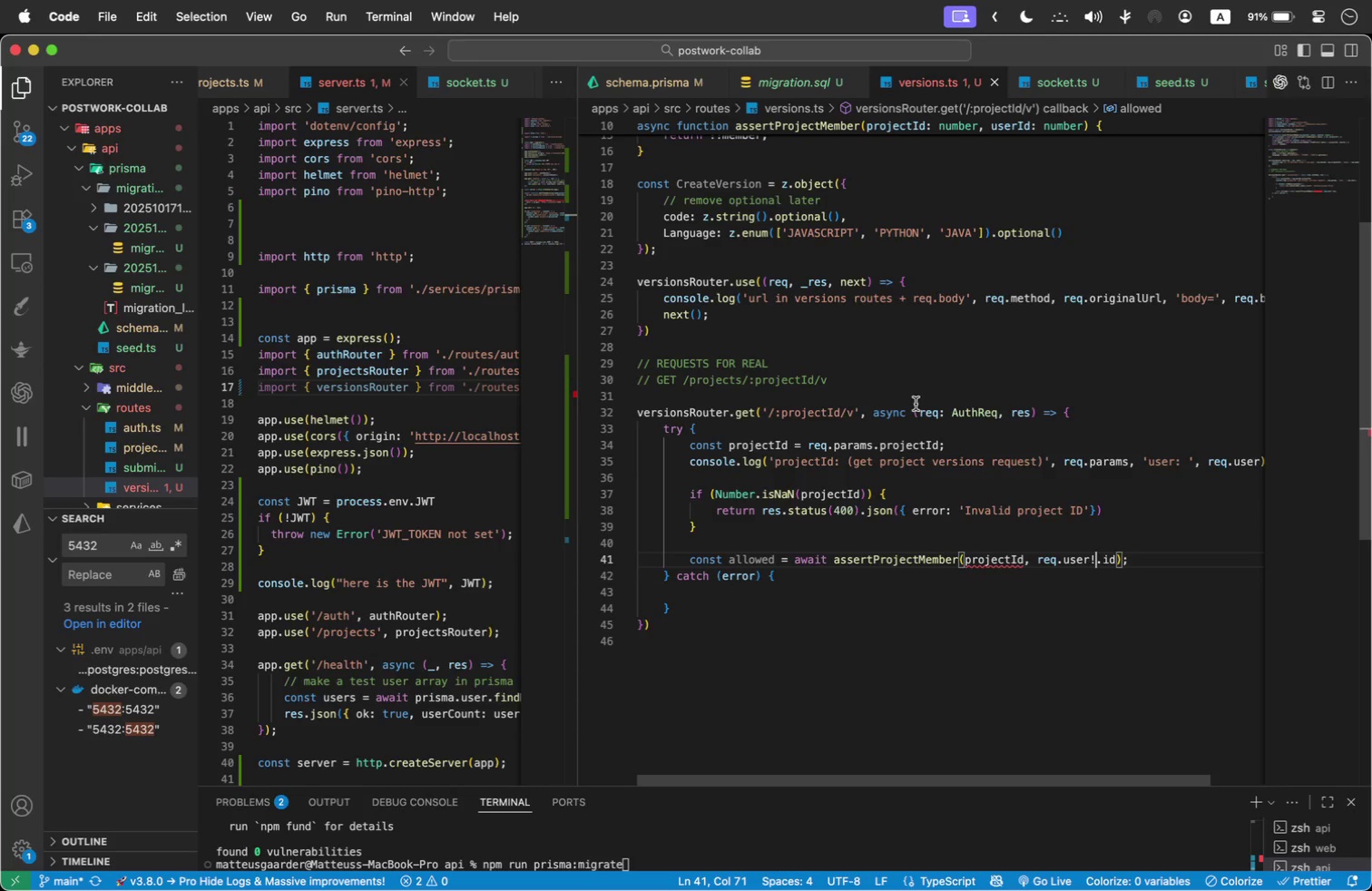 
left_click([932, 455])
 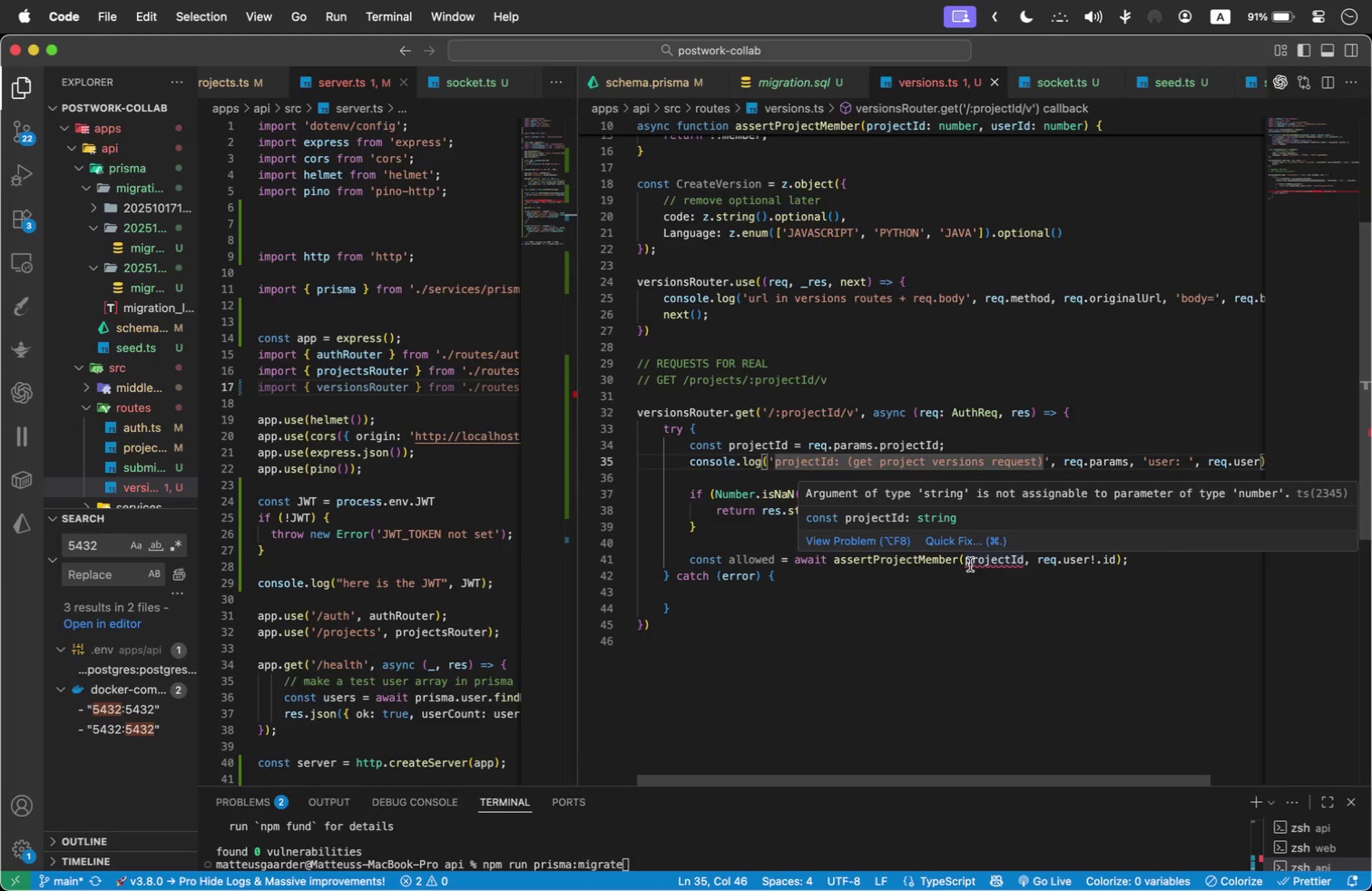 
wait(14.57)
 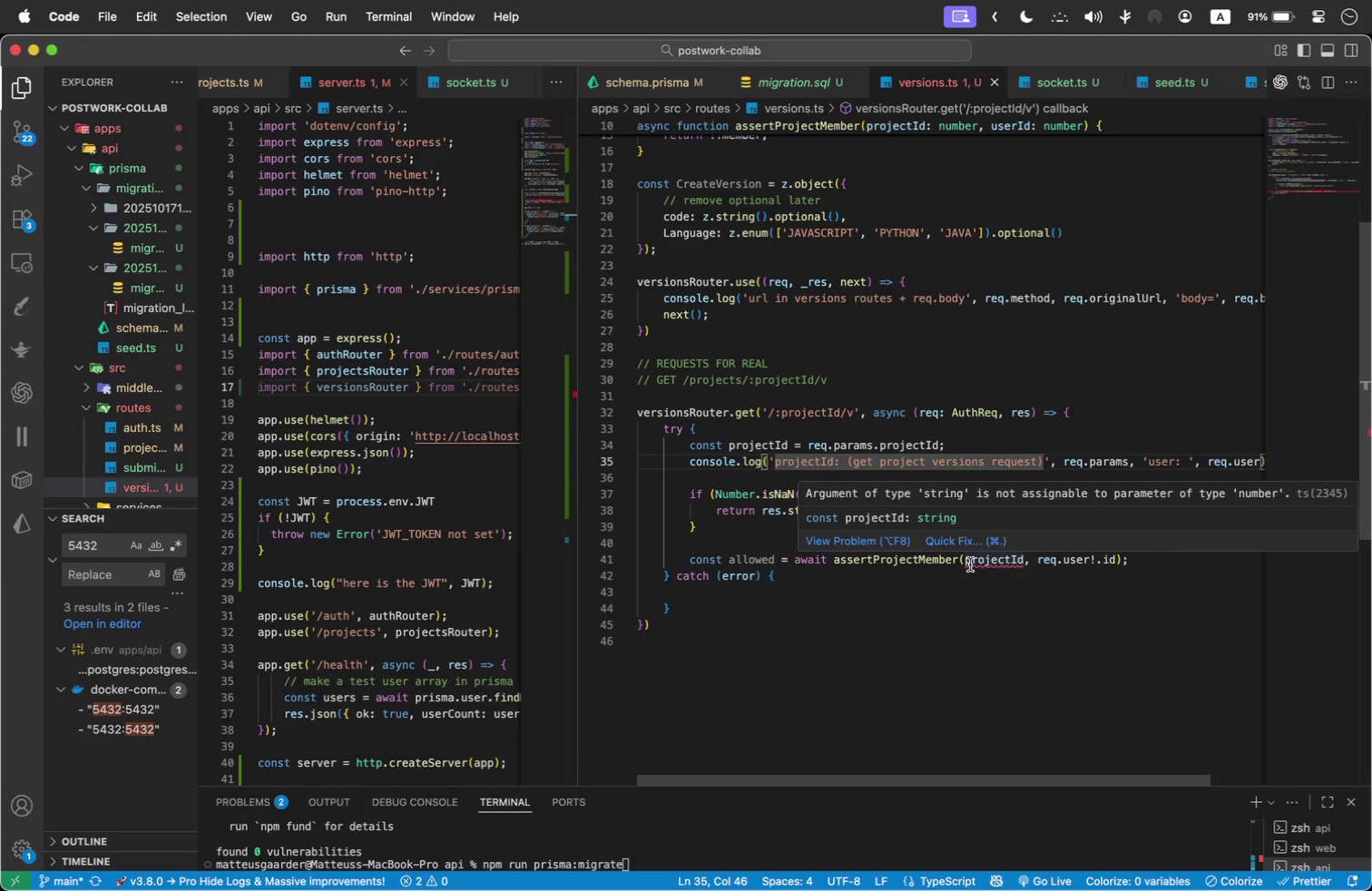 
mouse_move([965, 531])
 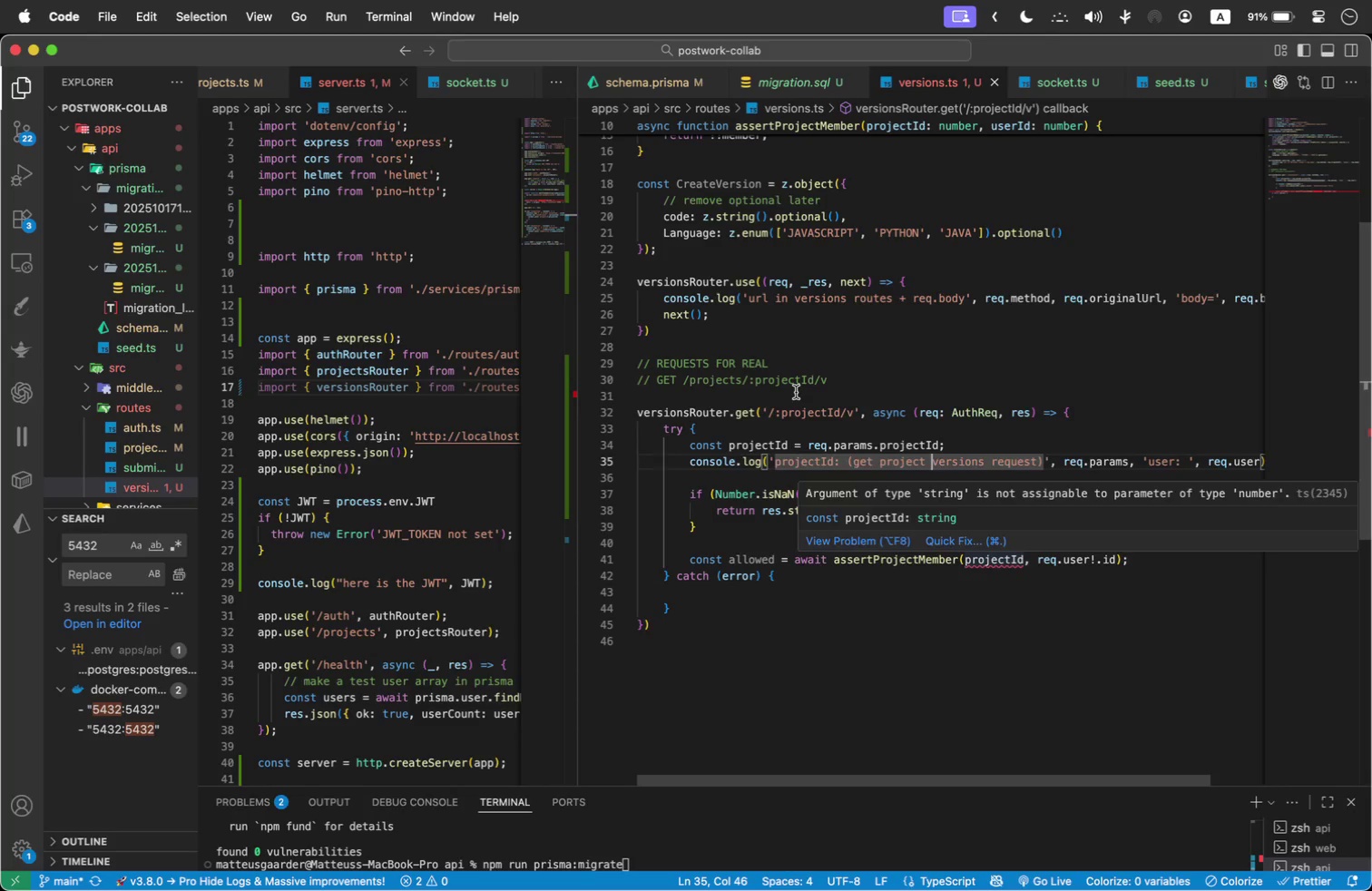 
left_click([796, 392])
 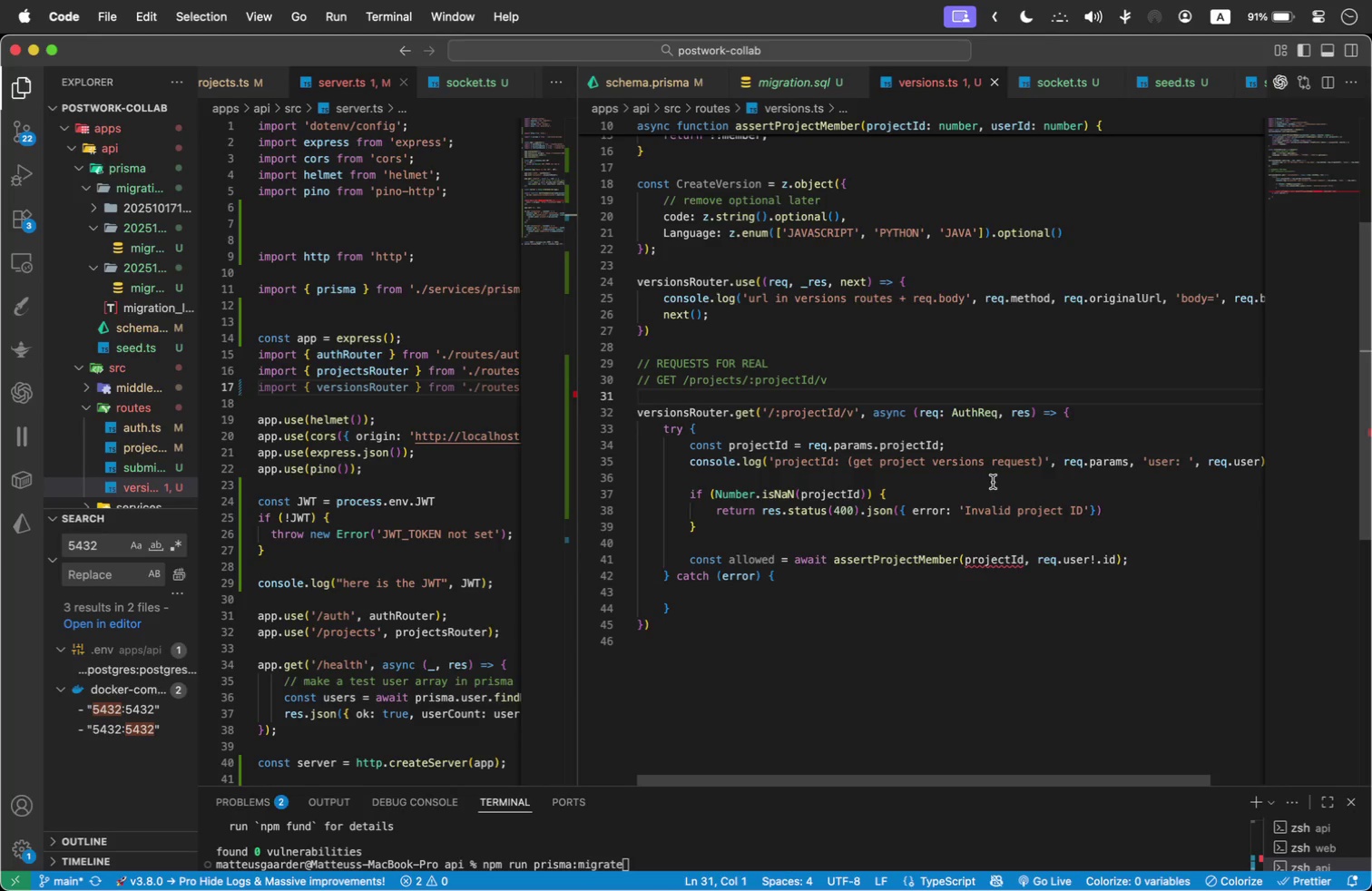 
wait(7.59)
 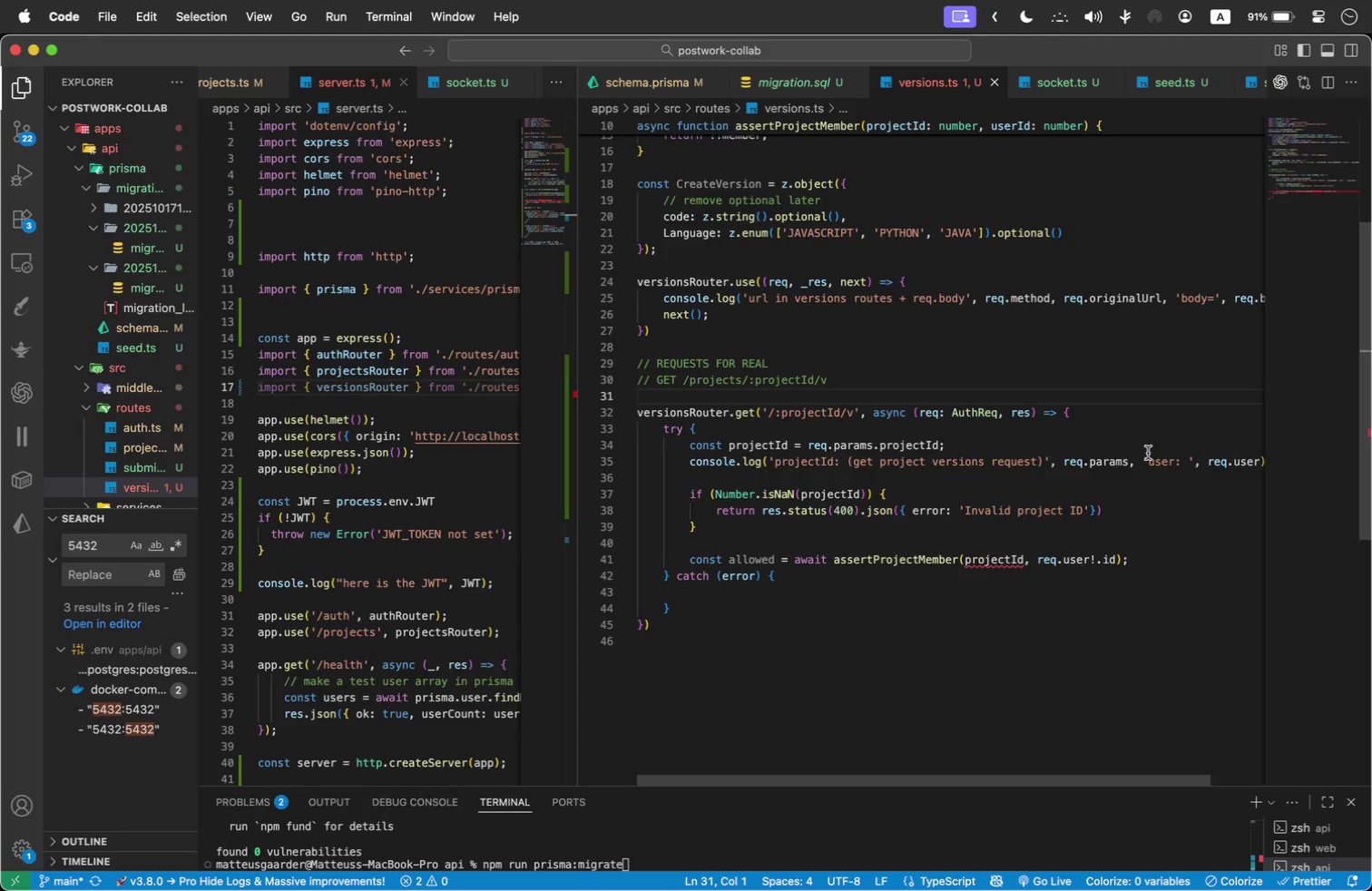 
left_click([965, 561])
 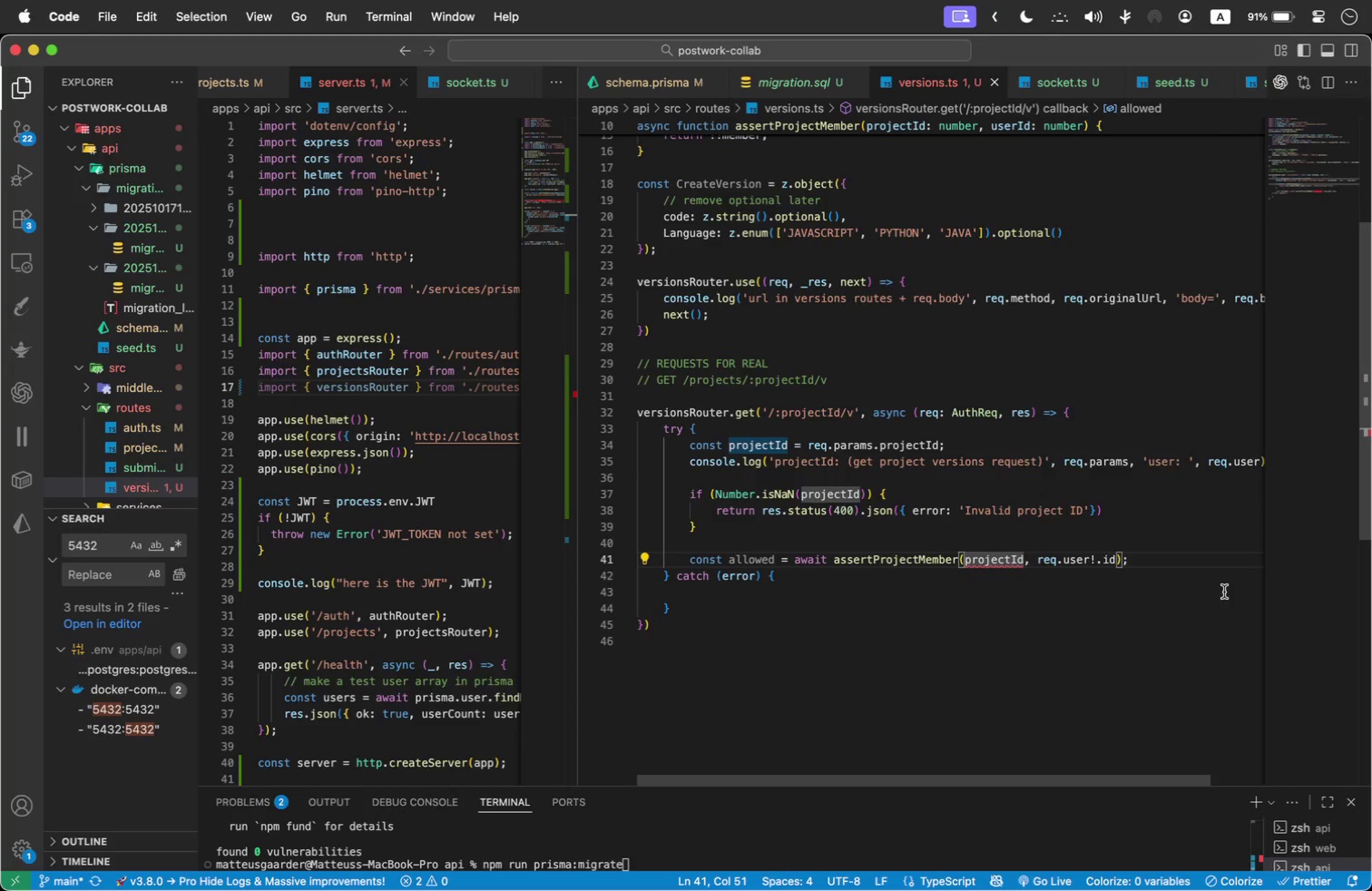 
type(Numb)
 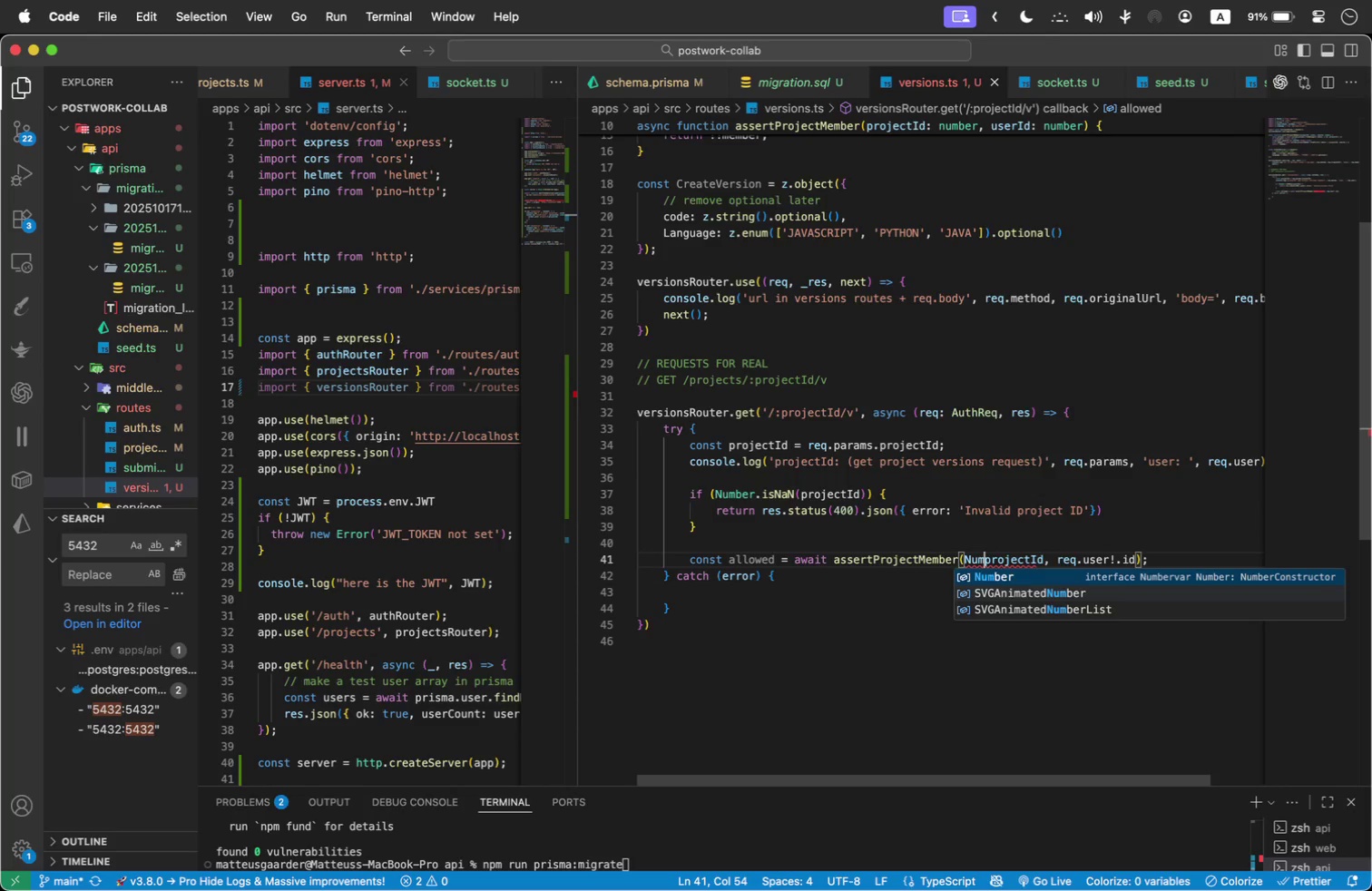 
key(Enter)
 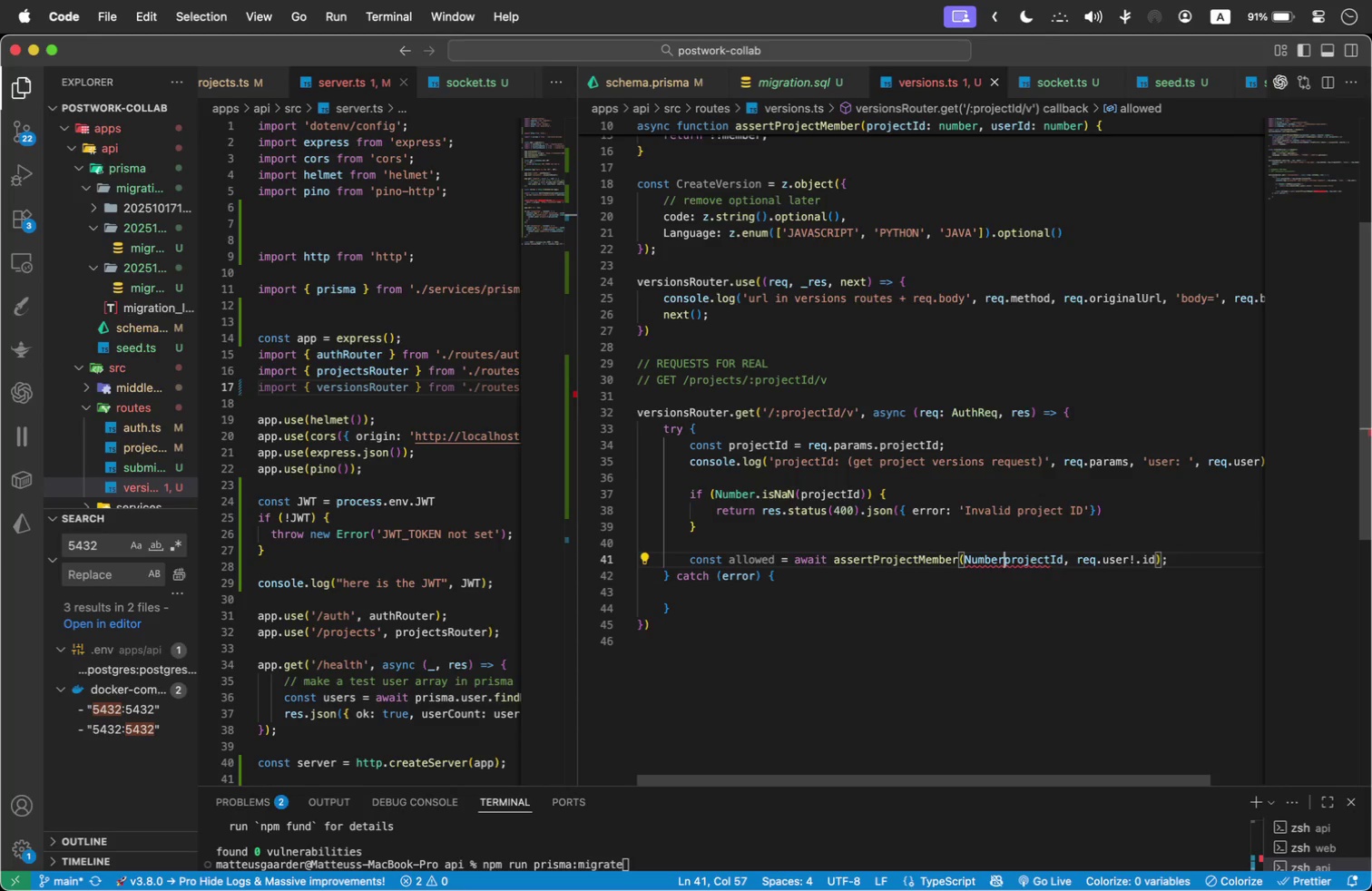 
type(())
 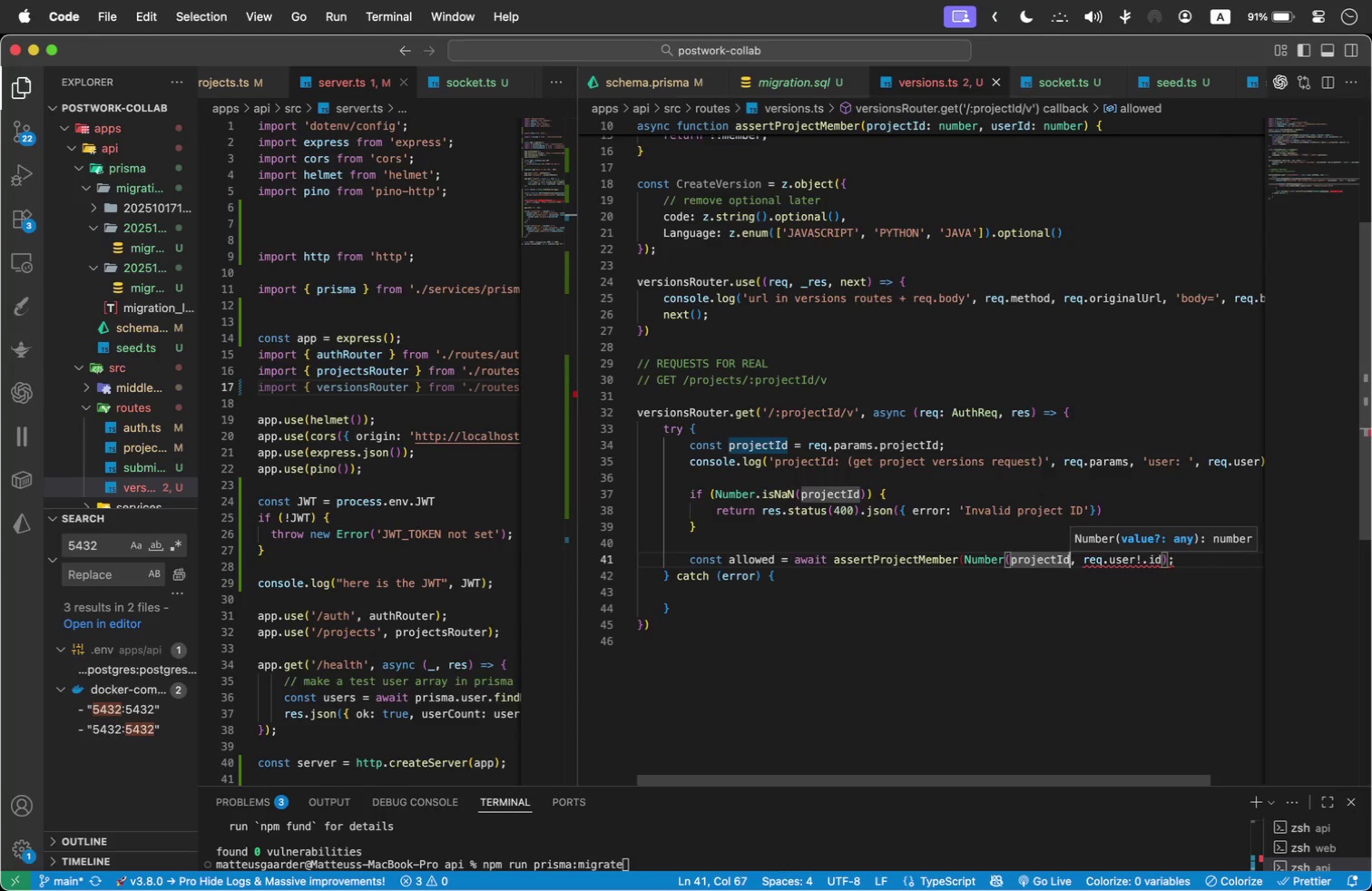 
hold_key(key=ArrowRight, duration=1.13)
 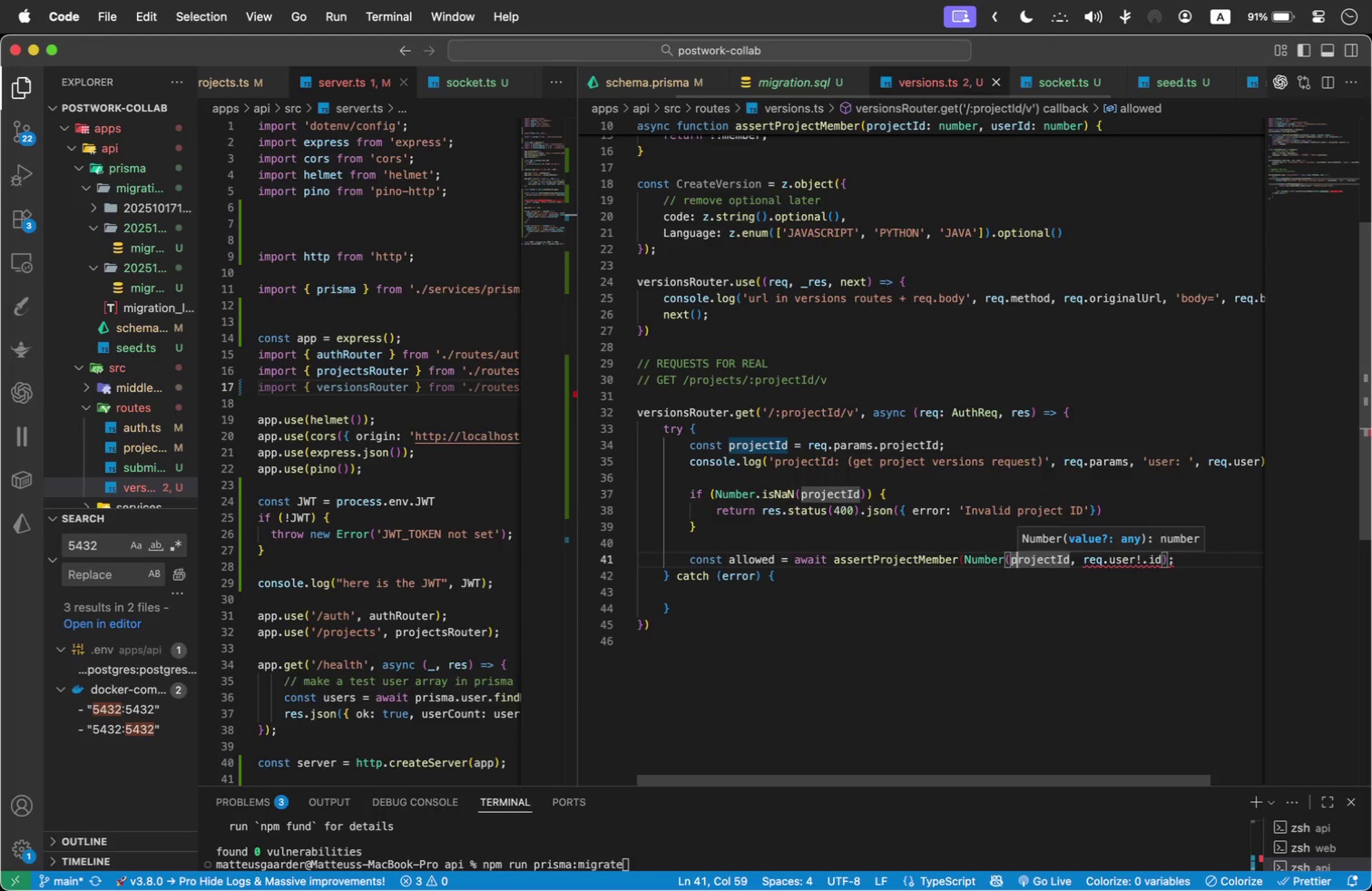 
left_click([737, 465])
 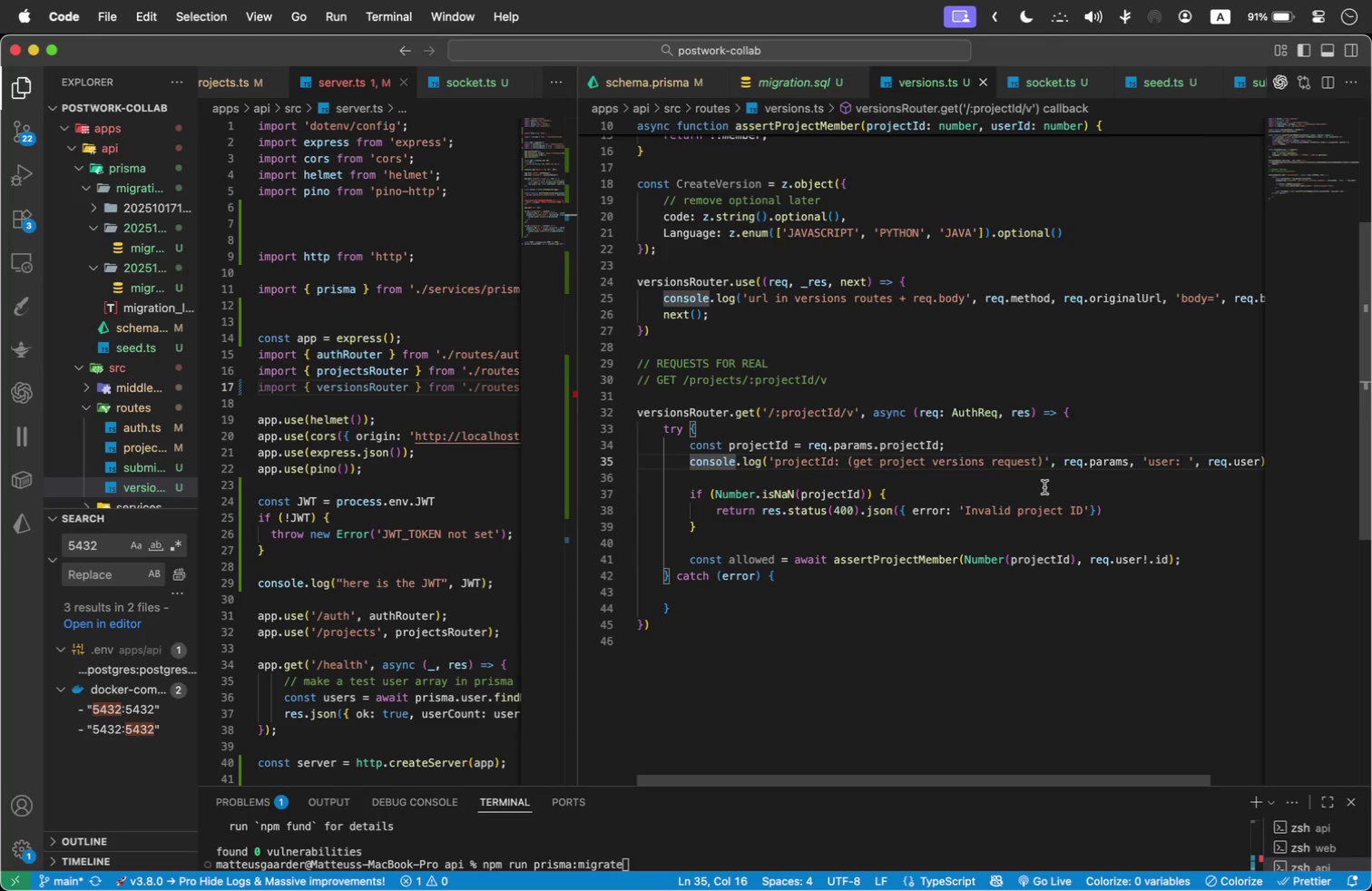 
scroll: coordinate [1024, 479], scroll_direction: up, amount: 4.0
 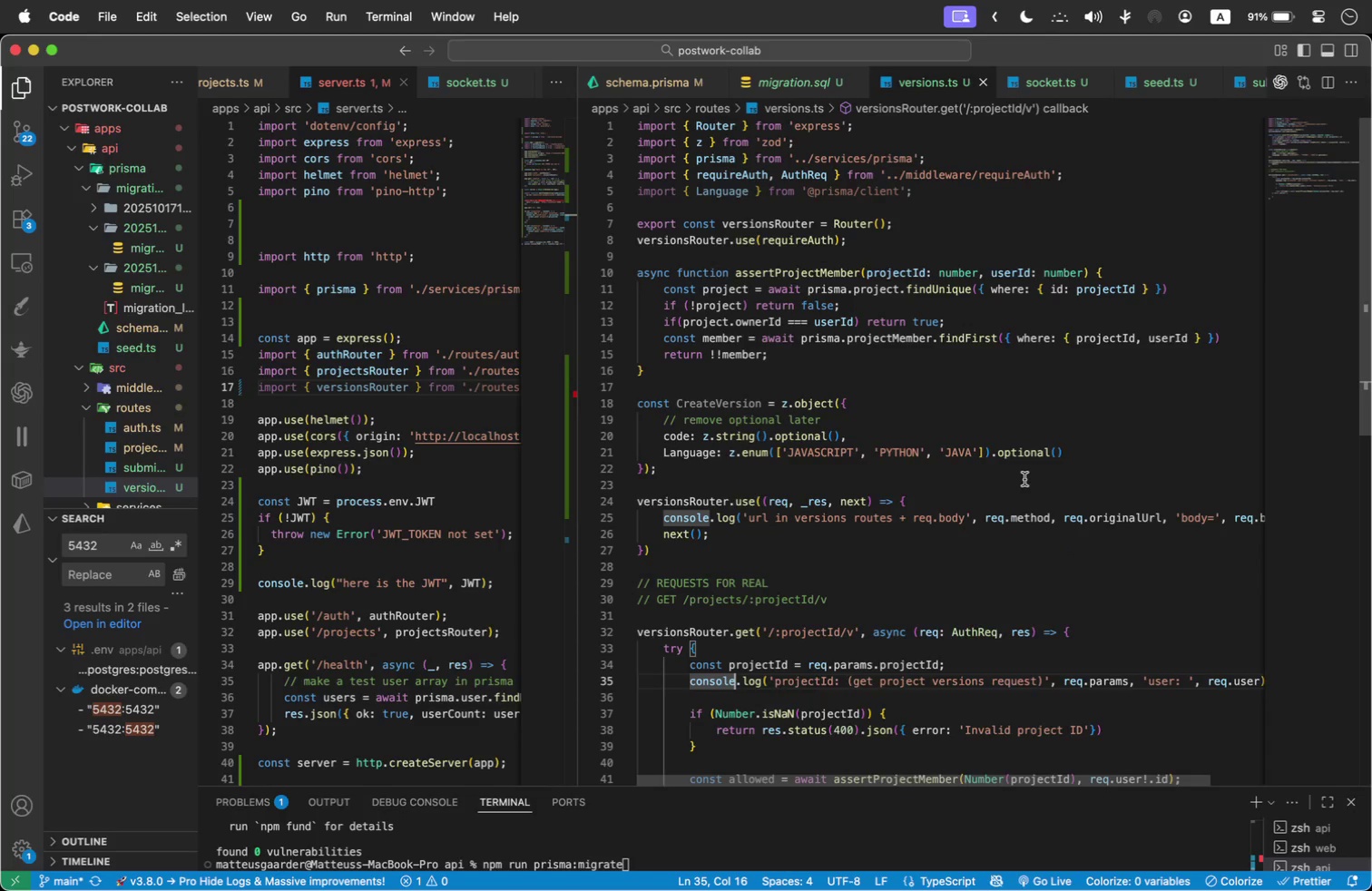 
scroll: coordinate [1022, 475], scroll_direction: down, amount: 1.0
 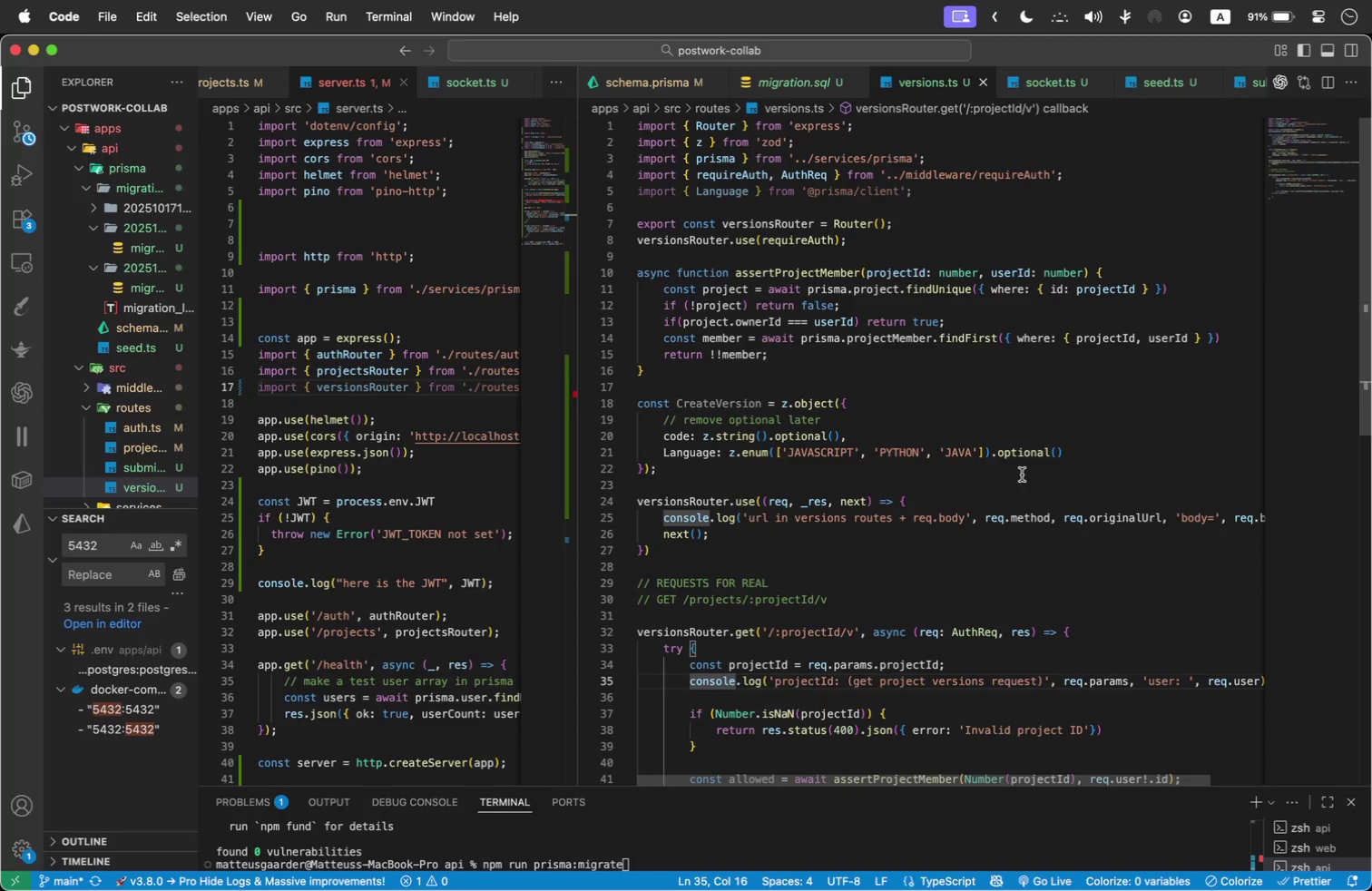 
scroll: coordinate [1022, 475], scroll_direction: up, amount: 1.0
 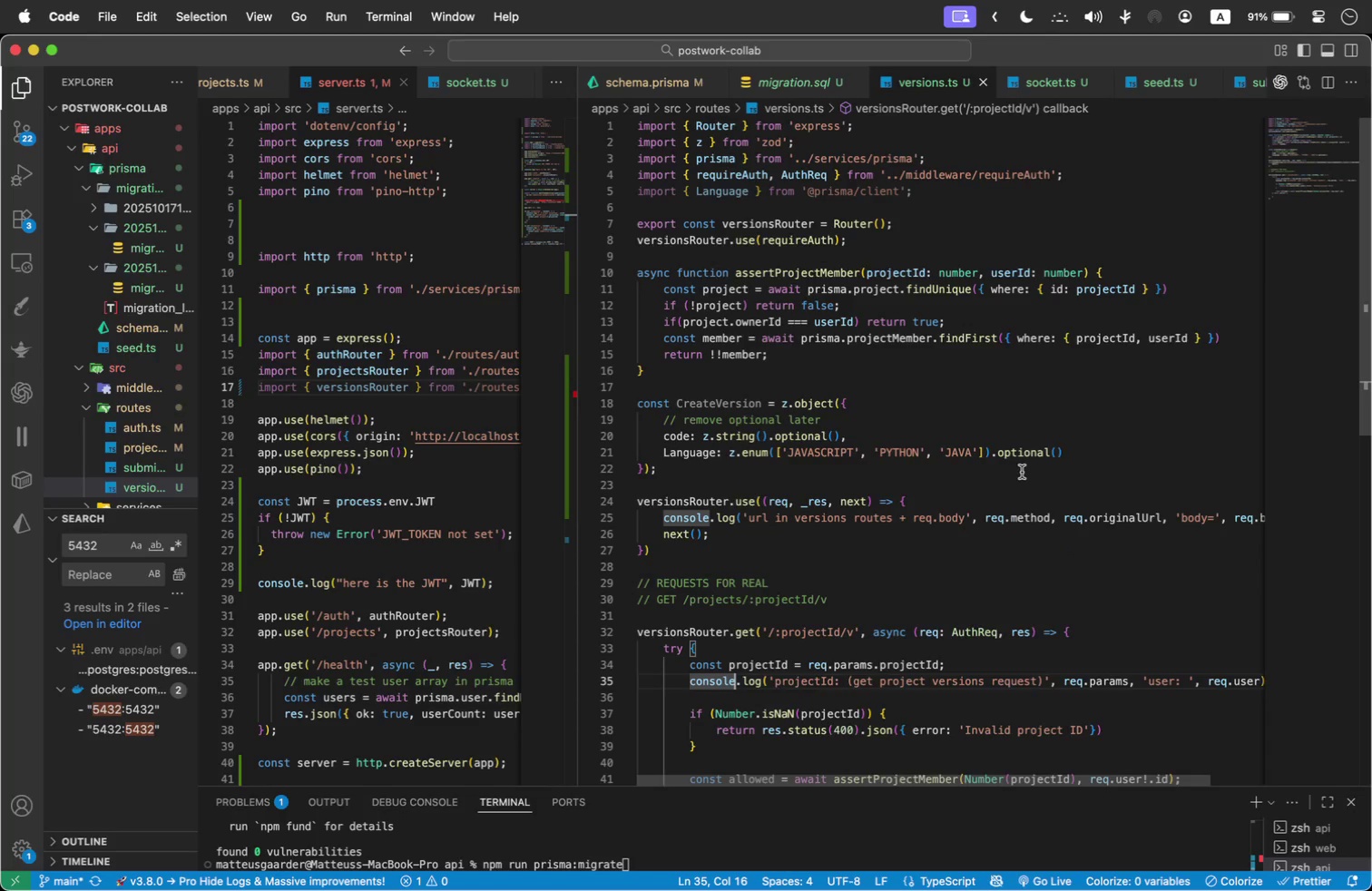 
scroll: coordinate [1022, 472], scroll_direction: down, amount: 1.0
 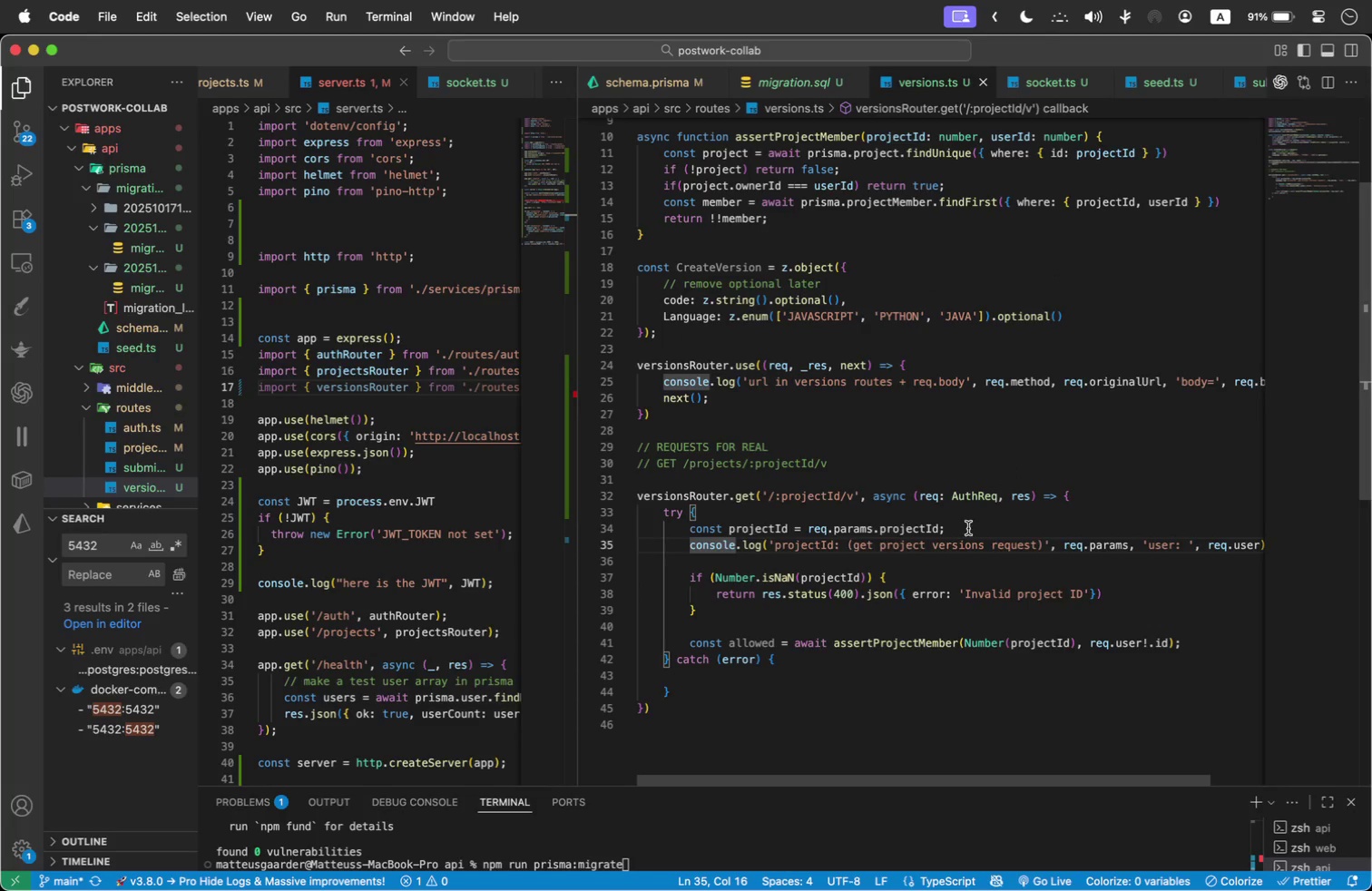 
mouse_move([1028, 638])
 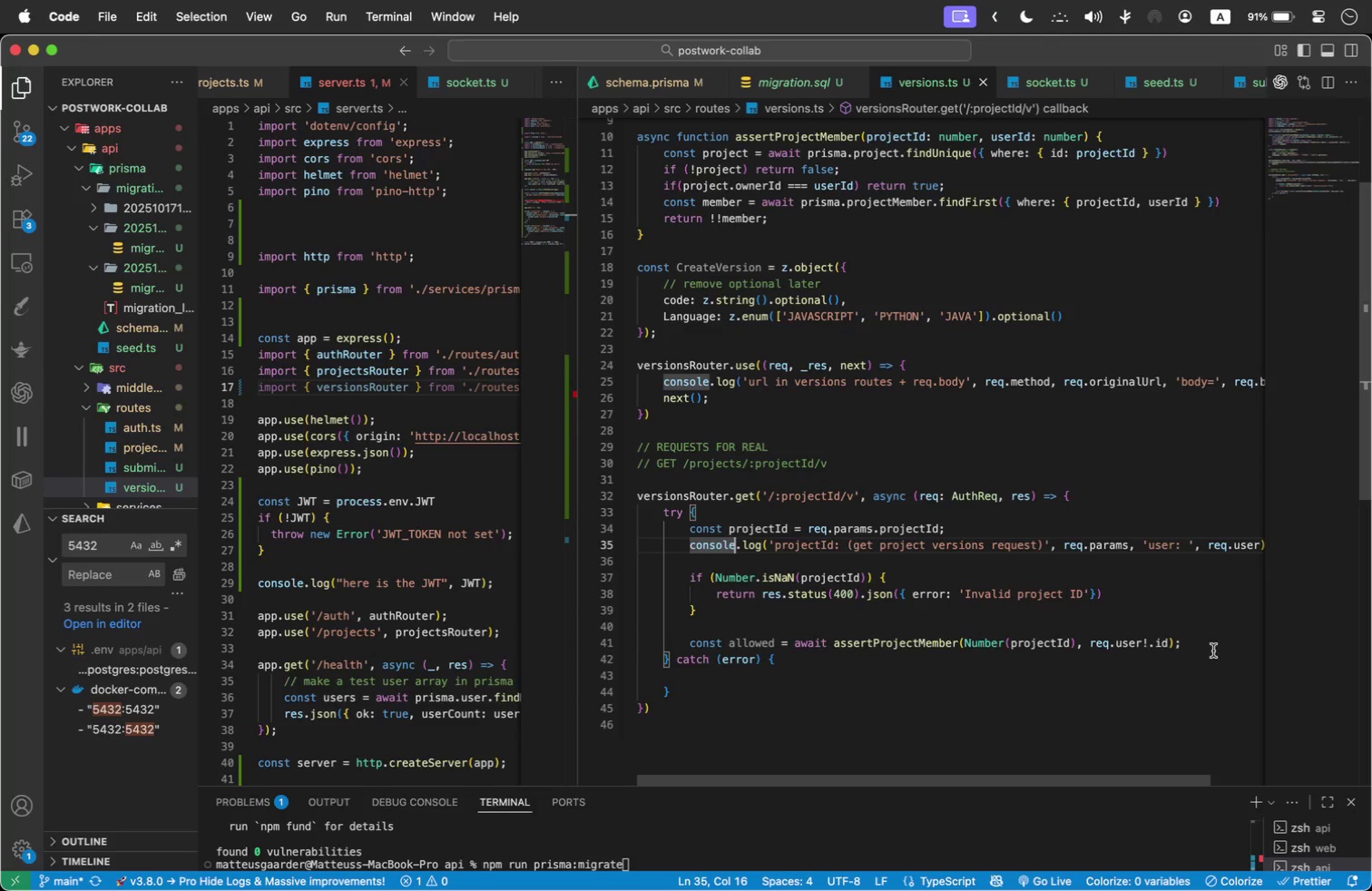 
left_click([1207, 642])
 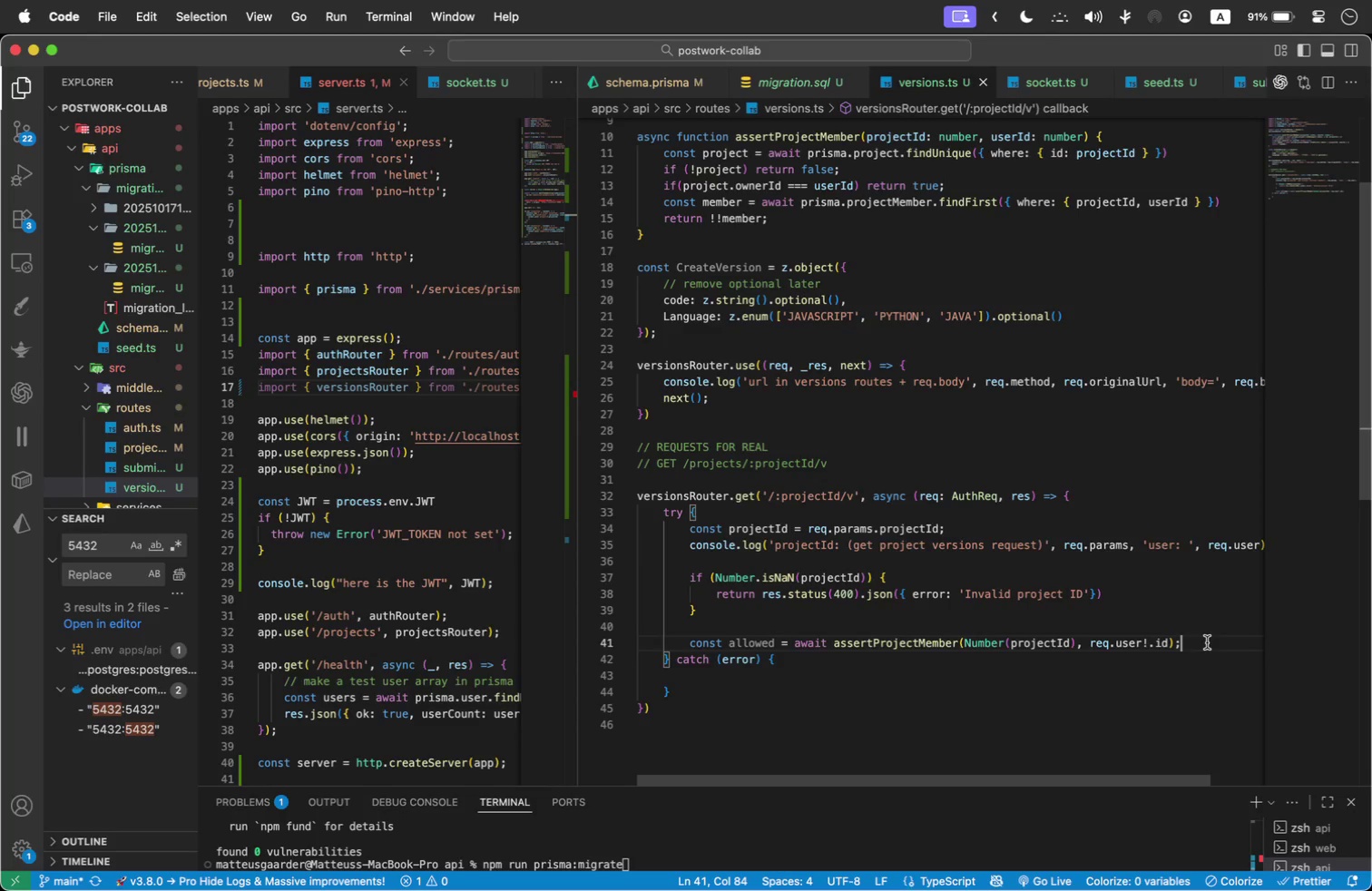 
key(Enter)
 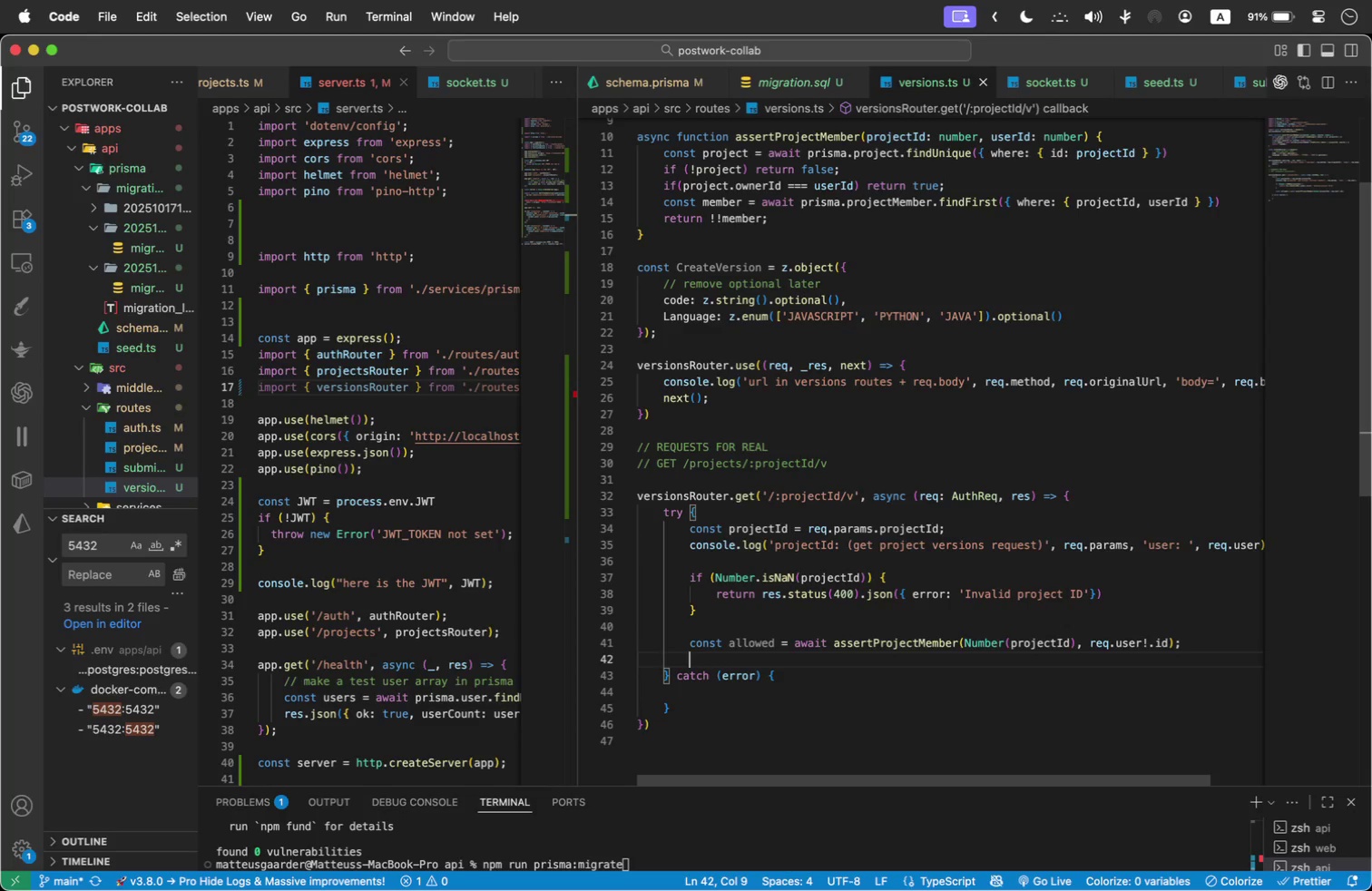 
wait(6.53)
 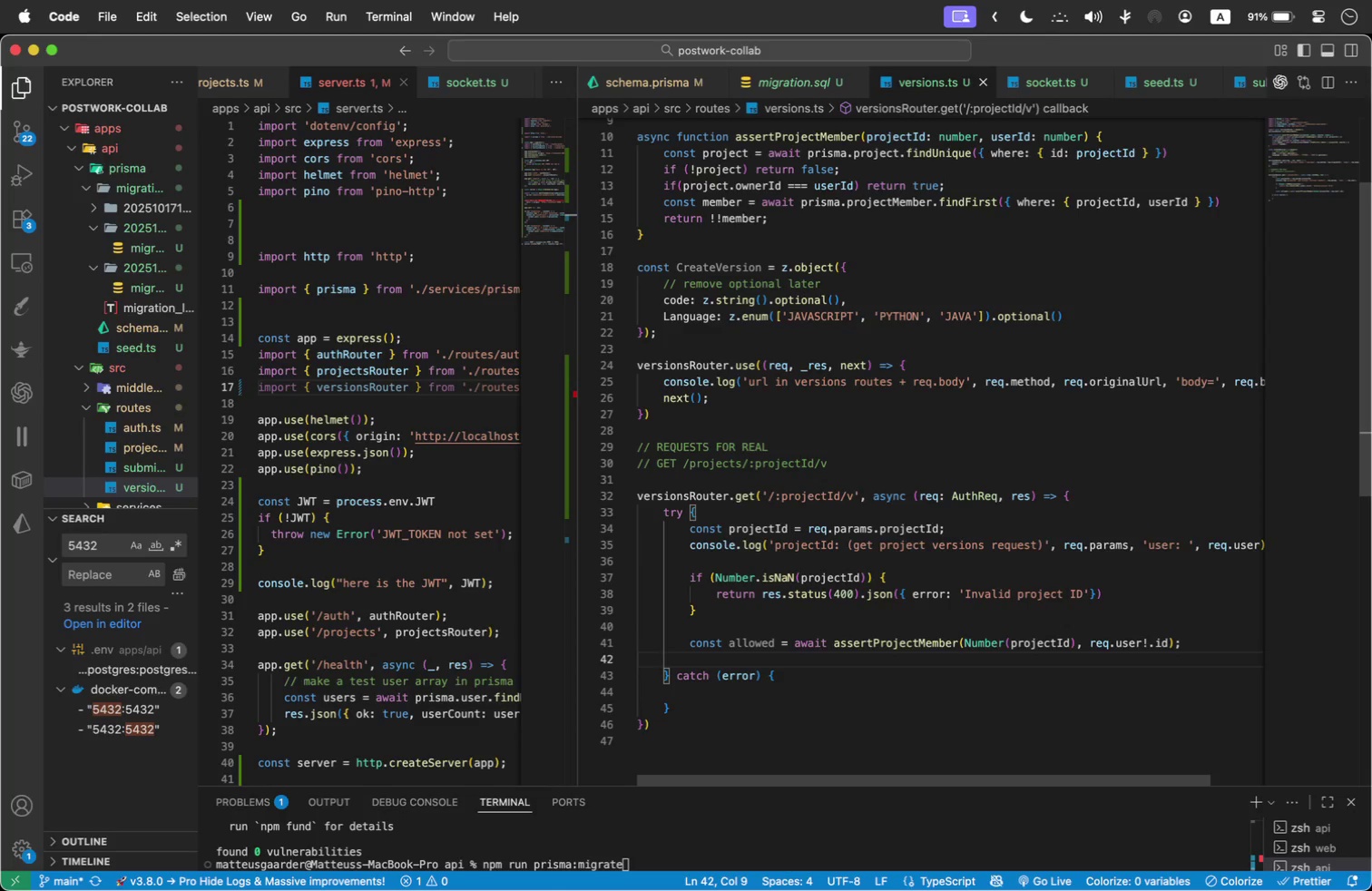 
left_click([827, 575])
 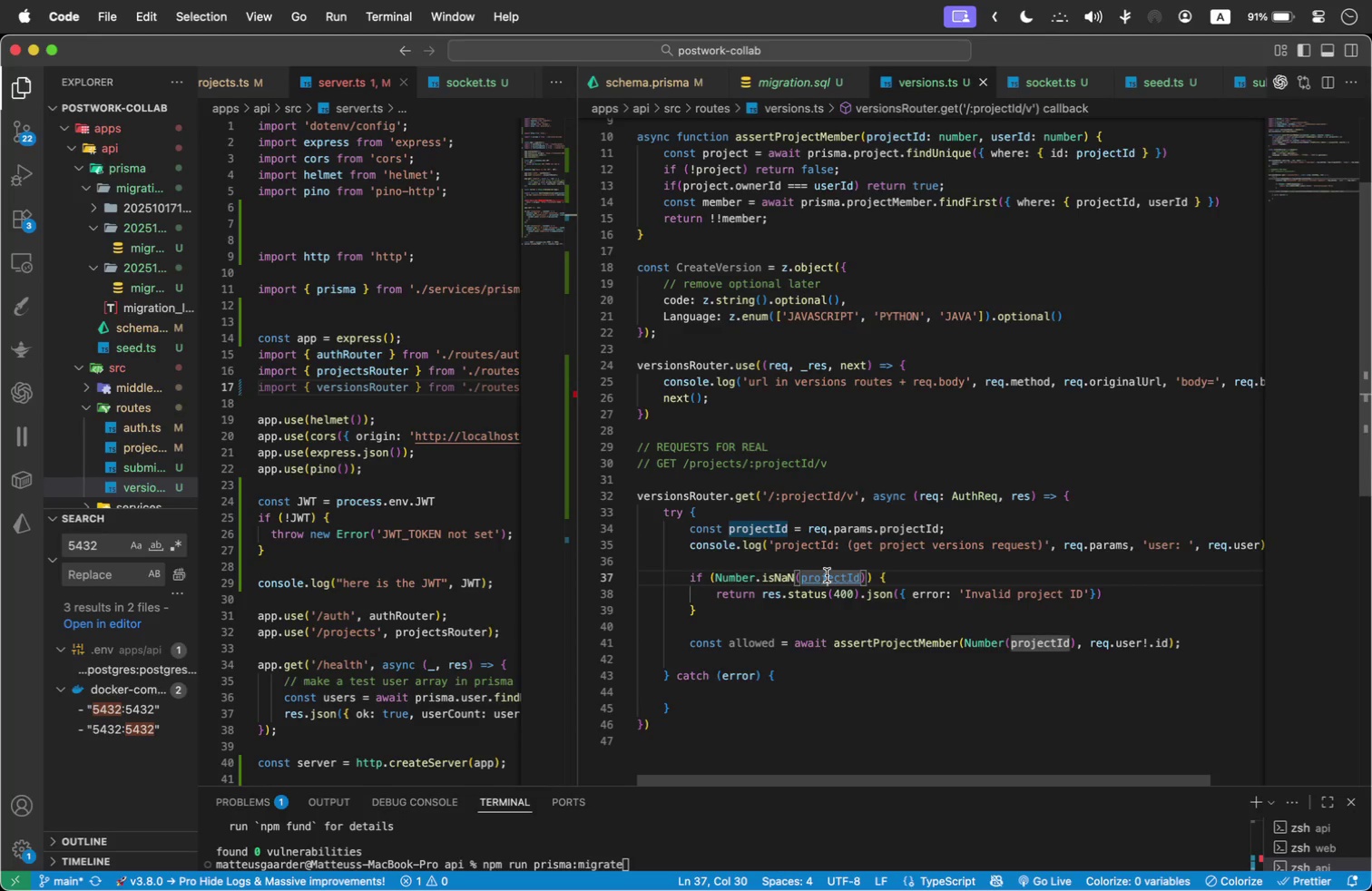 
key(Meta+Z)
 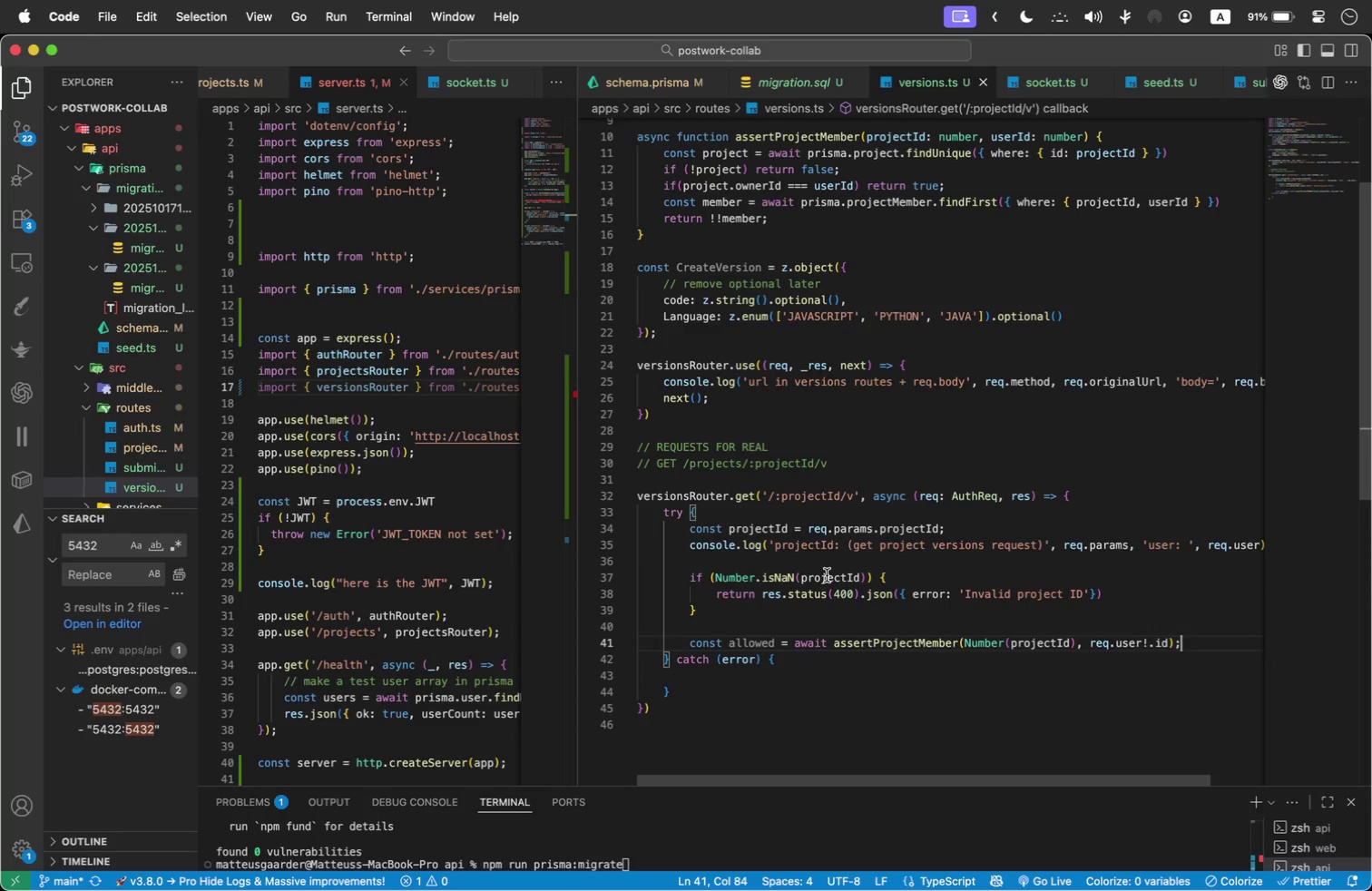 
key(Meta+Z)
 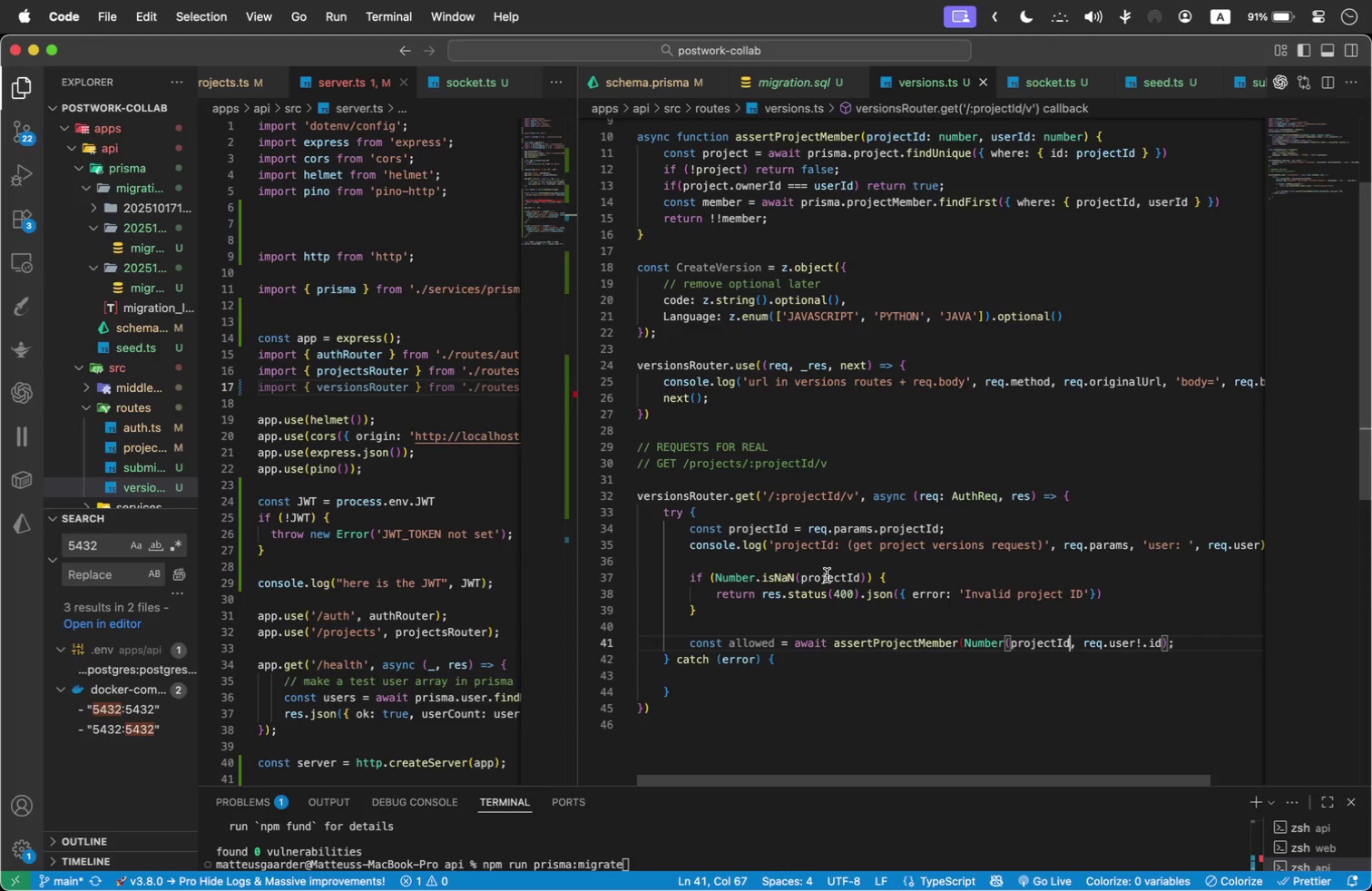 
key(Meta+Z)
 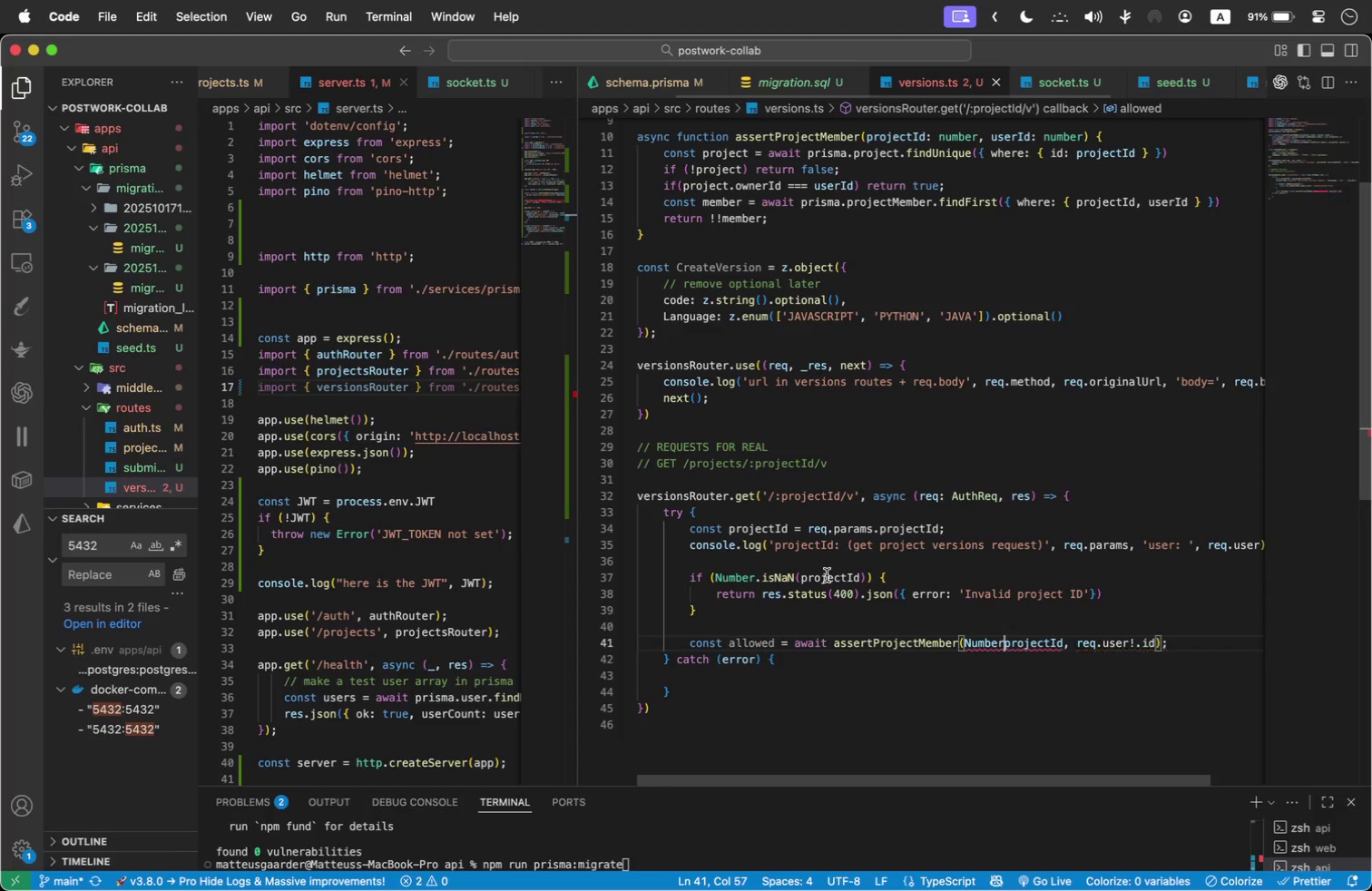 
key(Meta+Z)
 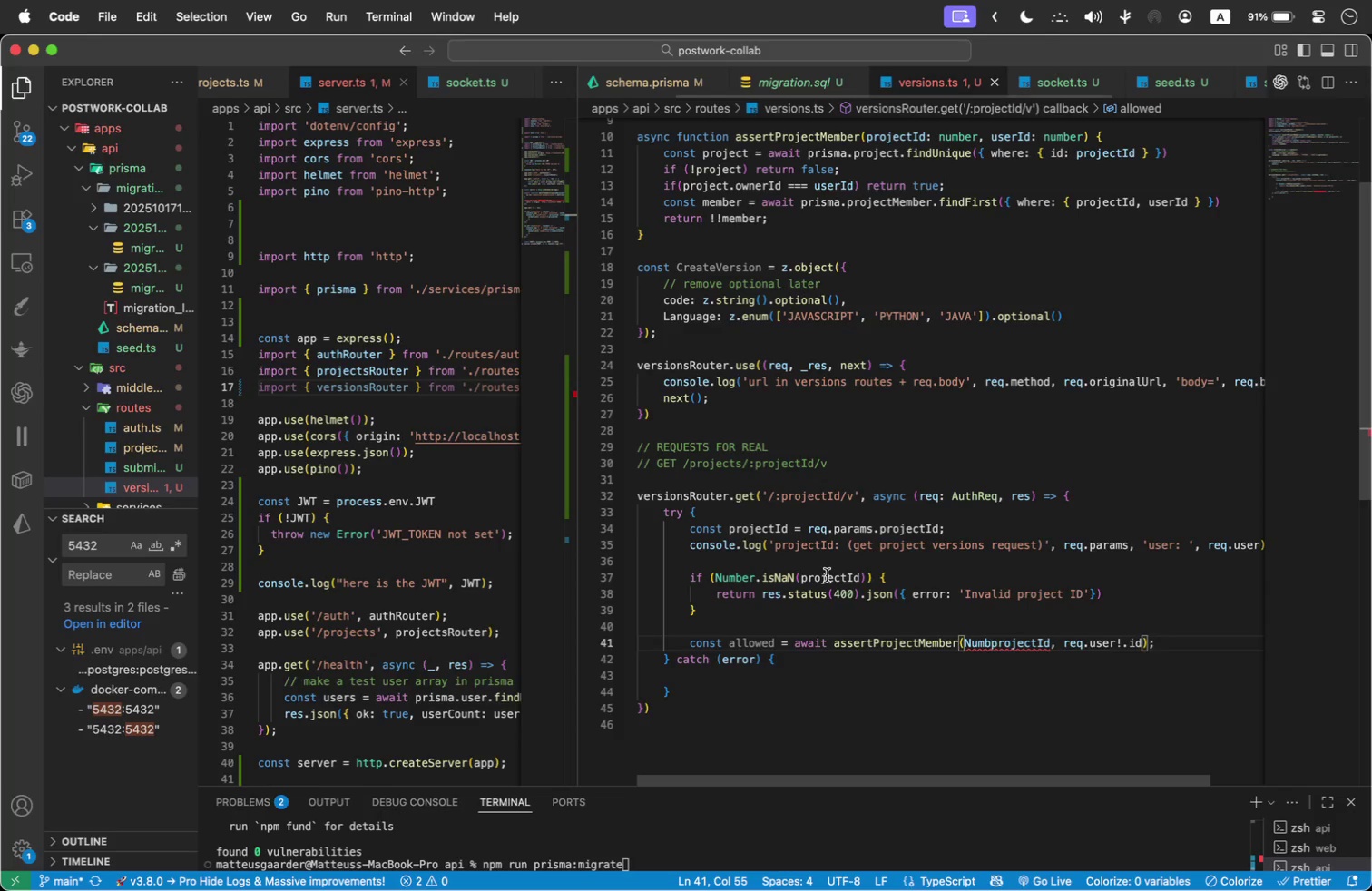 
key(Meta+Z)
 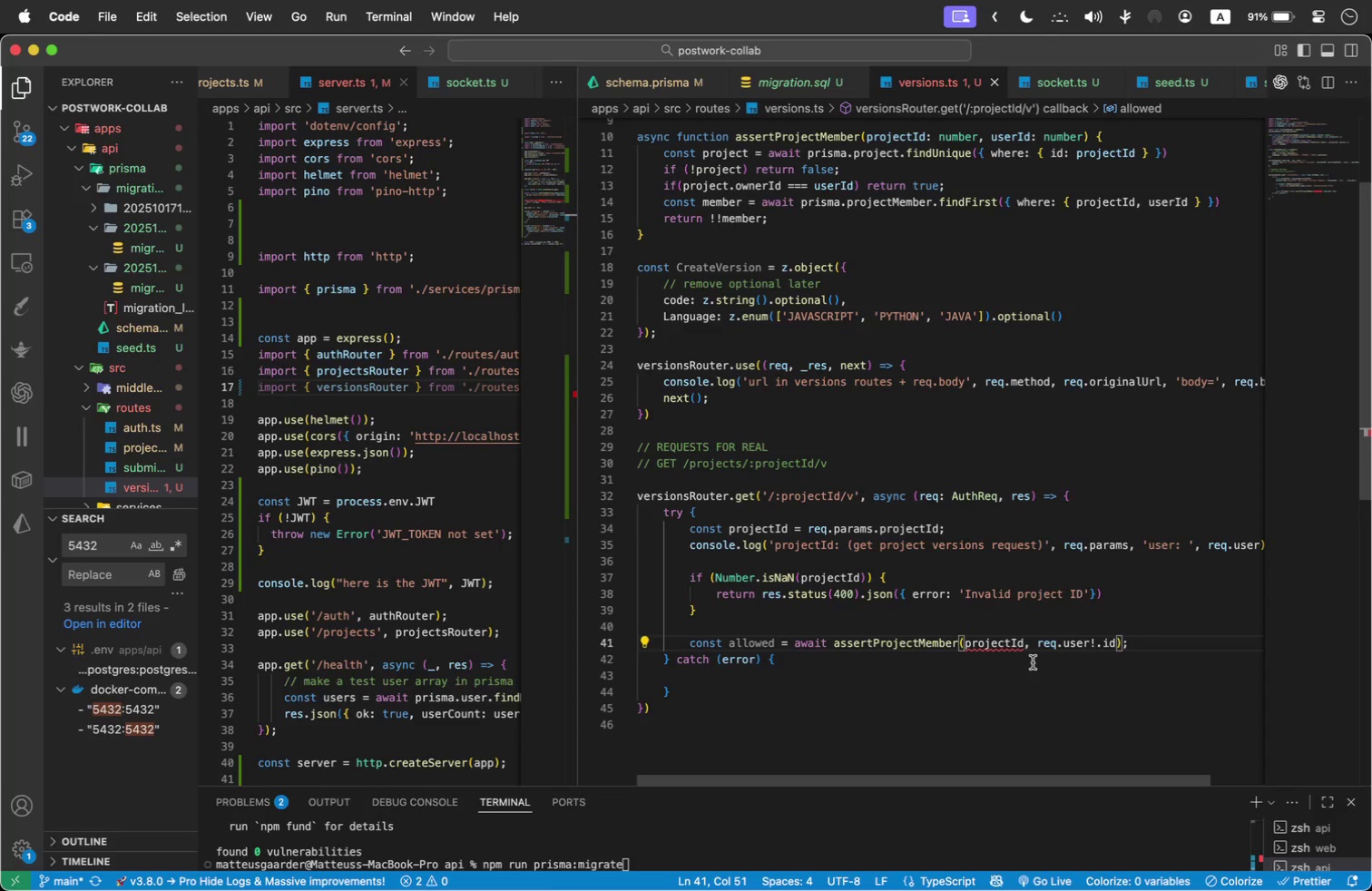 
mouse_move([987, 634])
 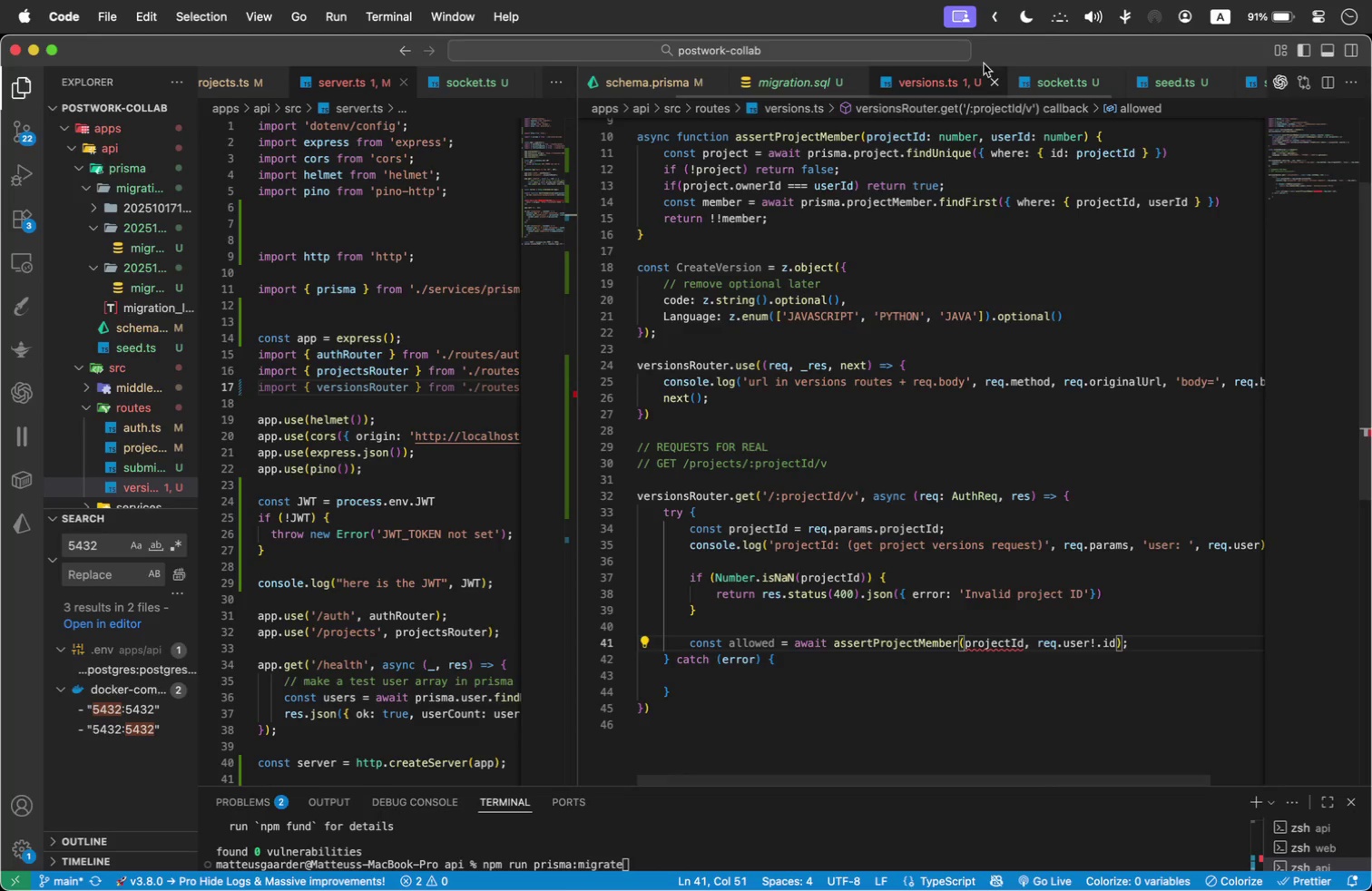 
left_click([657, 69])
 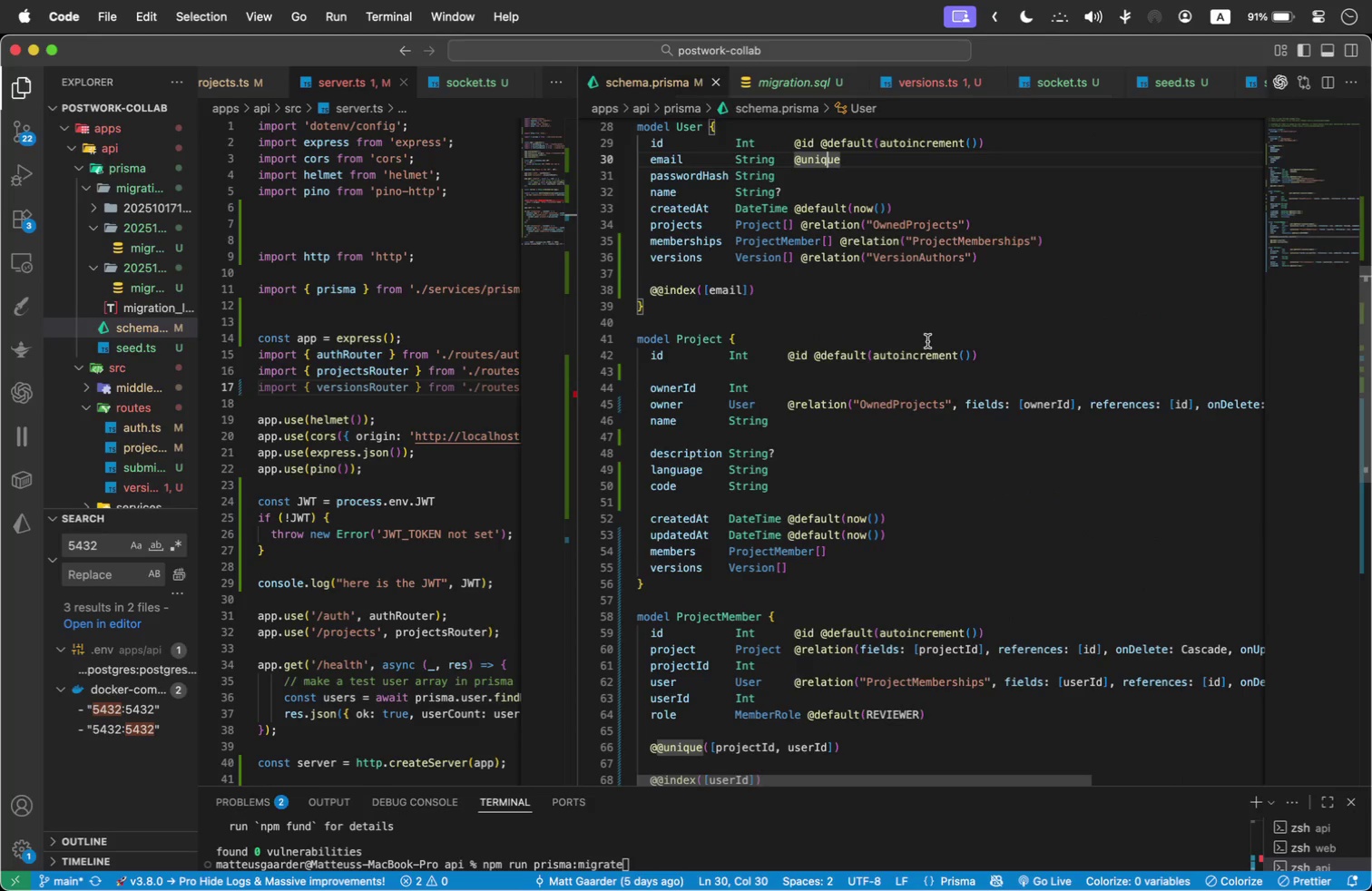 
scroll: coordinate [1050, 480], scroll_direction: up, amount: 9.0
 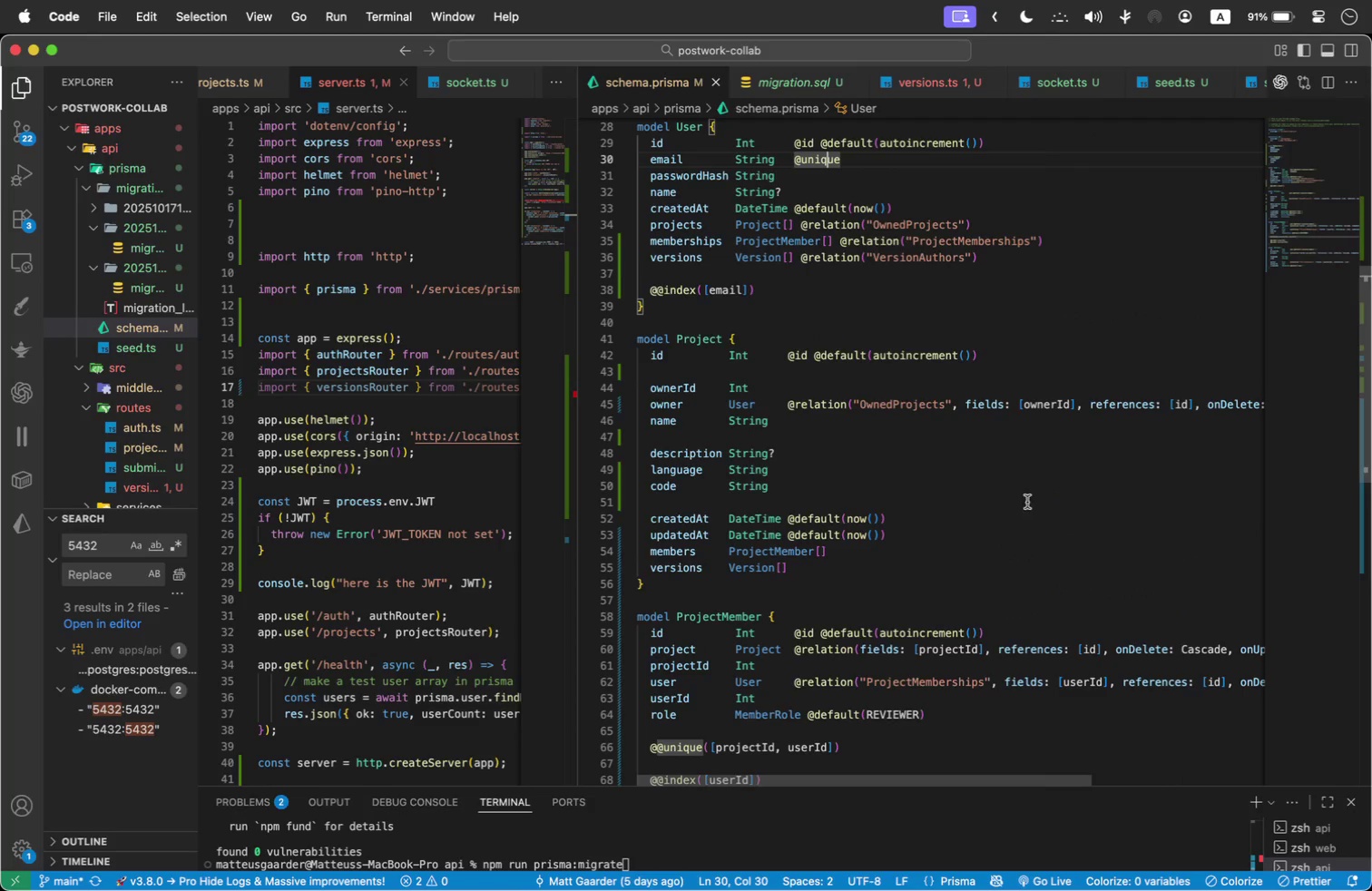 
scroll: coordinate [989, 457], scroll_direction: down, amount: 2.0
 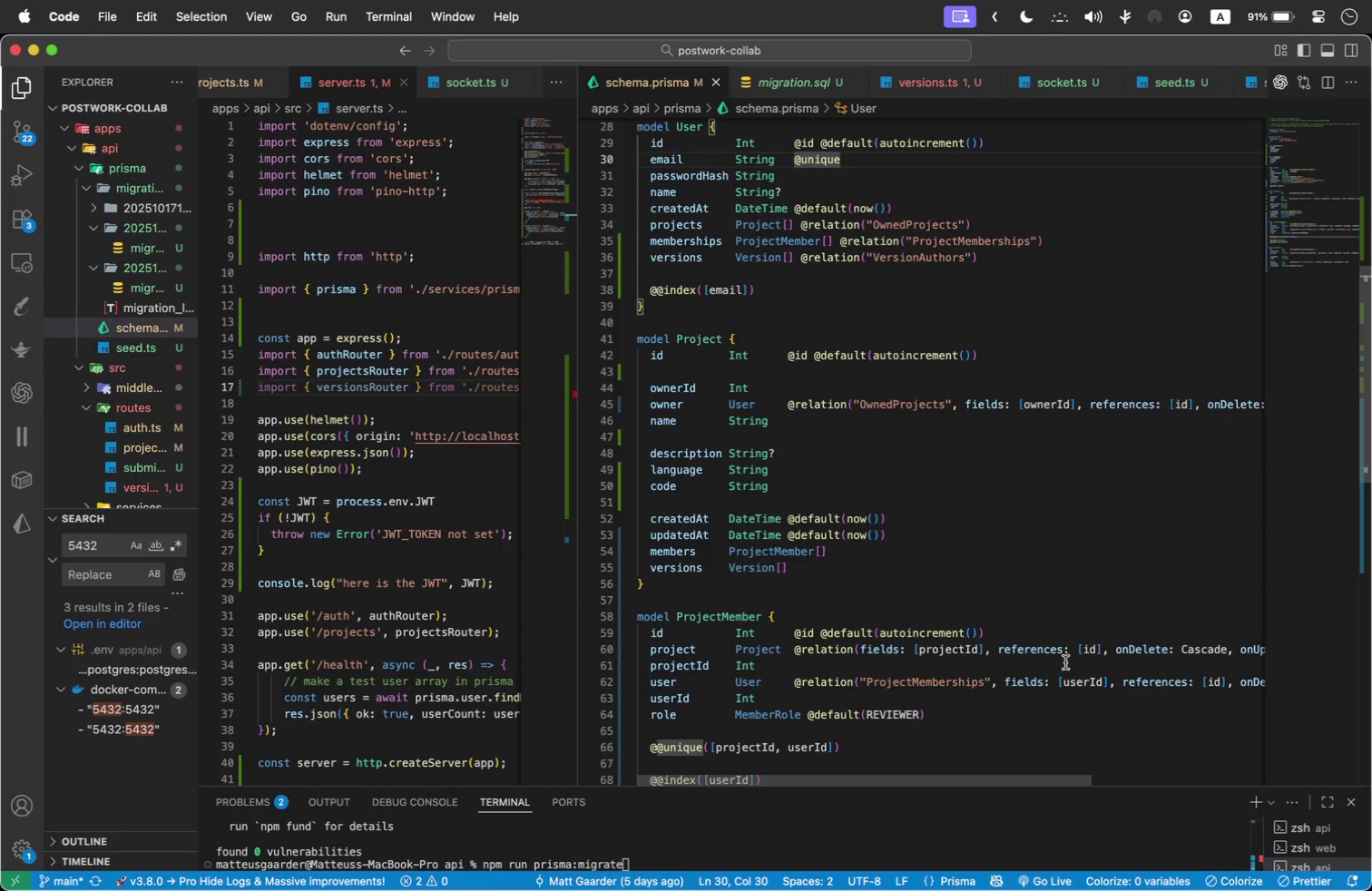 
wait(32.1)
 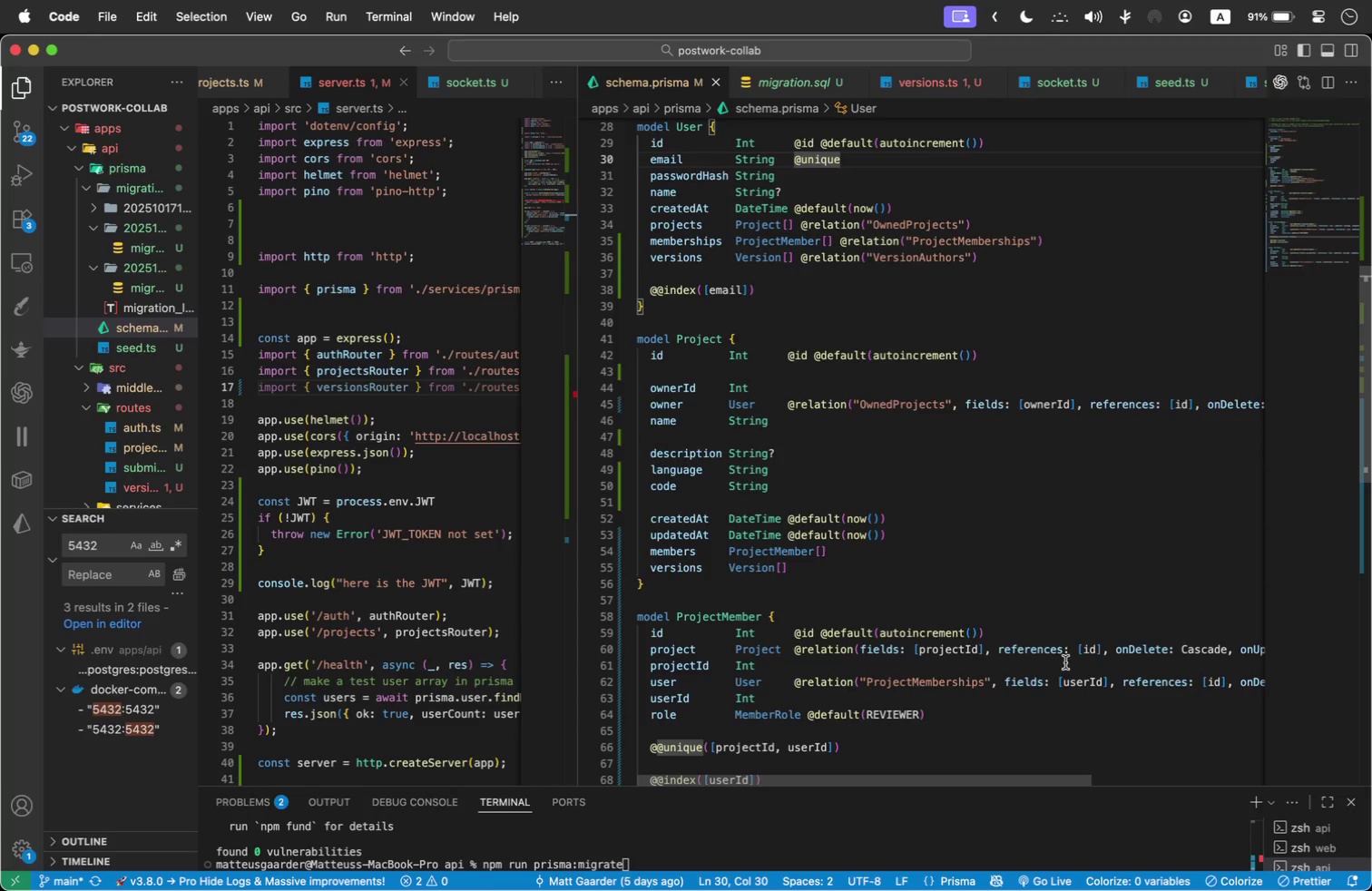 
left_click([862, 83])
 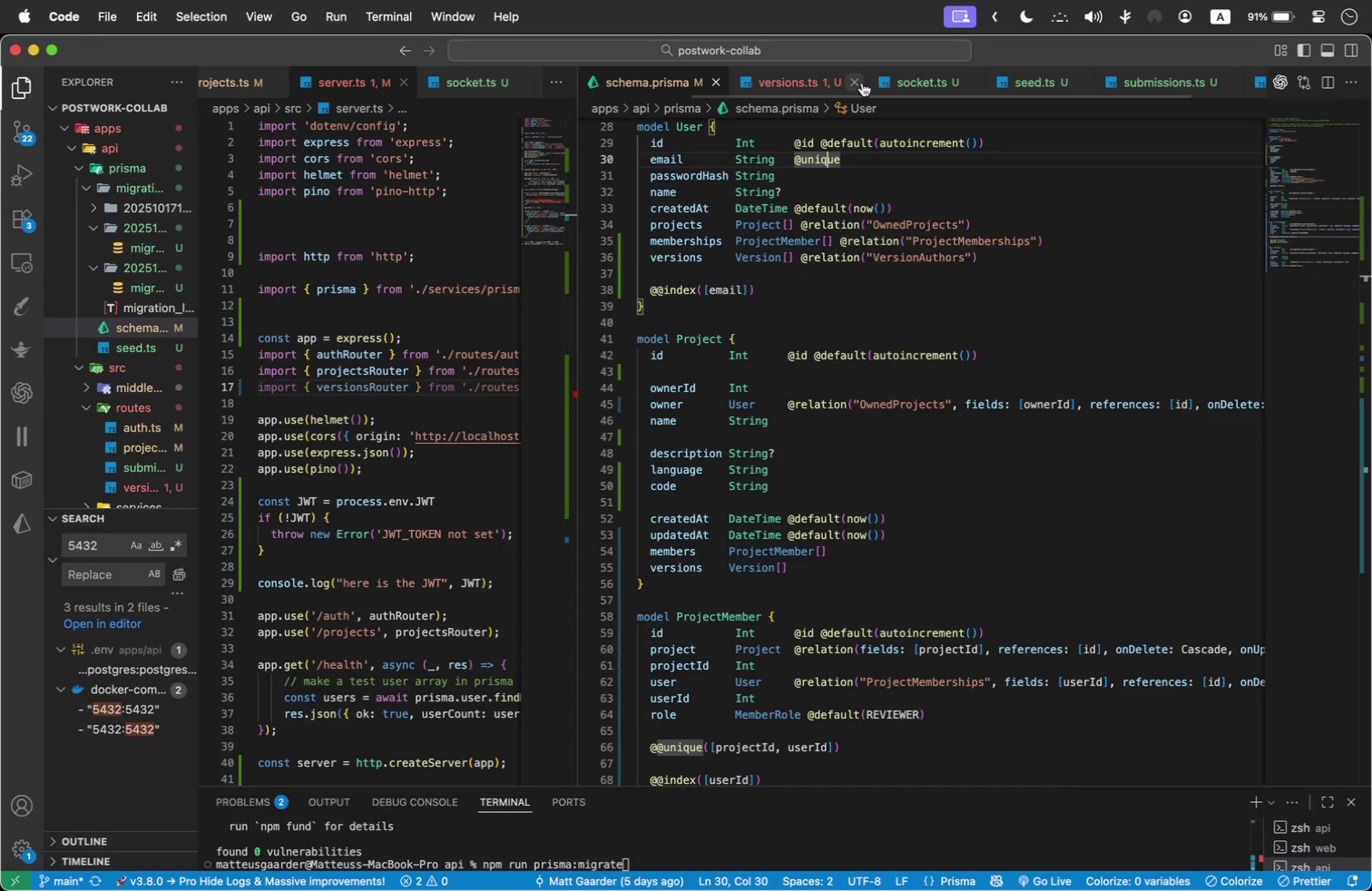 
left_click_drag(start_coordinate=[799, 79], to_coordinate=[426, 74])
 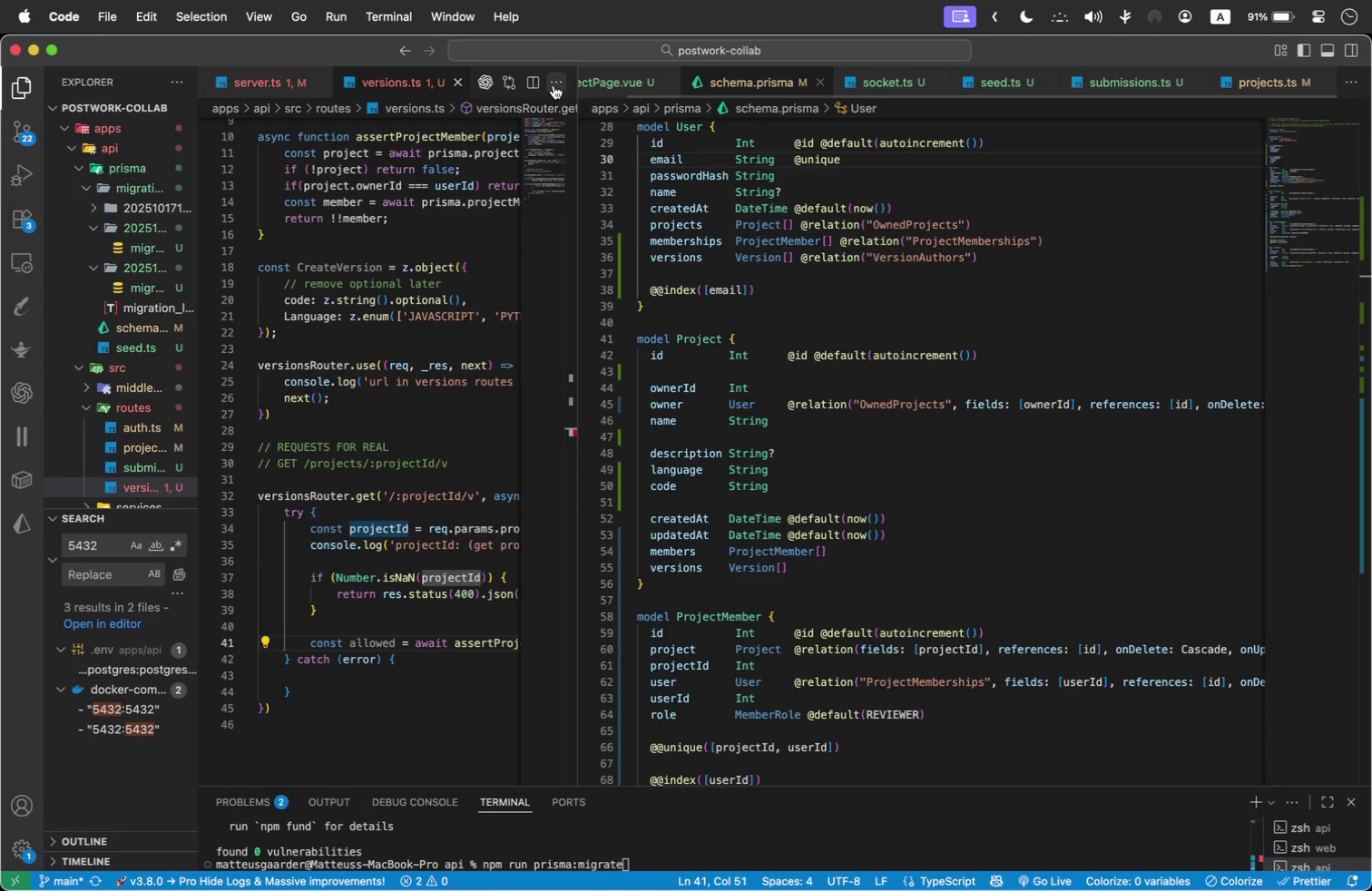 
left_click_drag(start_coordinate=[578, 245], to_coordinate=[779, 259])
 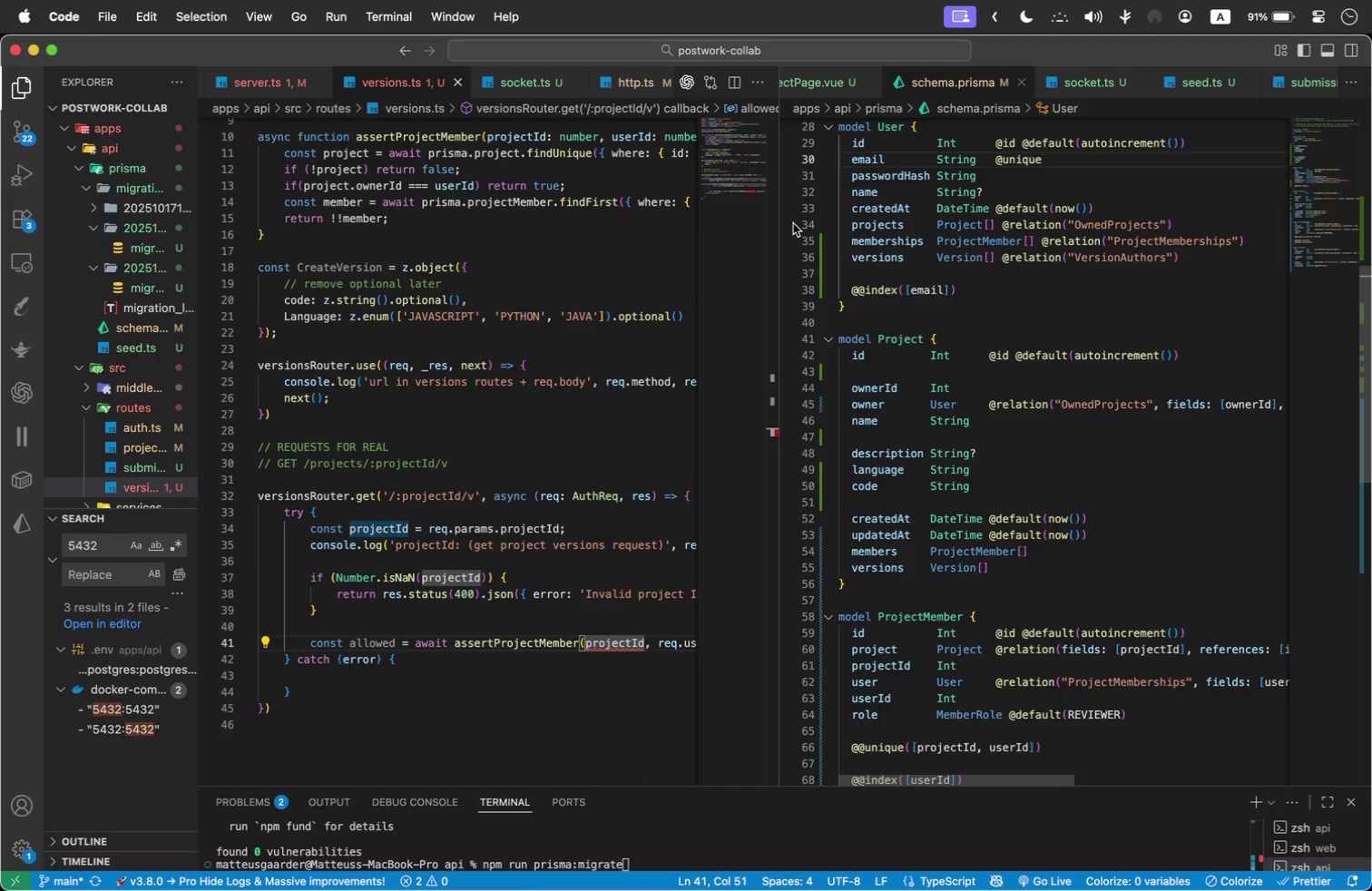 
wait(8.99)
 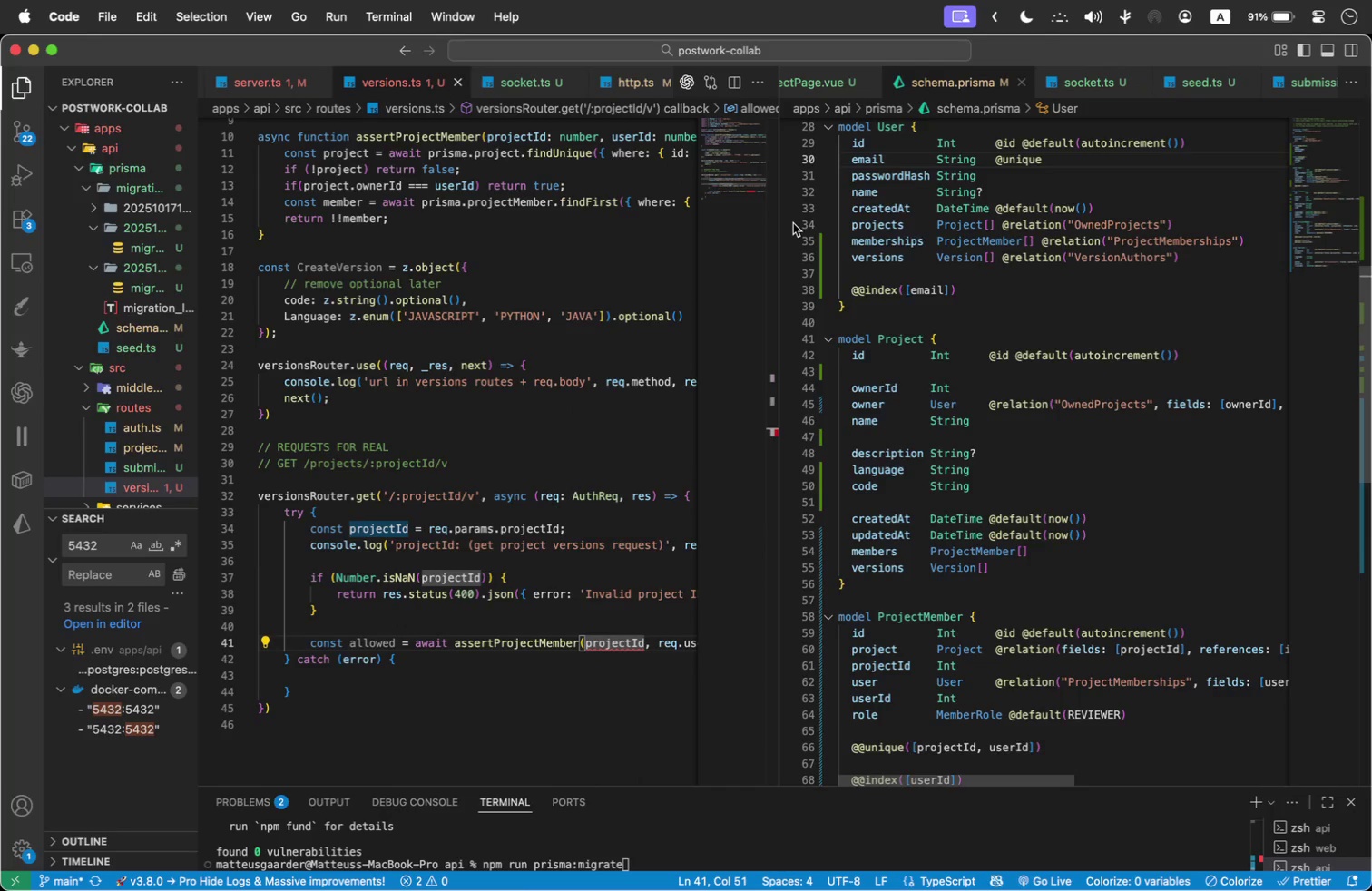 
left_click([1054, 370])
 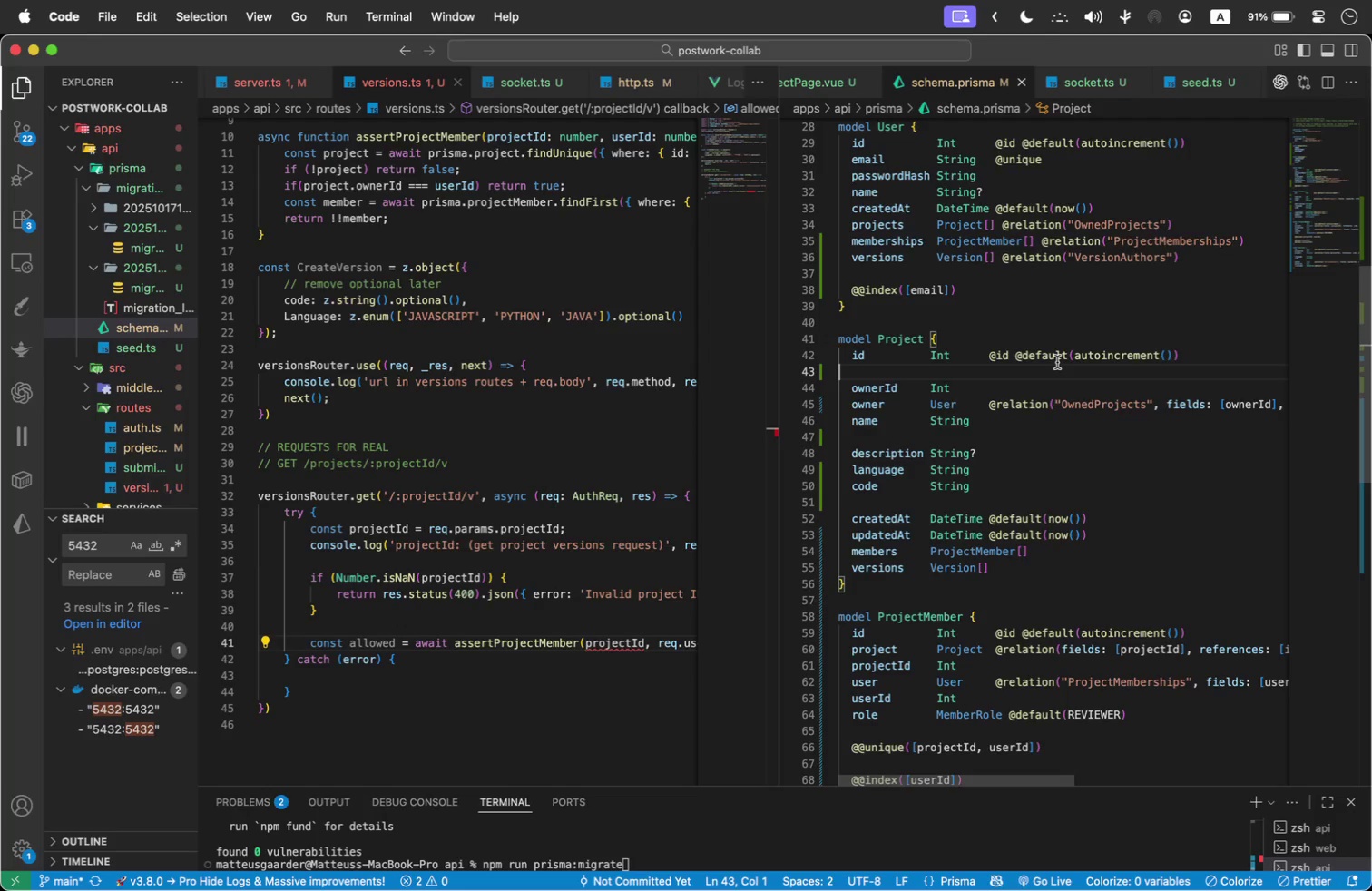 
key(Tab)
type(projectId)
key(Tab)
key(Tab)
type(Int)
 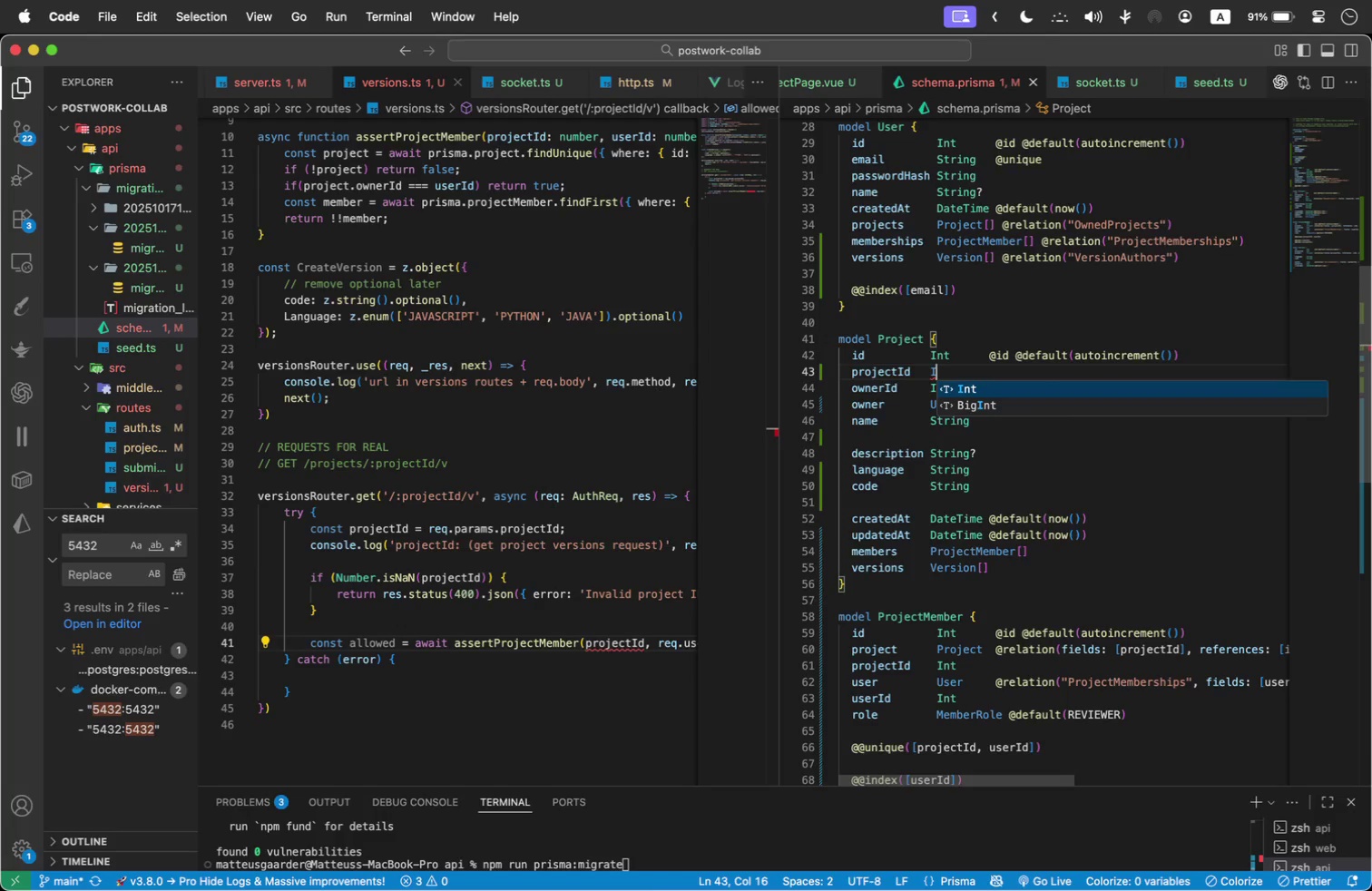 
left_click([946, 297])
 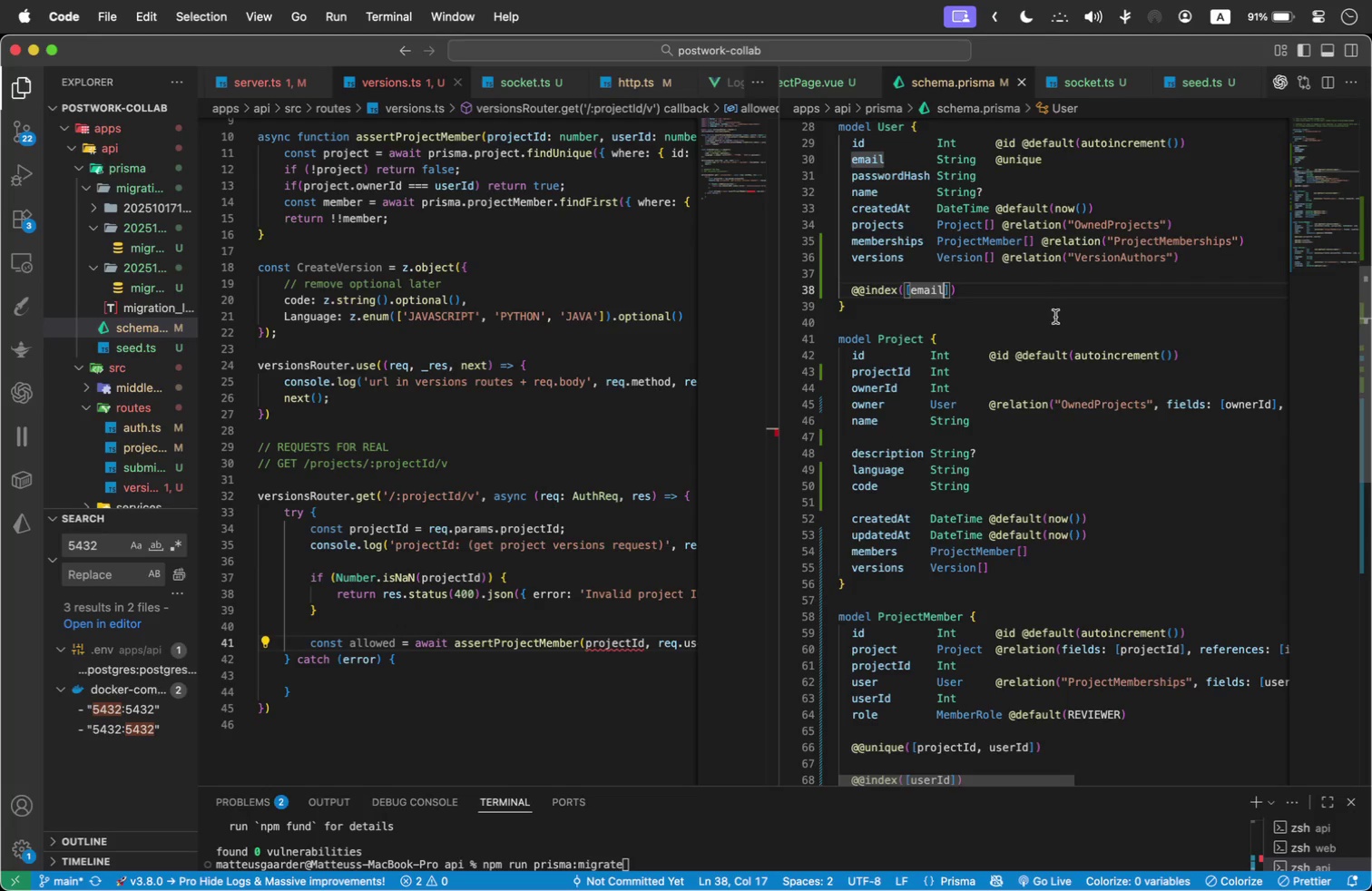 
left_click([624, 844])
 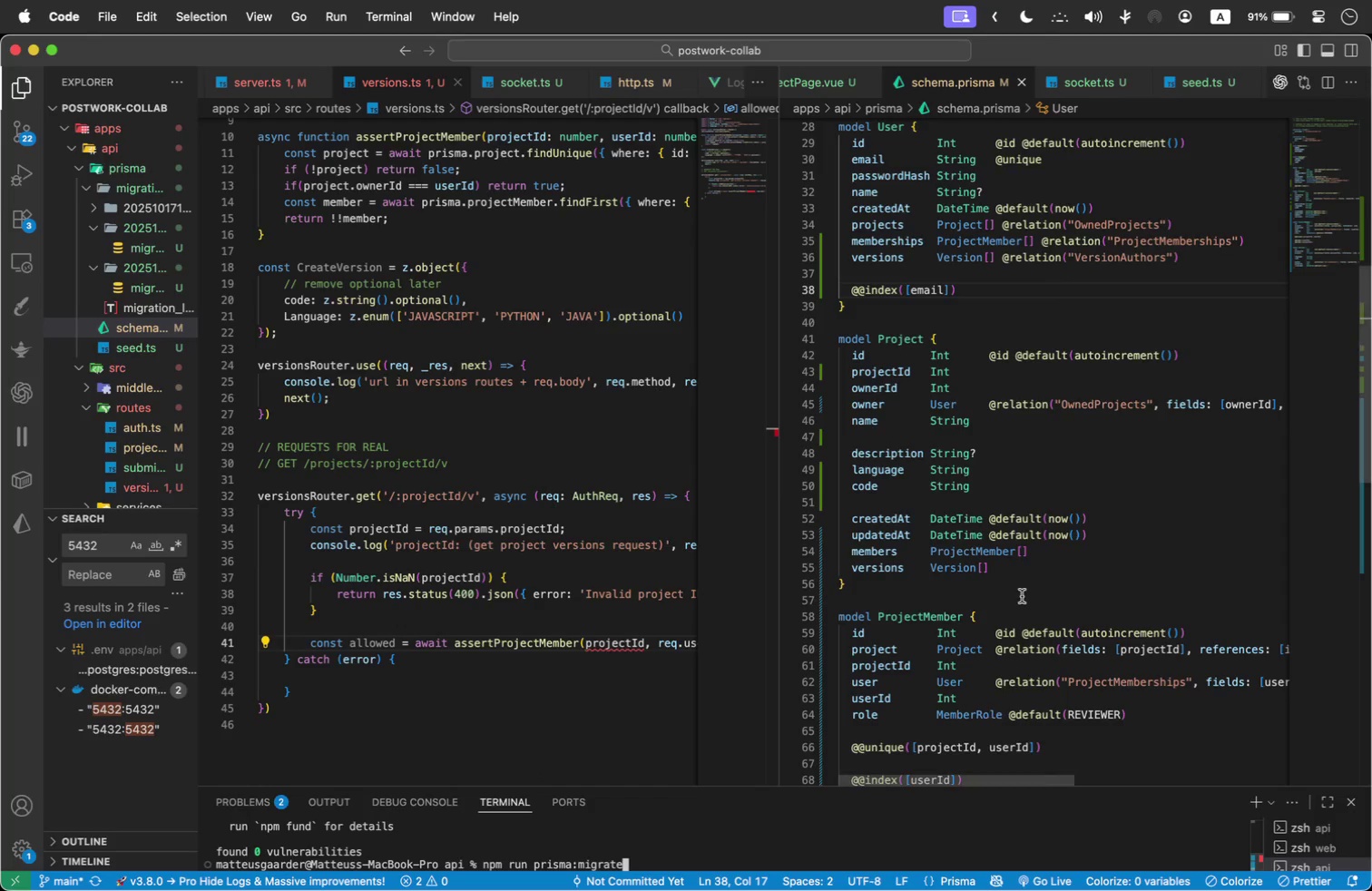 
key(Enter)
 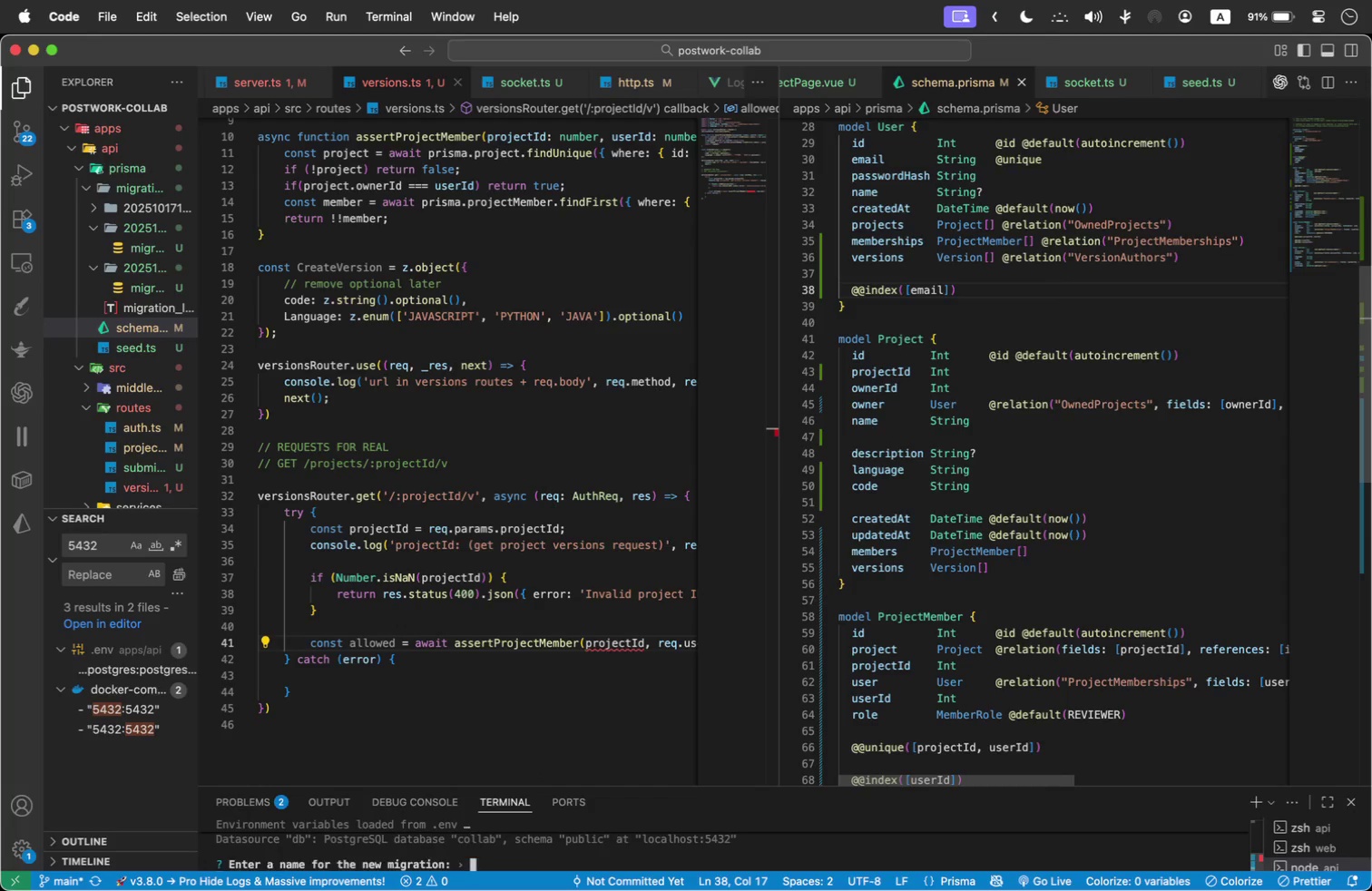 
mouse_move([937, 566])
 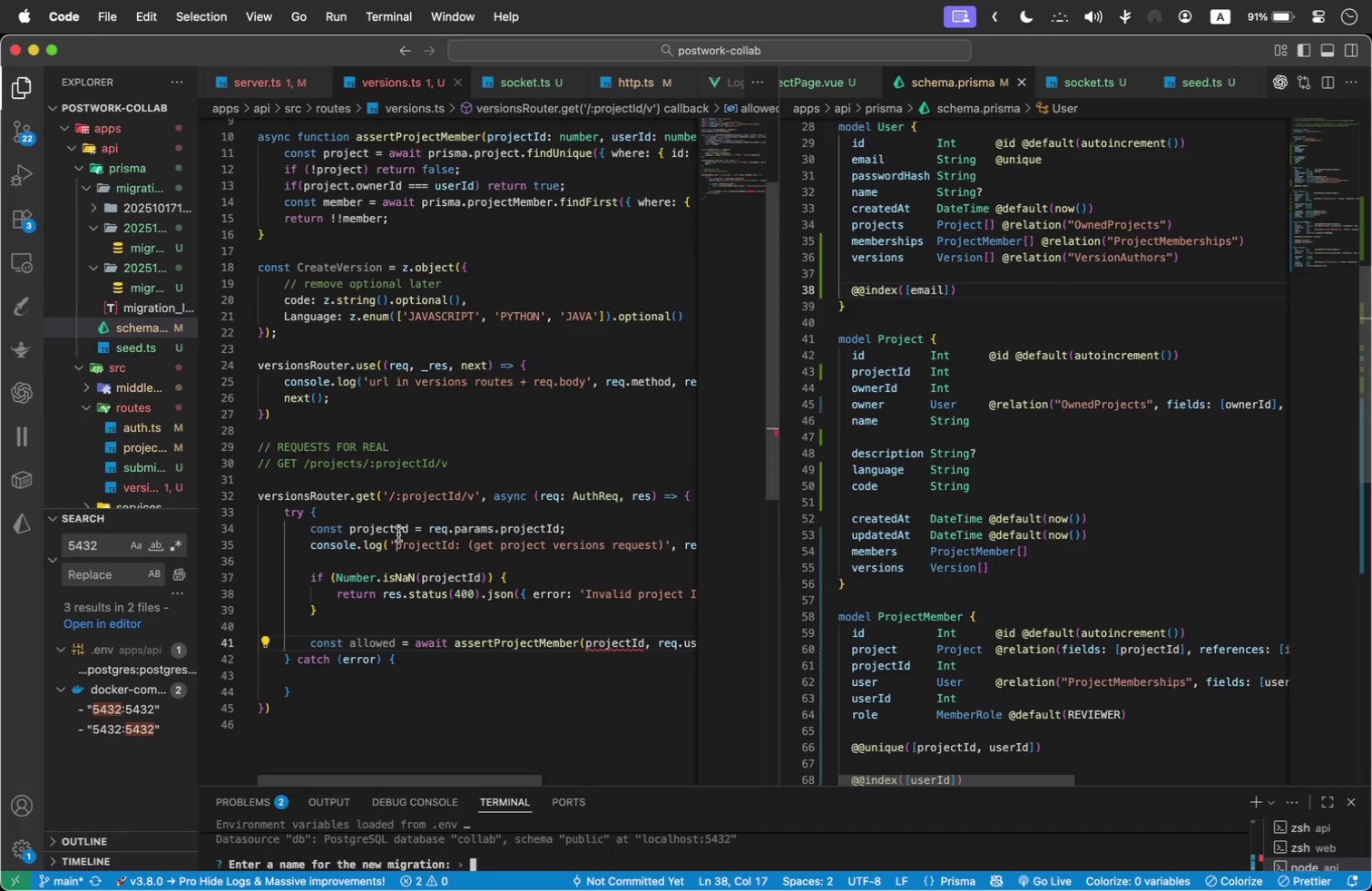 
type(changed pro)
key(Backspace)
key(Backspace)
key(Backspace)
key(Backspace)
key(Backspace)
type(project-id-to-int)
 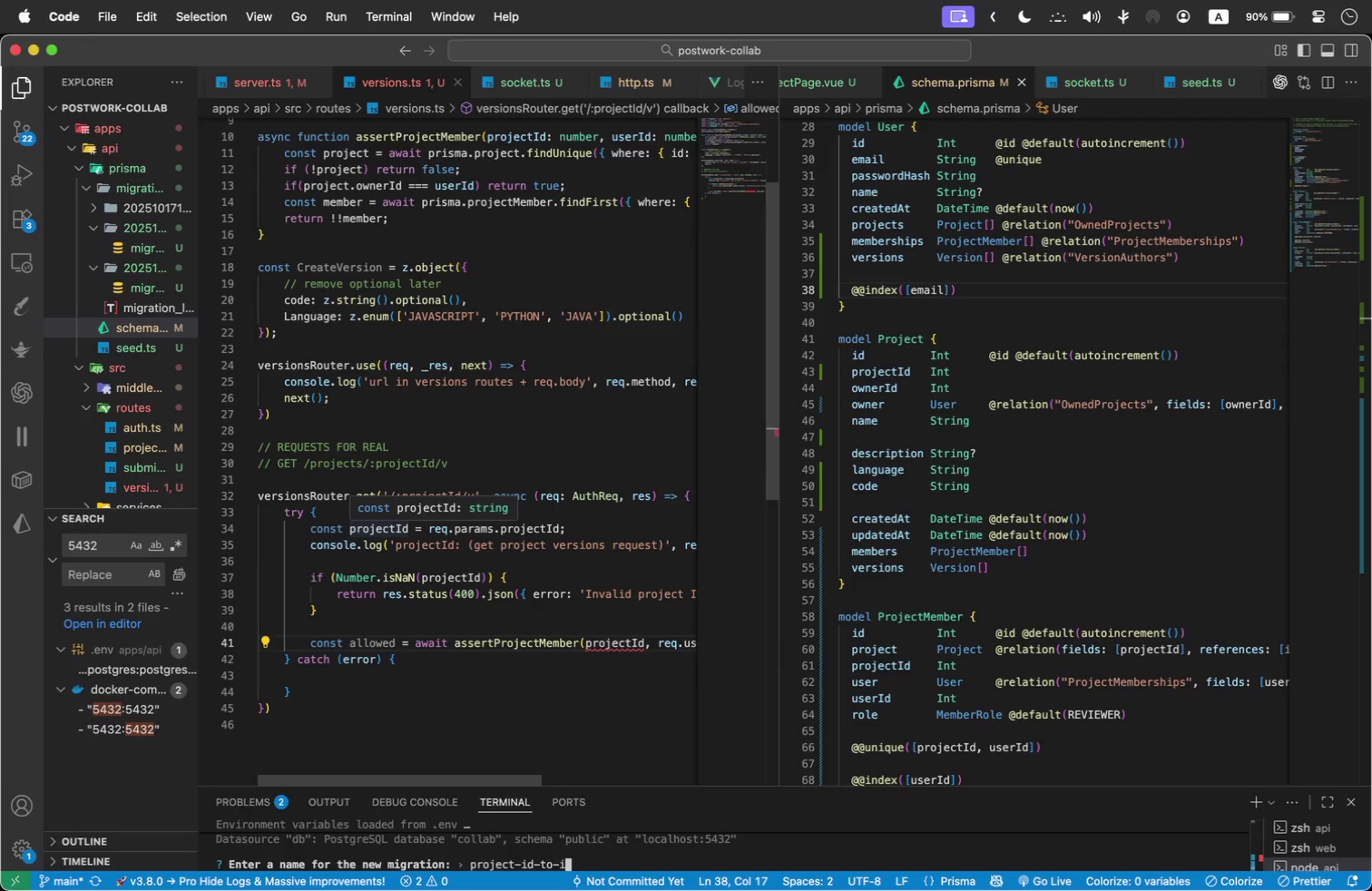 
key(Enter)
 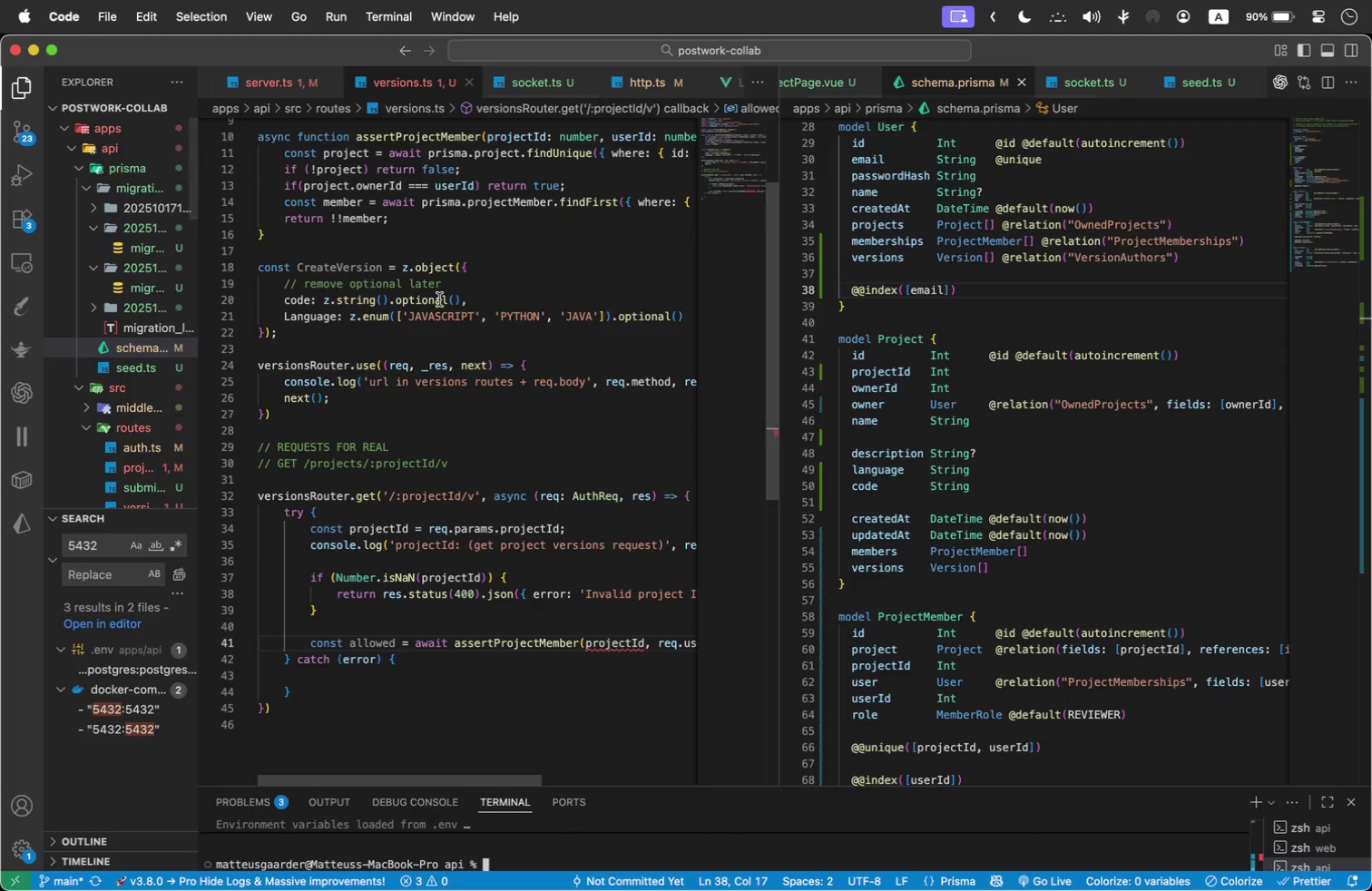 
wait(7.6)
 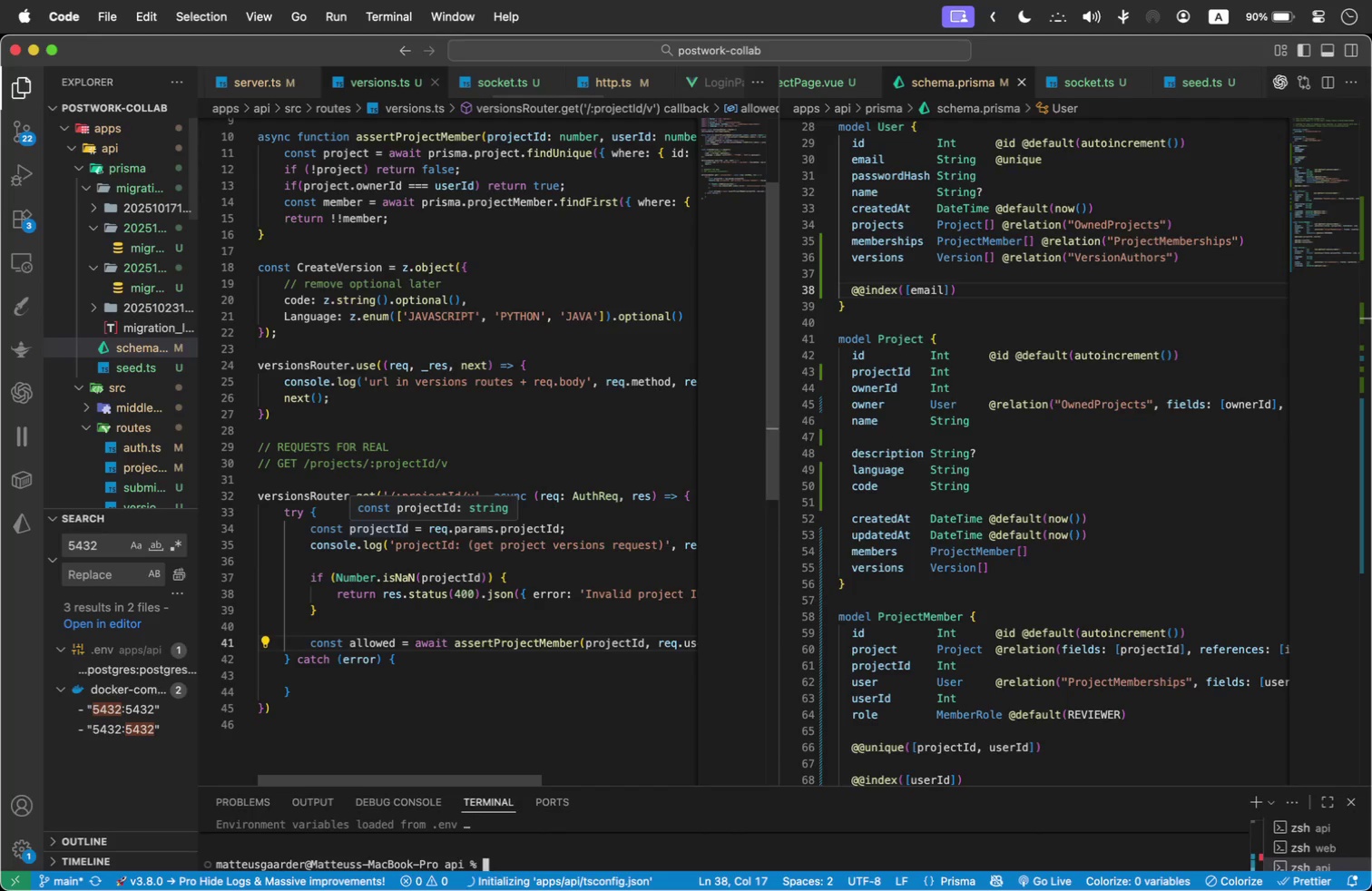 
left_click_drag(start_coordinate=[778, 397], to_coordinate=[859, 390])
 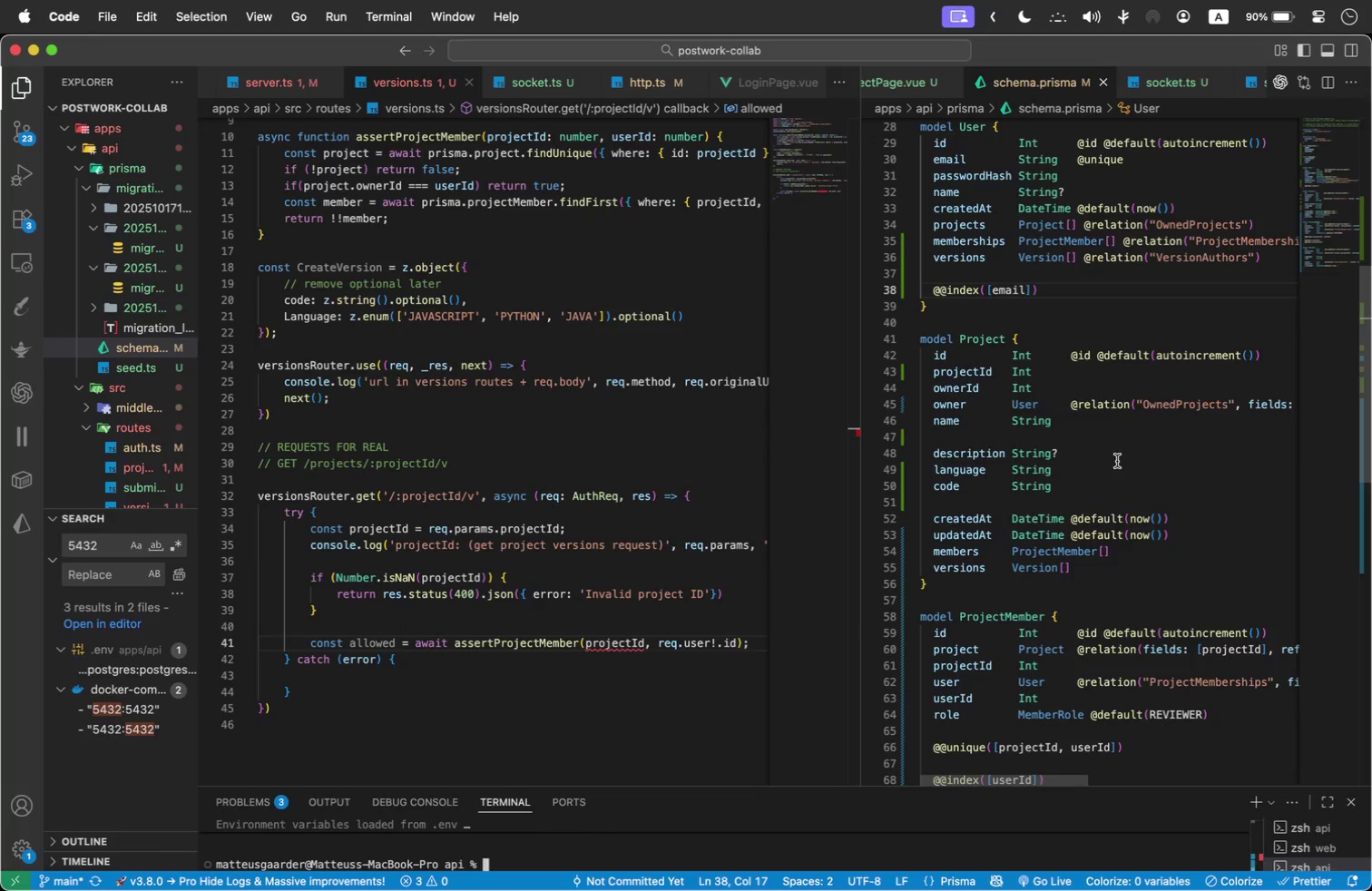 
wait(11.51)
 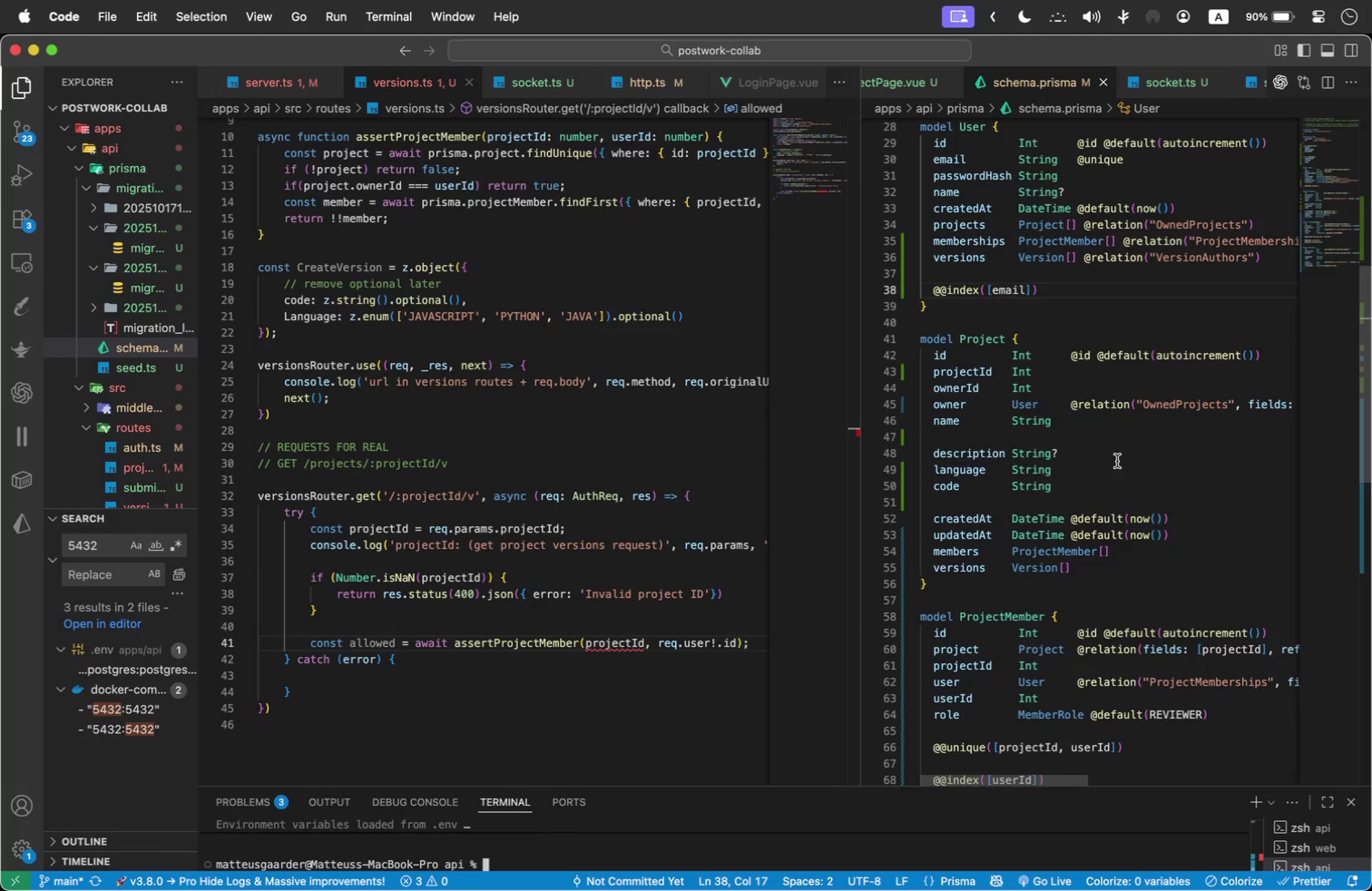 
scroll: coordinate [1103, 472], scroll_direction: down, amount: 1.0
 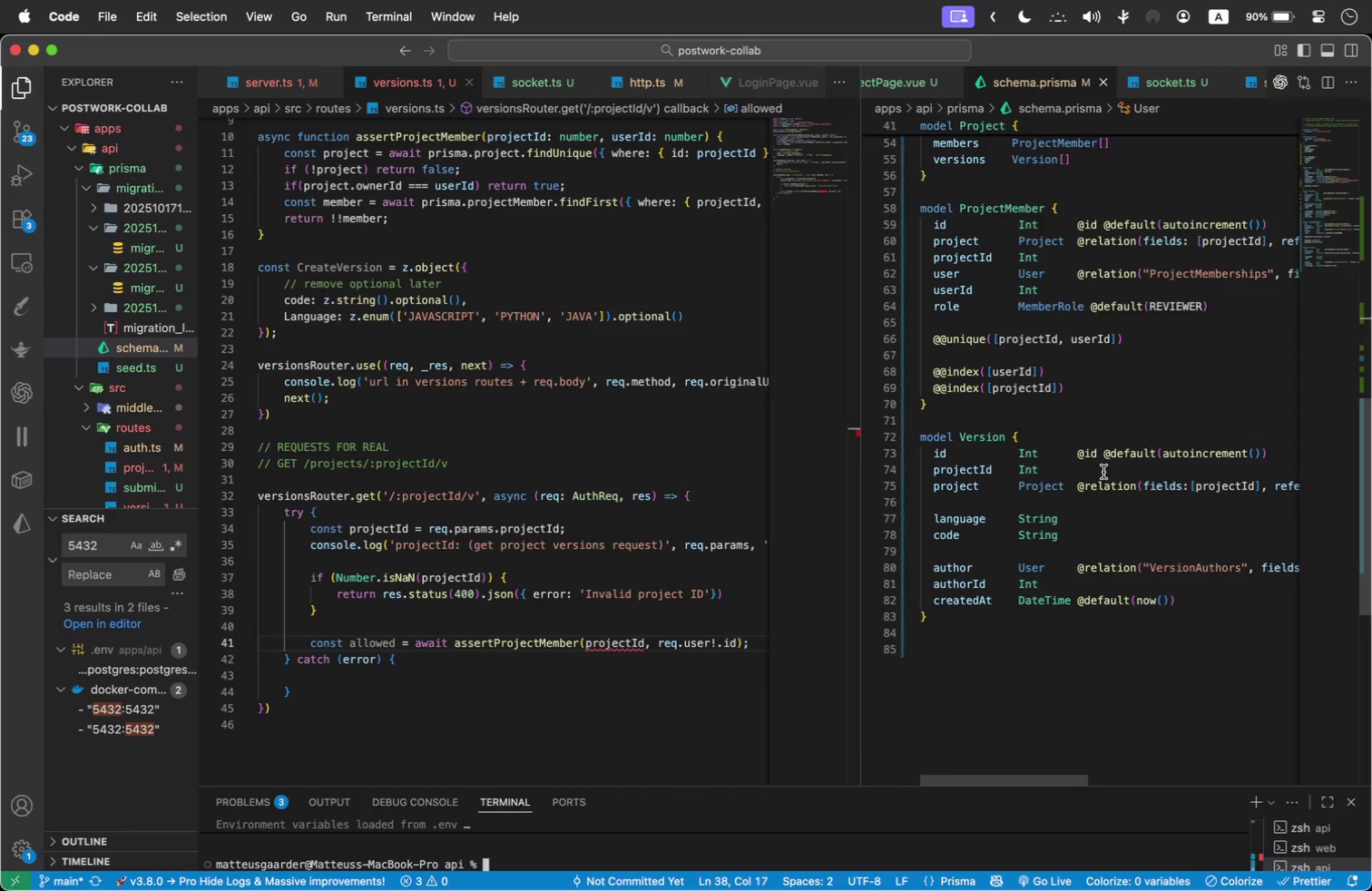 
scroll: coordinate [1102, 471], scroll_direction: up, amount: 2.0
 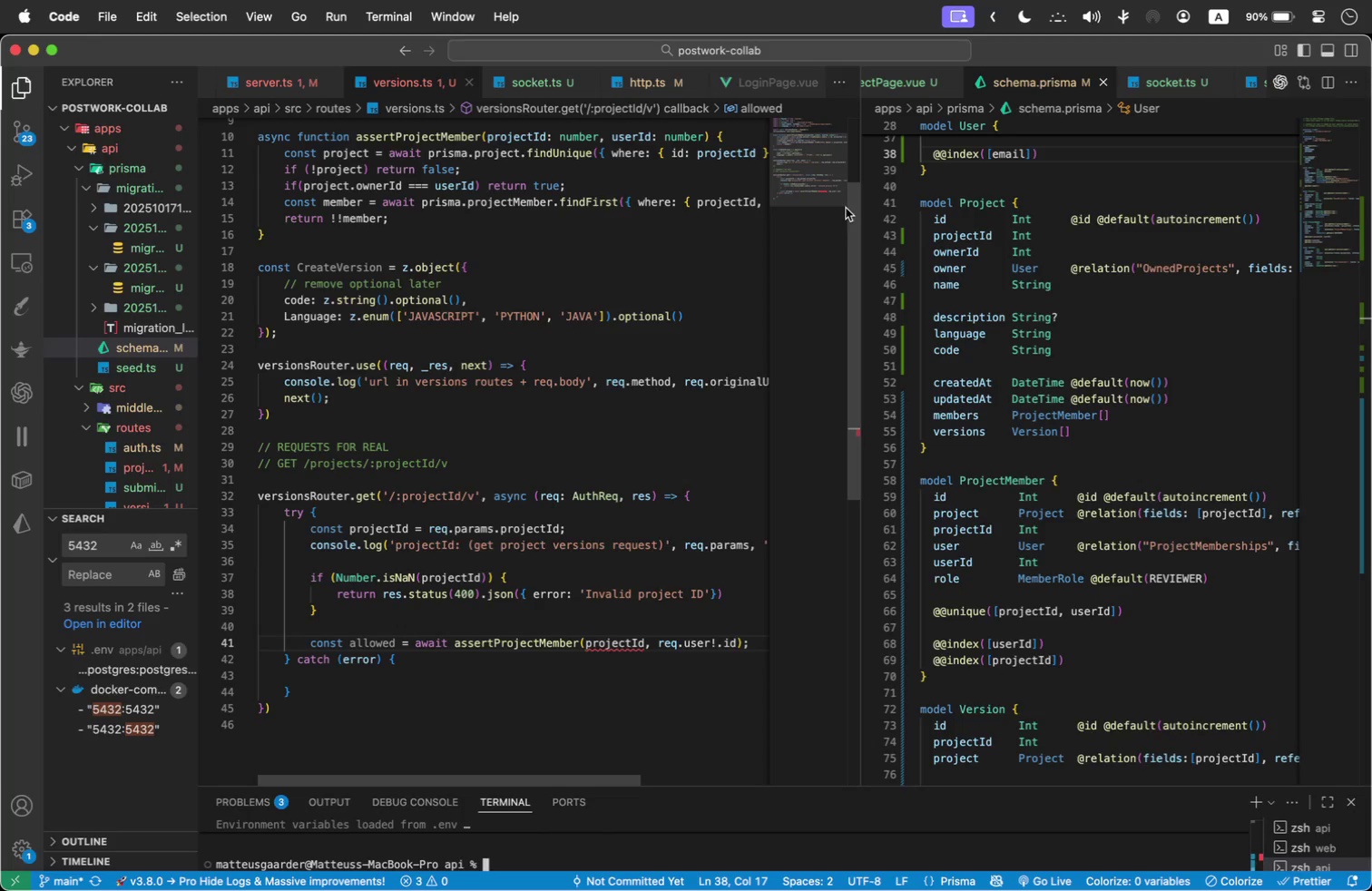 
wait(31.81)
 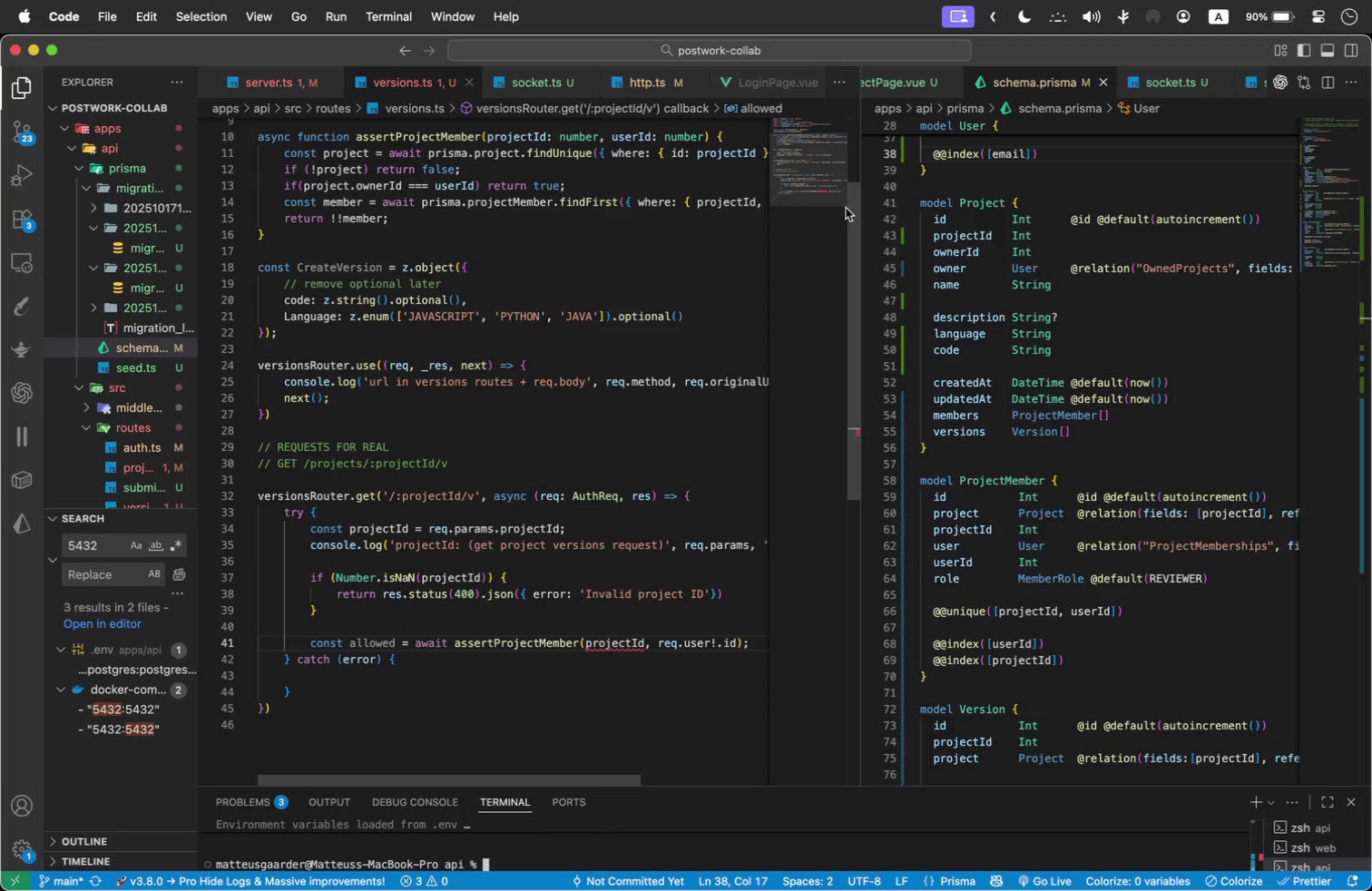 
left_click_drag(start_coordinate=[1034, 234], to_coordinate=[913, 235])
 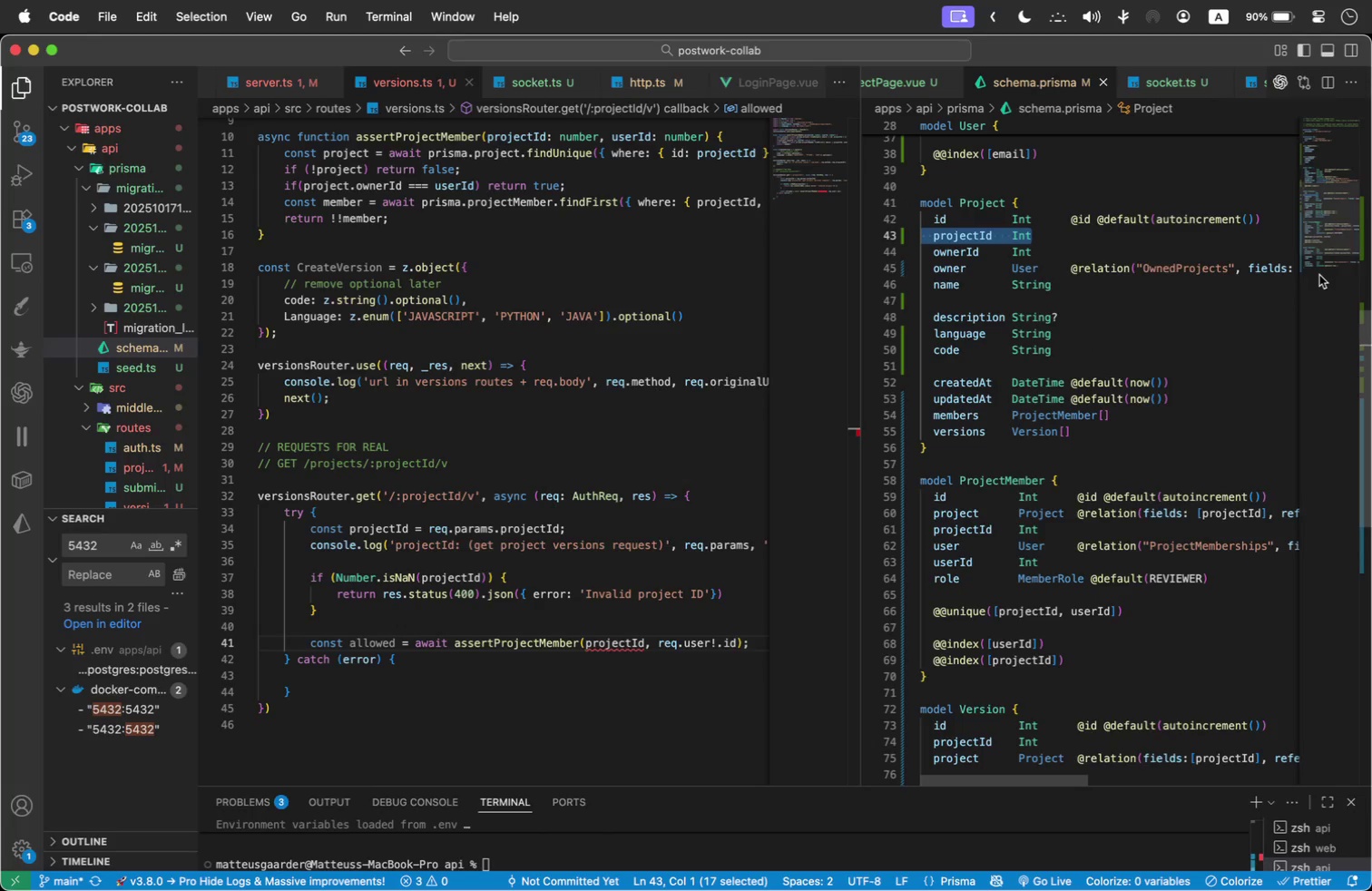 
key(Backspace)
 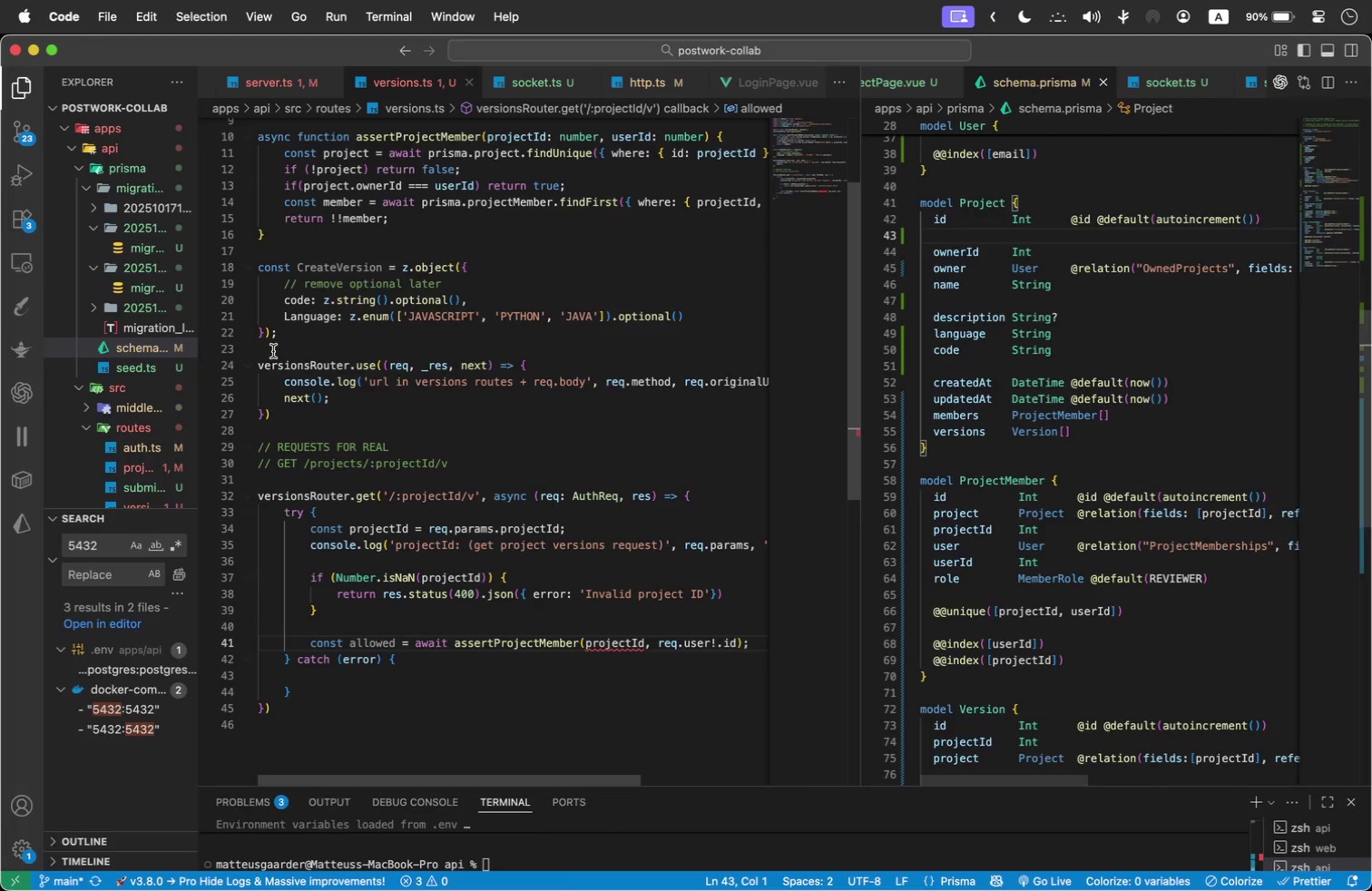 
left_click([461, 416])
 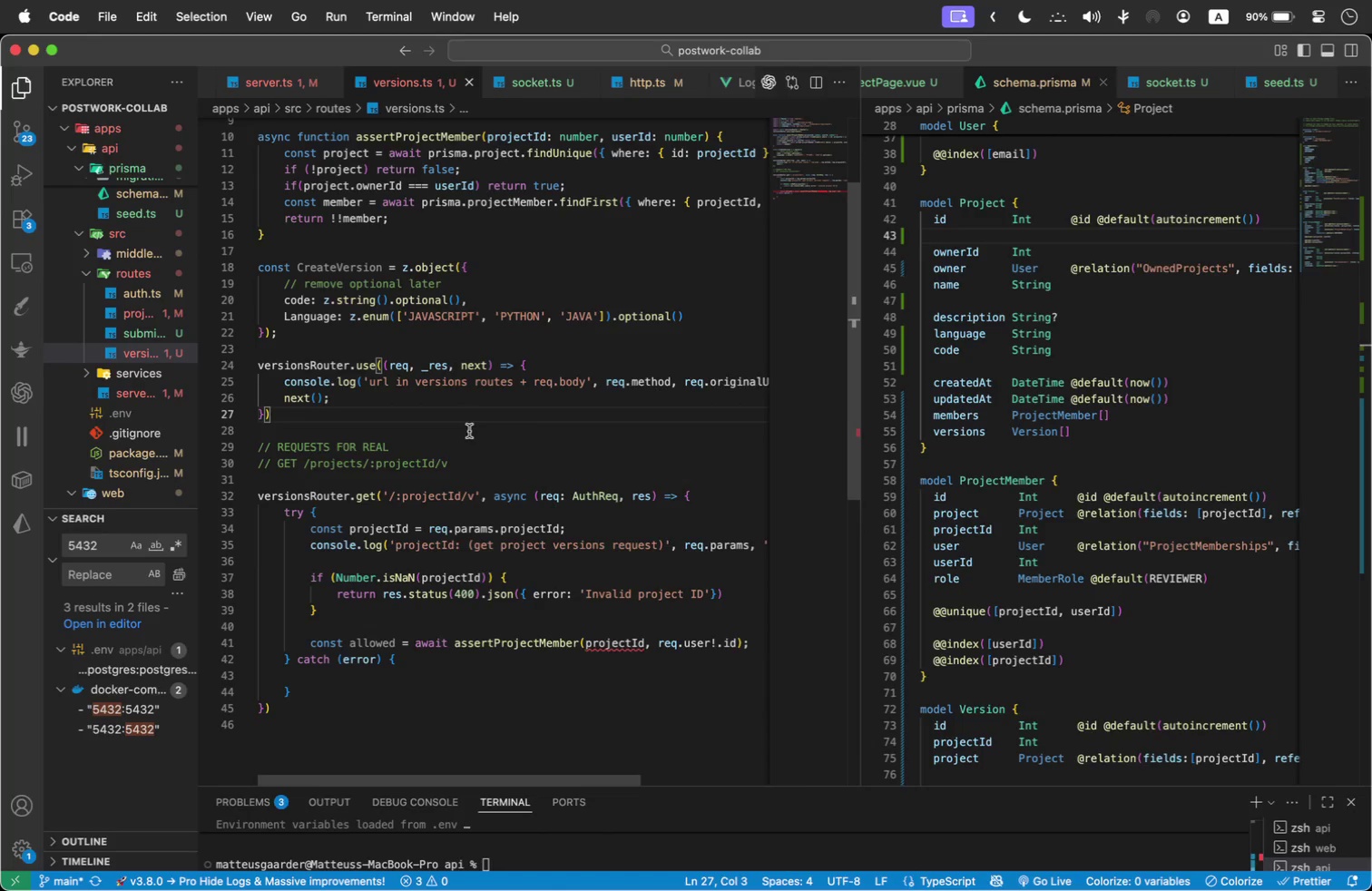 
wait(12.62)
 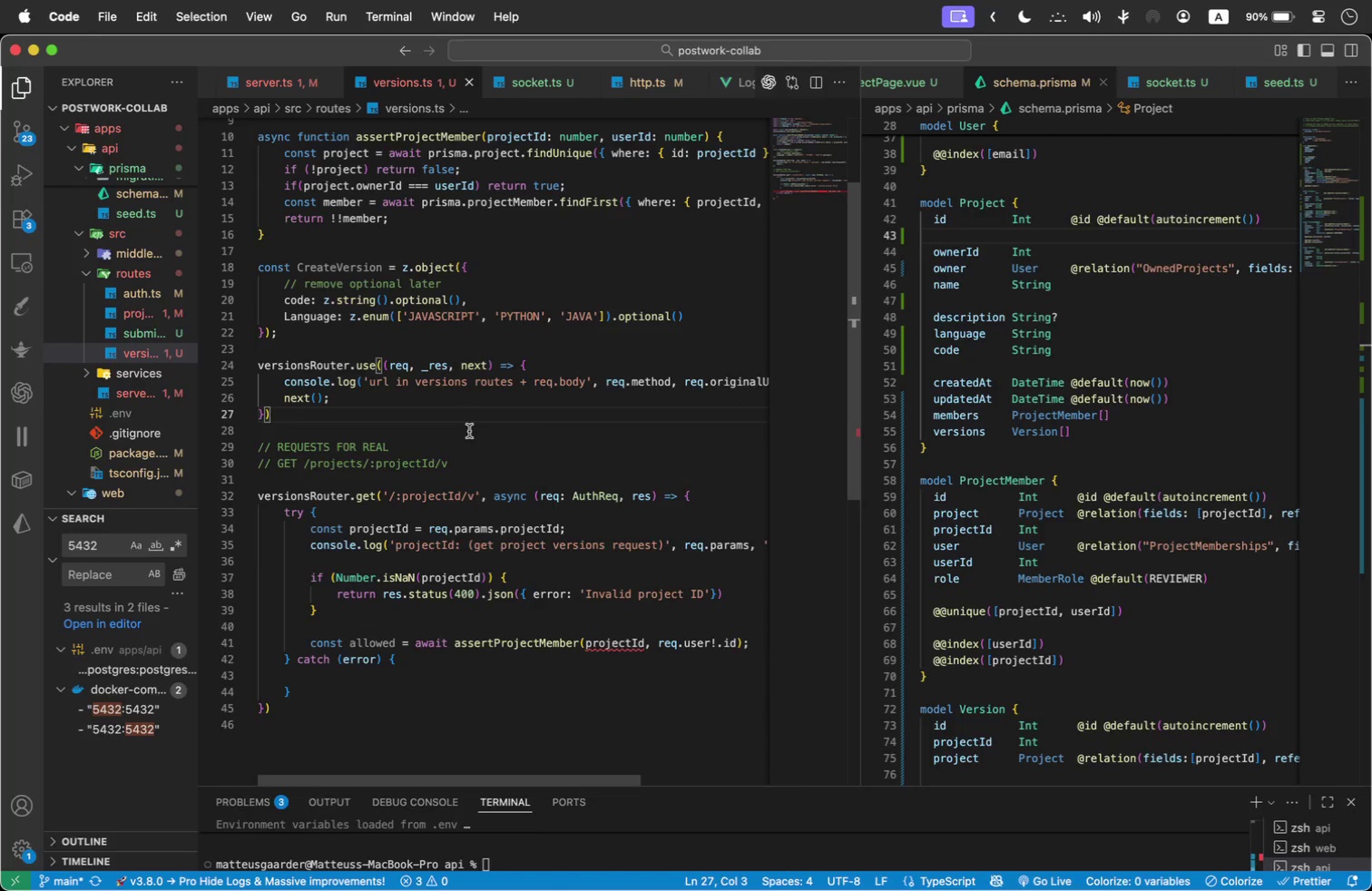 
left_click([485, 504])
 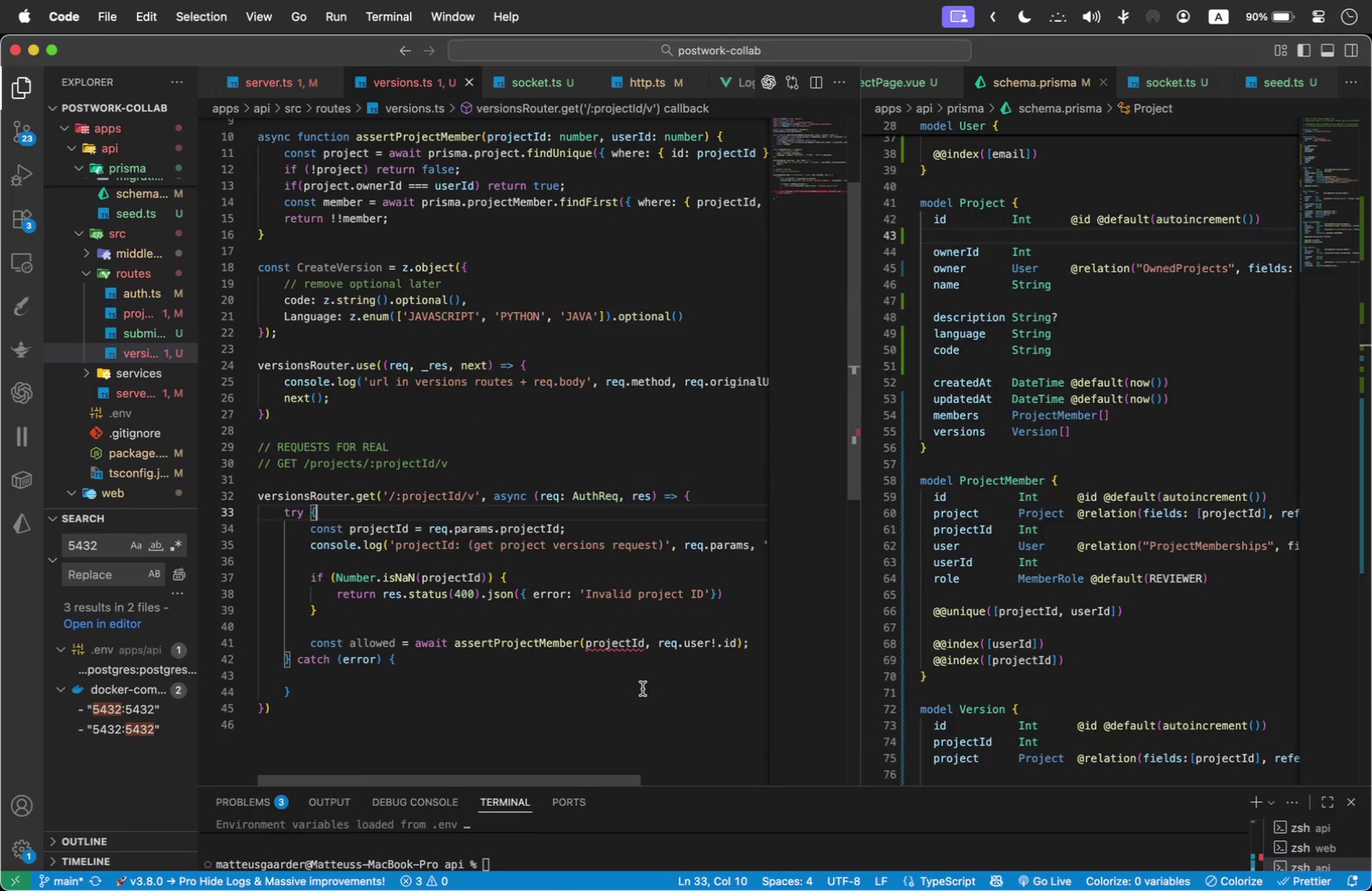 
mouse_move([623, 626])
 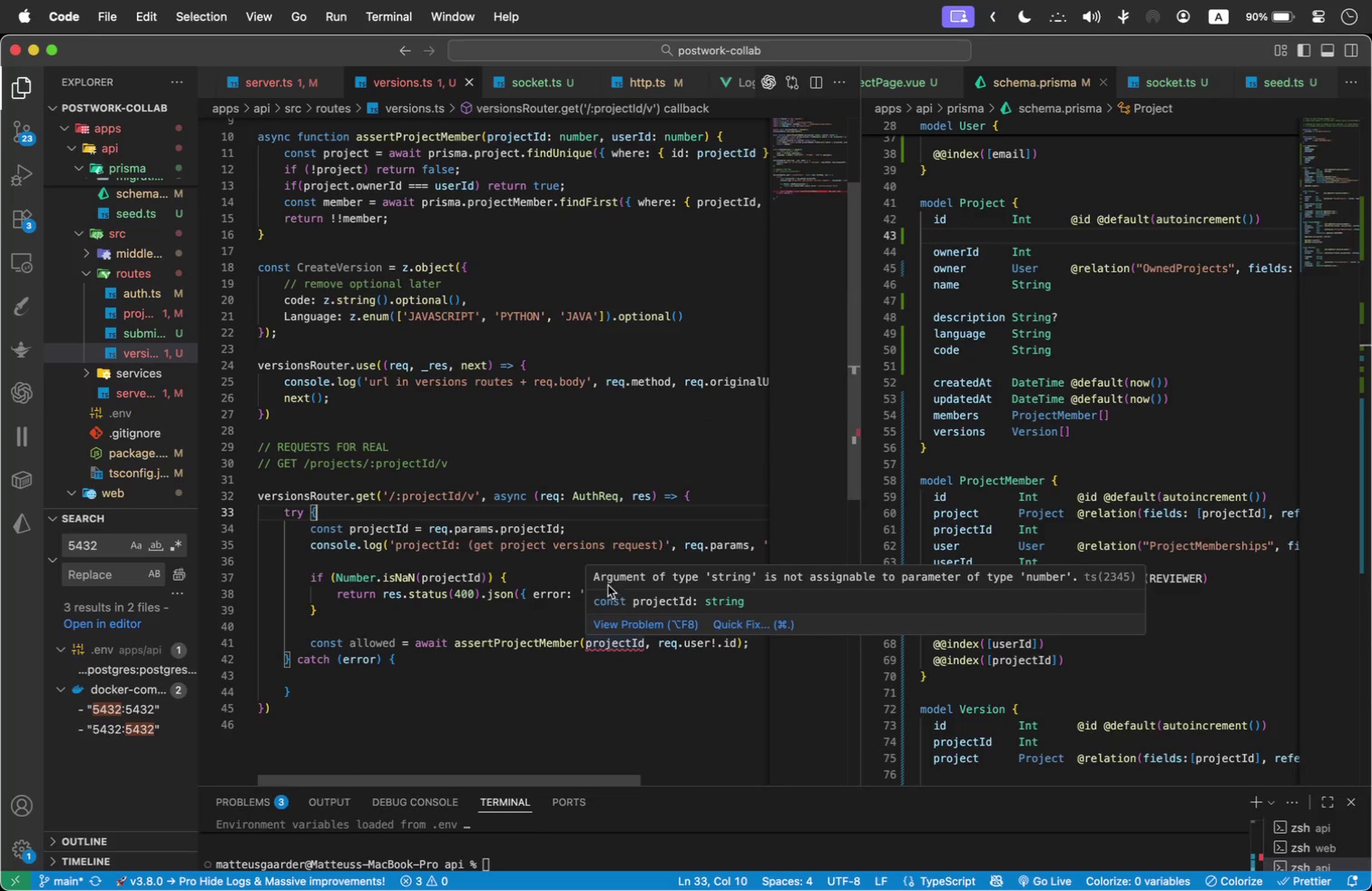 
left_click_drag(start_coordinate=[589, 577], to_coordinate=[1082, 577])
 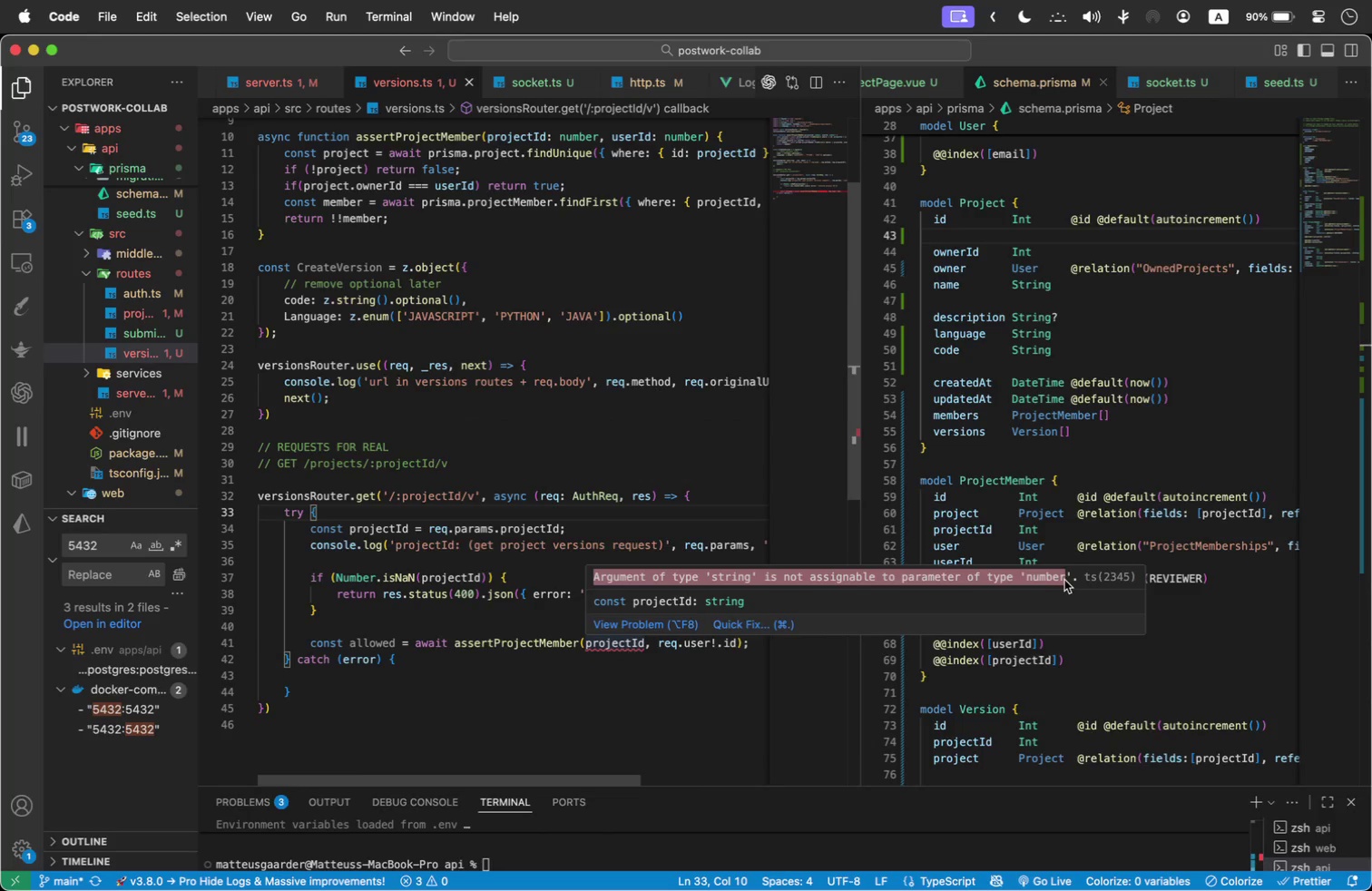 
key(Meta+C)
 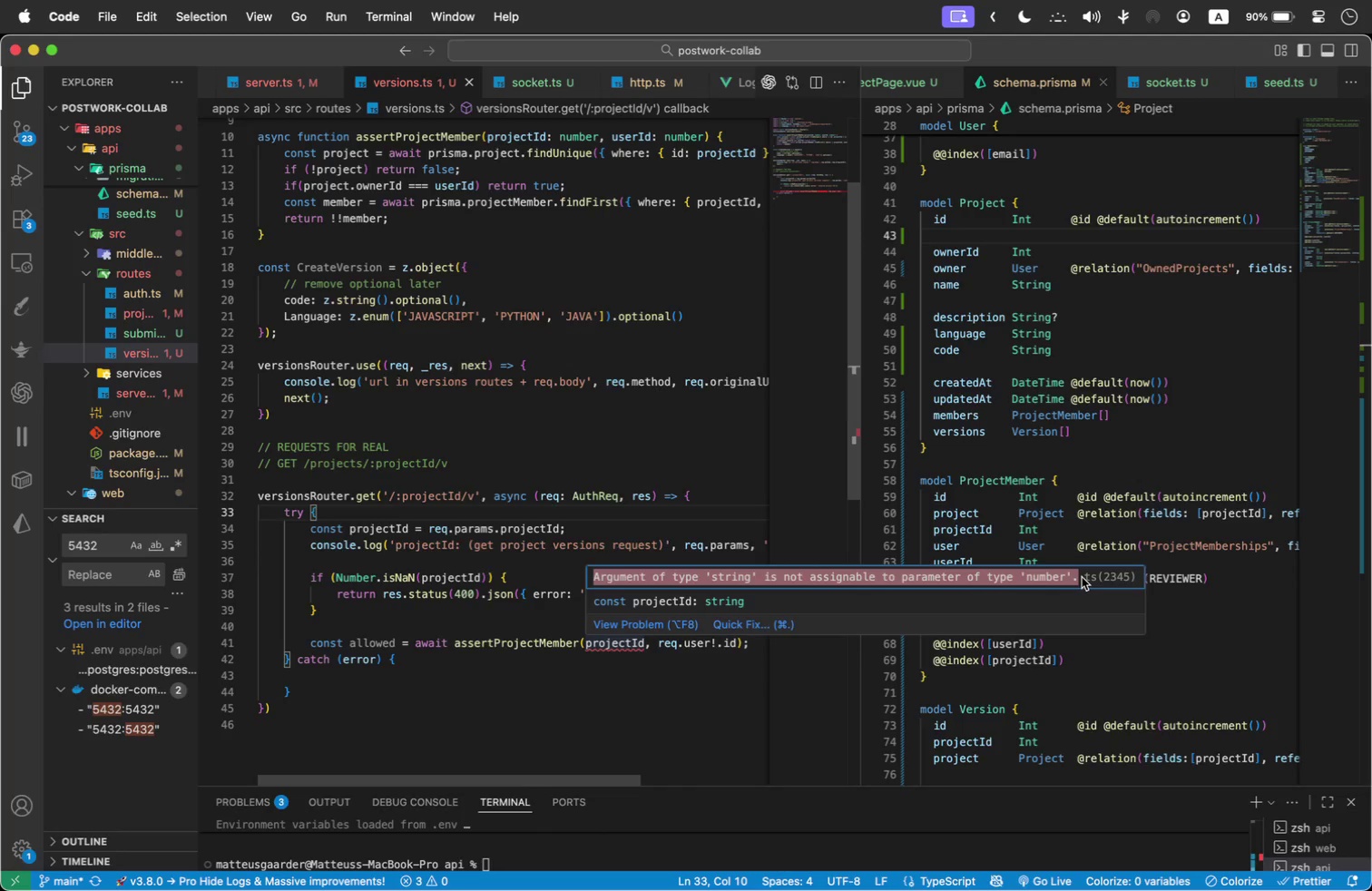 
key(Meta+Tab)
 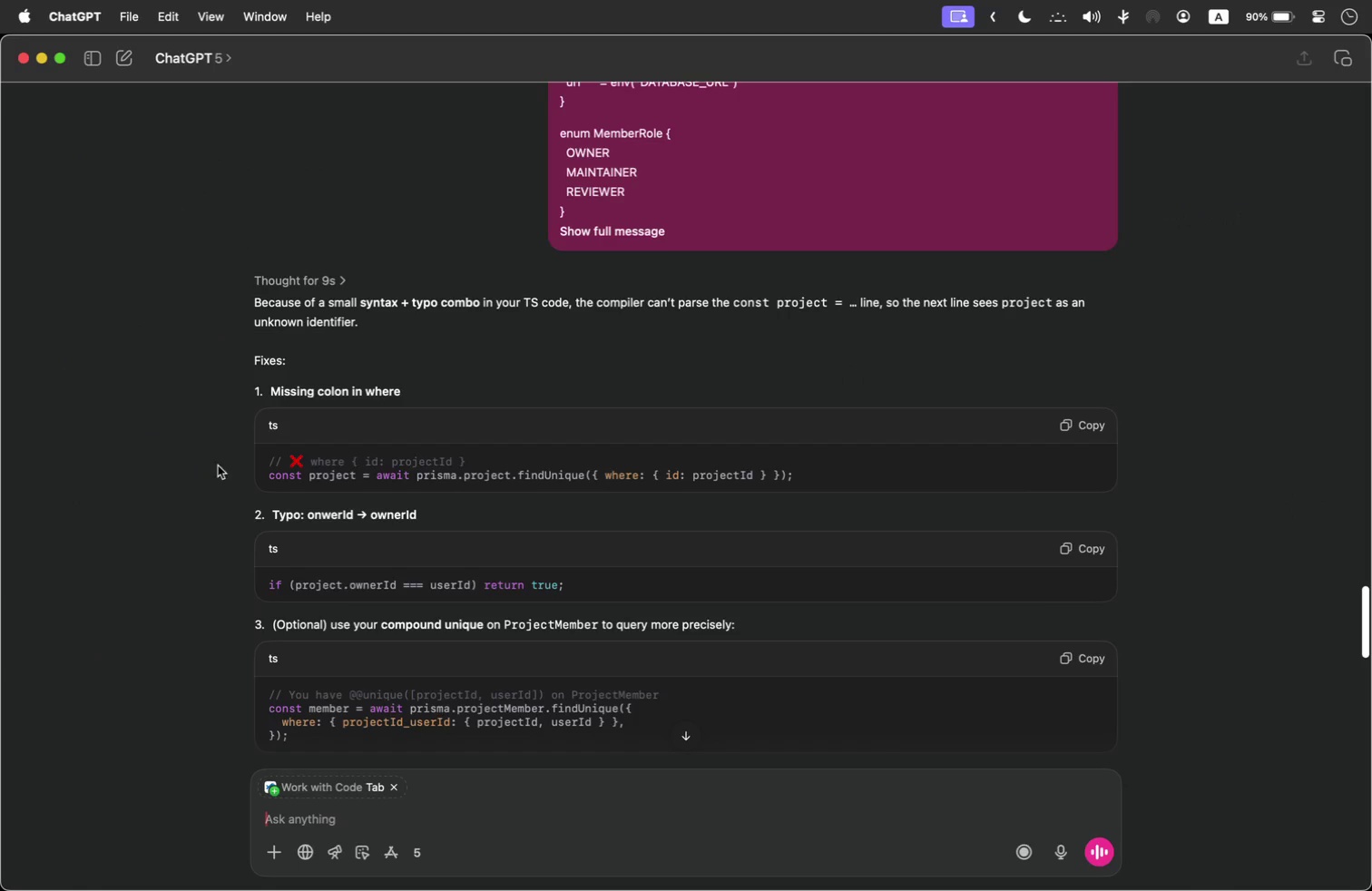 
wait(5.92)
 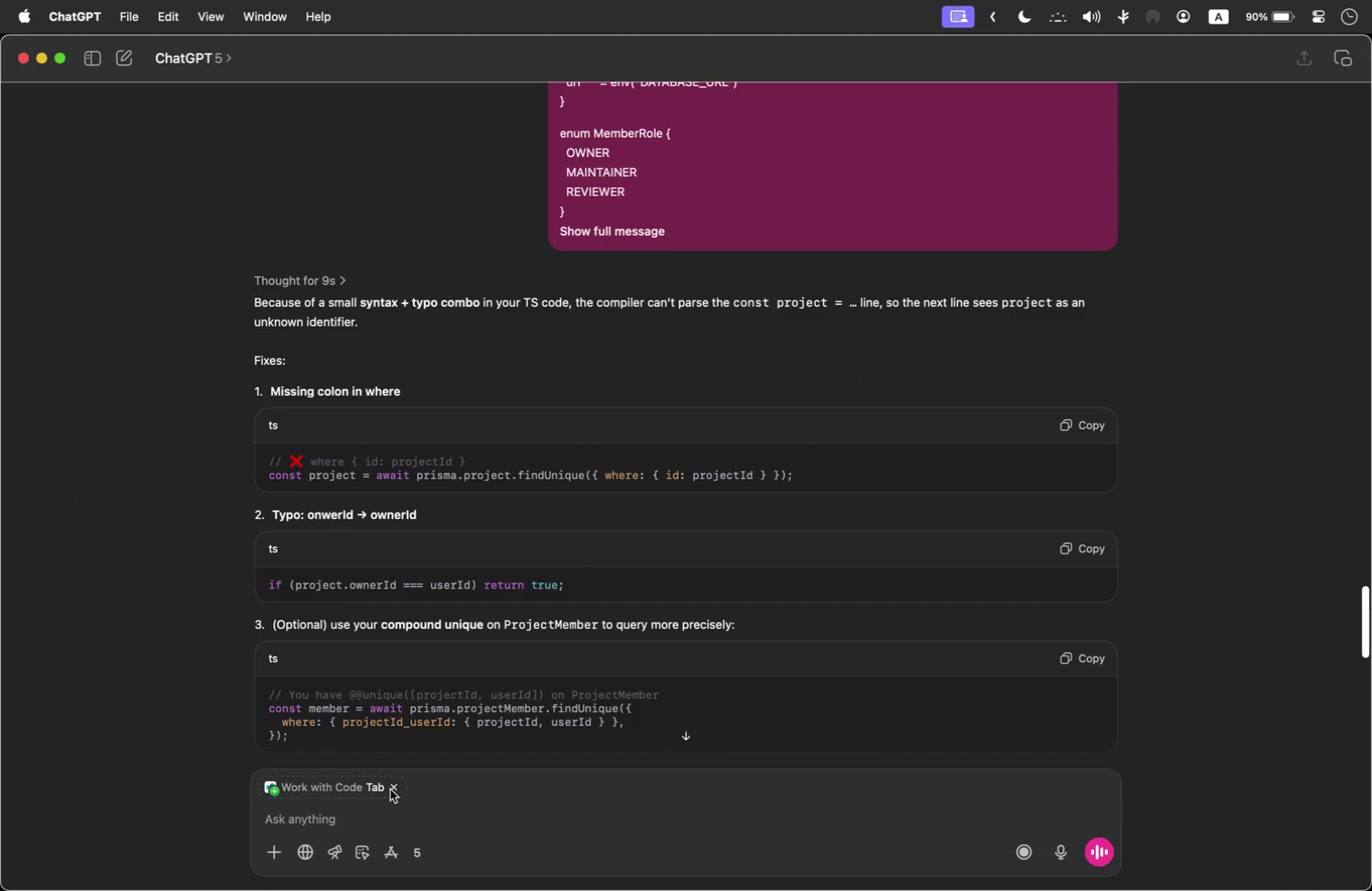 
left_click([390, 789])
 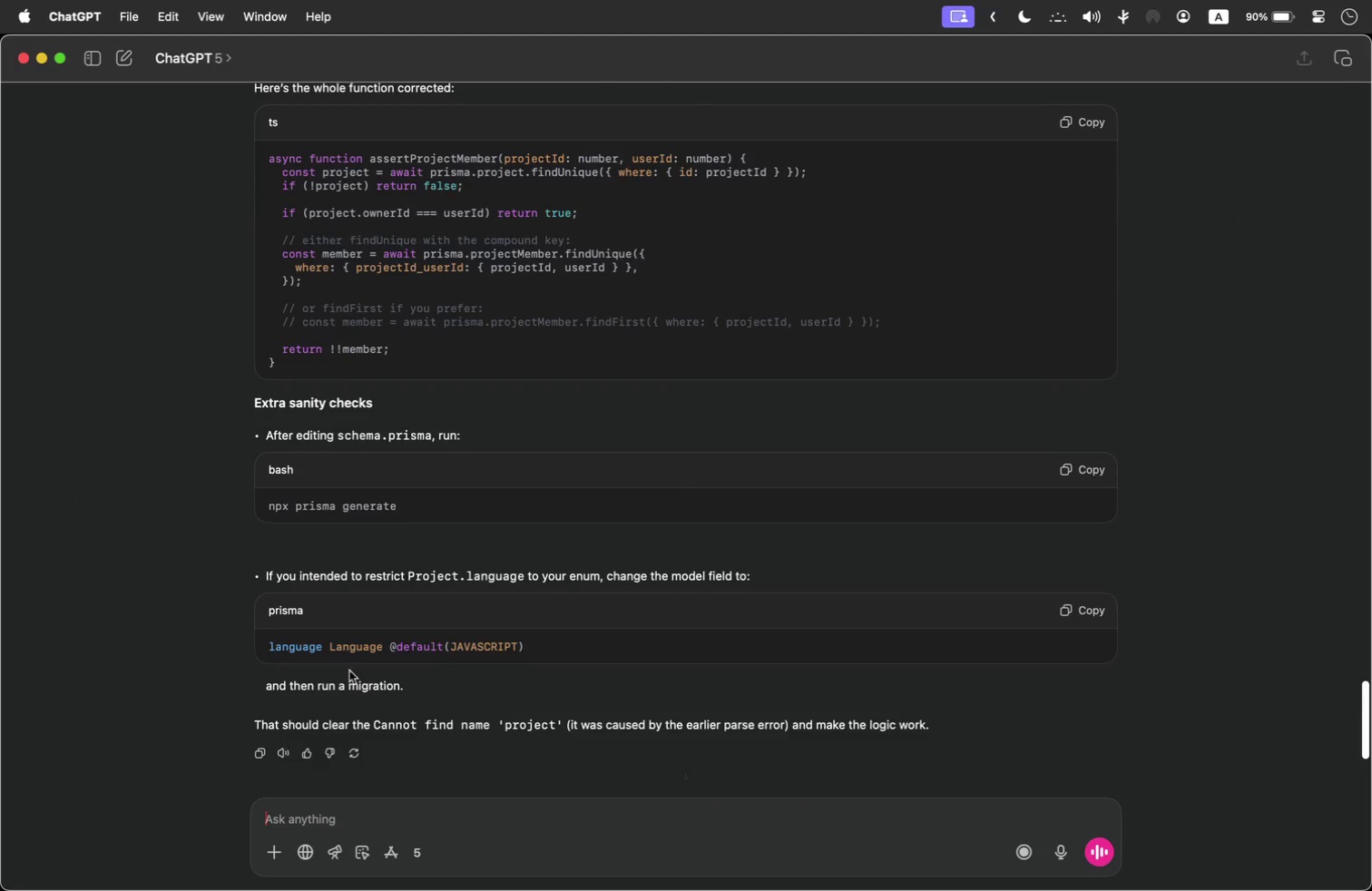 
scroll: coordinate [351, 664], scroll_direction: down, amount: 200.0
 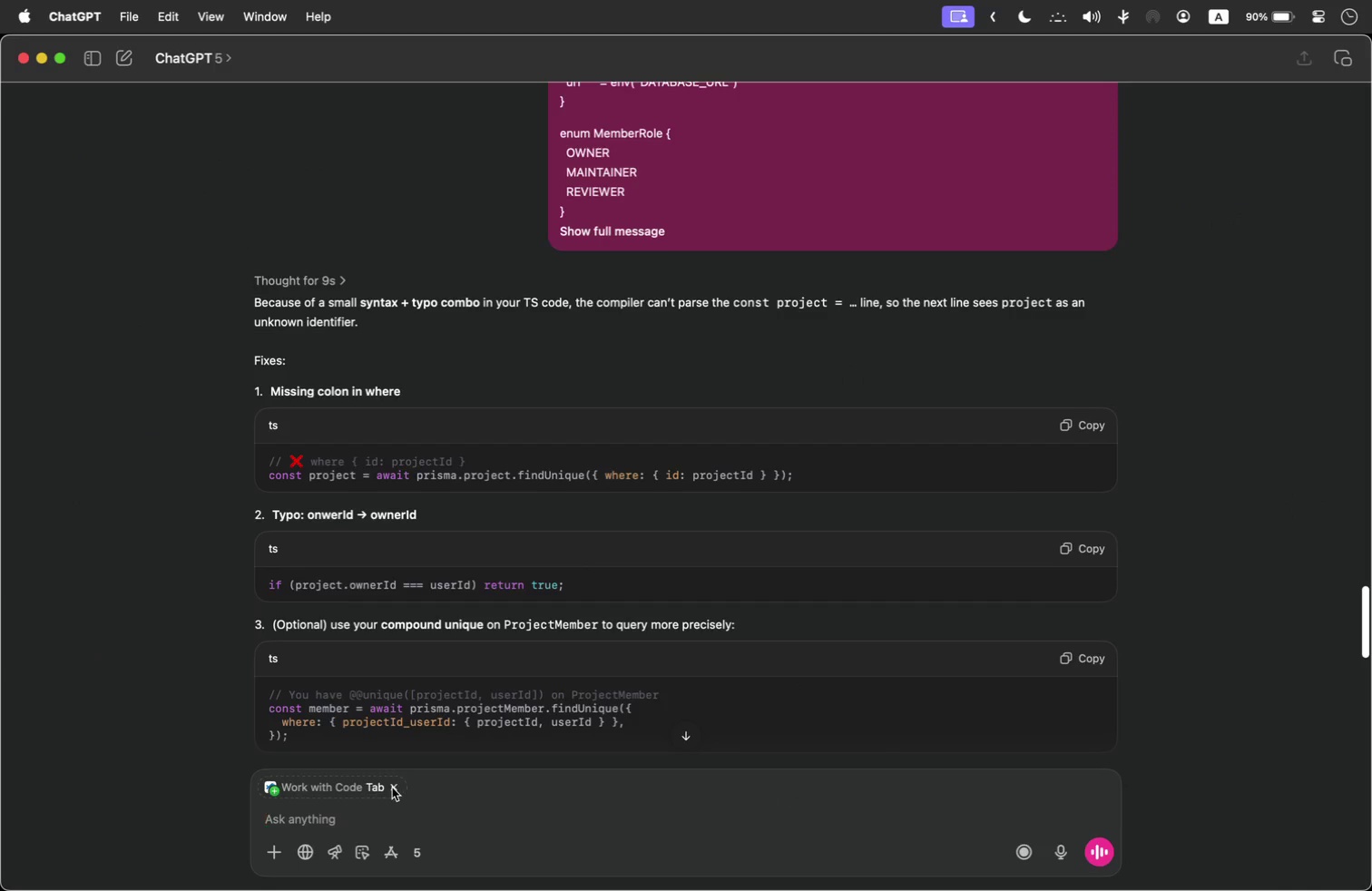 
left_click([330, 819])
 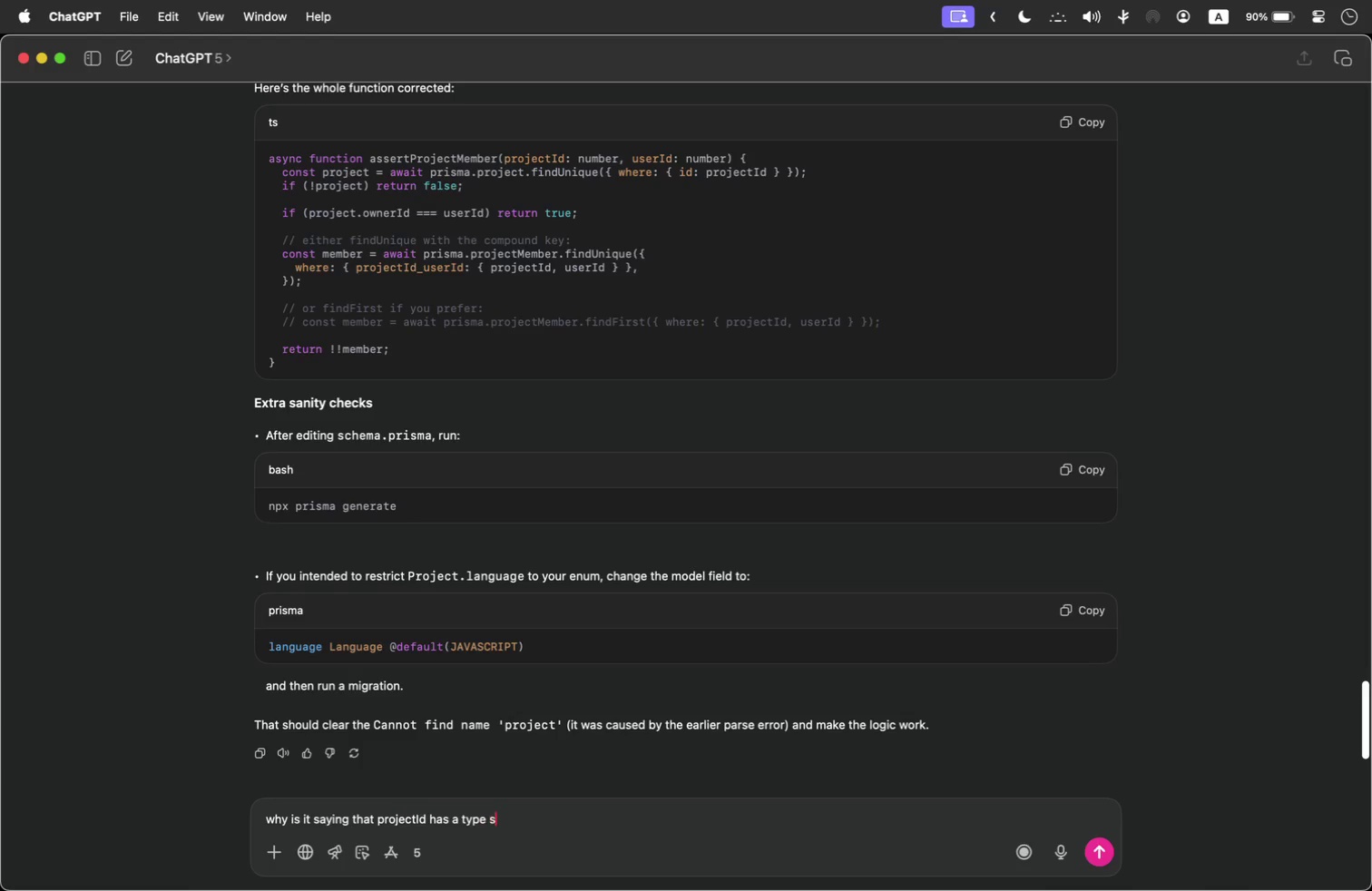 
type(why is it saying that projectId has a type string when it is declared as an Int?)
 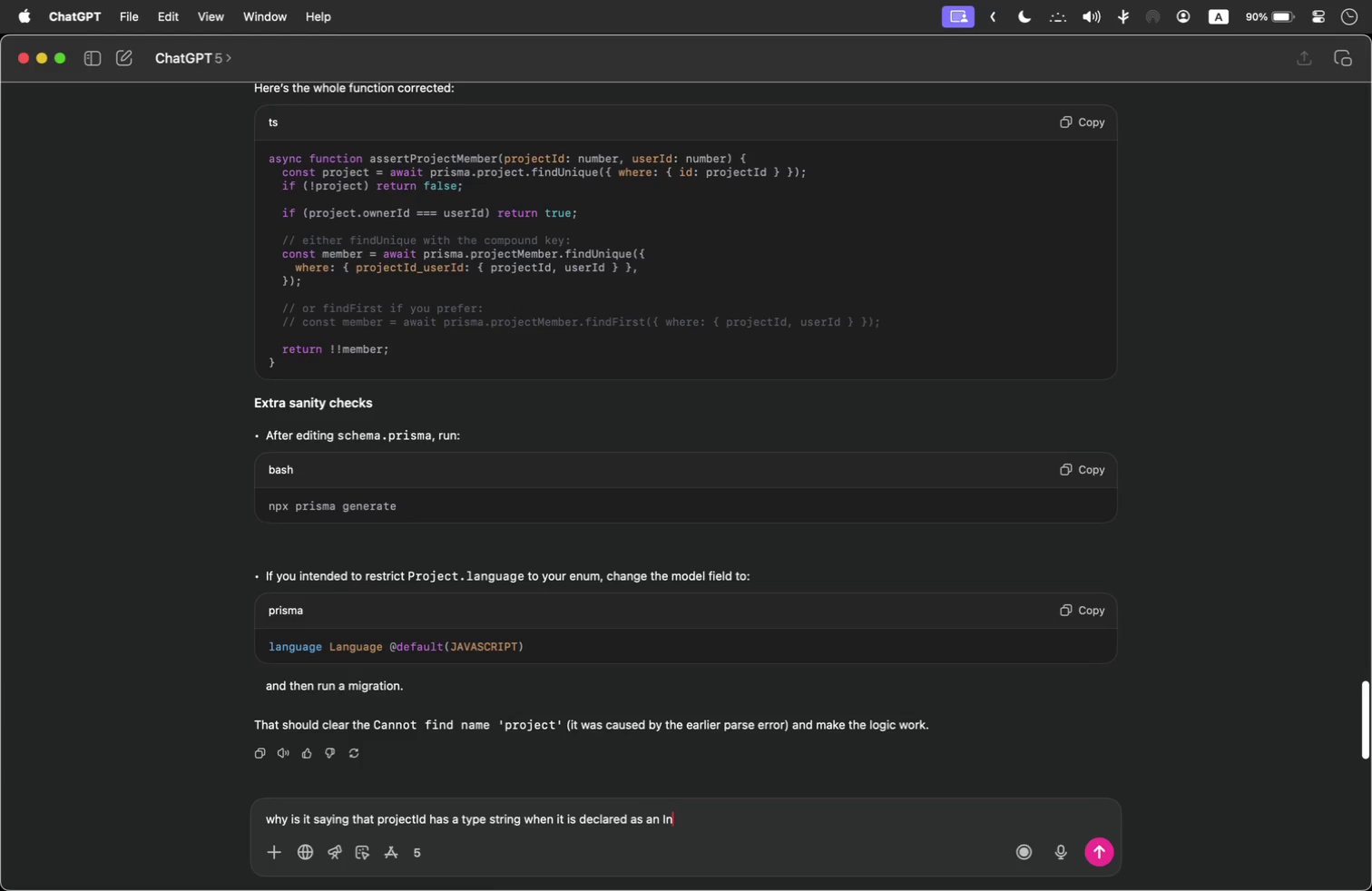 
key(Shift+Enter)
 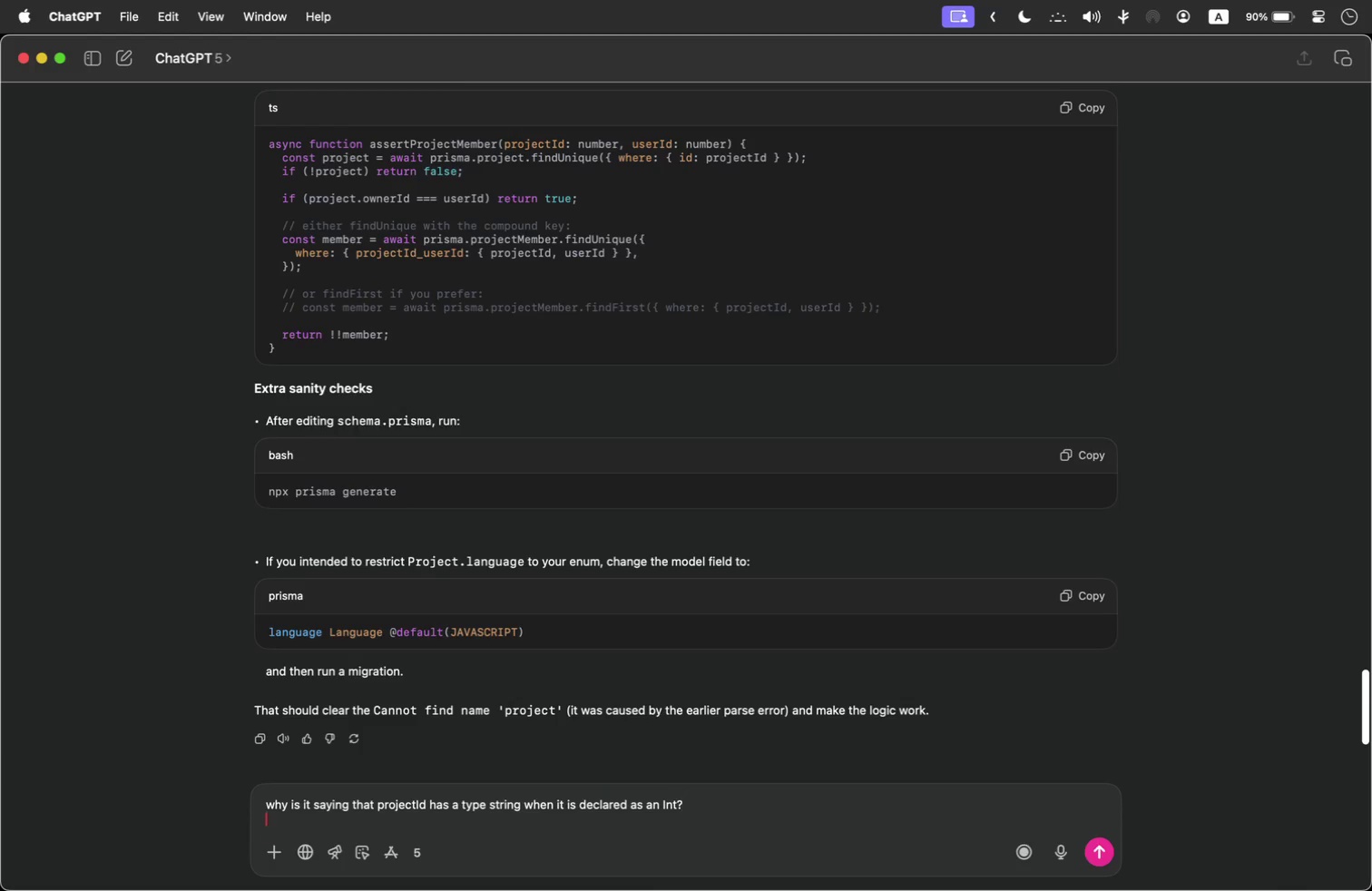 
key(Shift+Enter)
 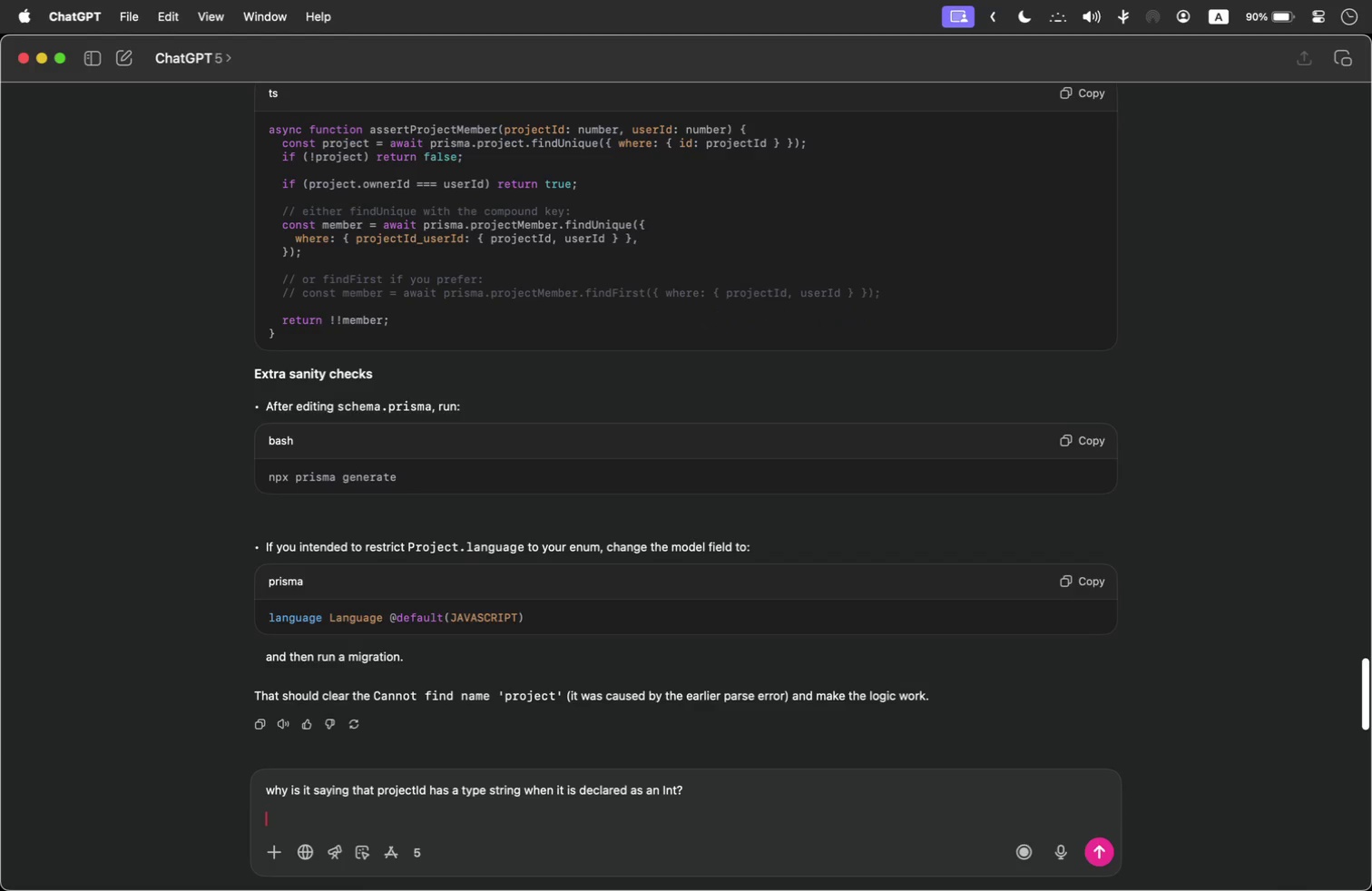 
key(Meta+V)
 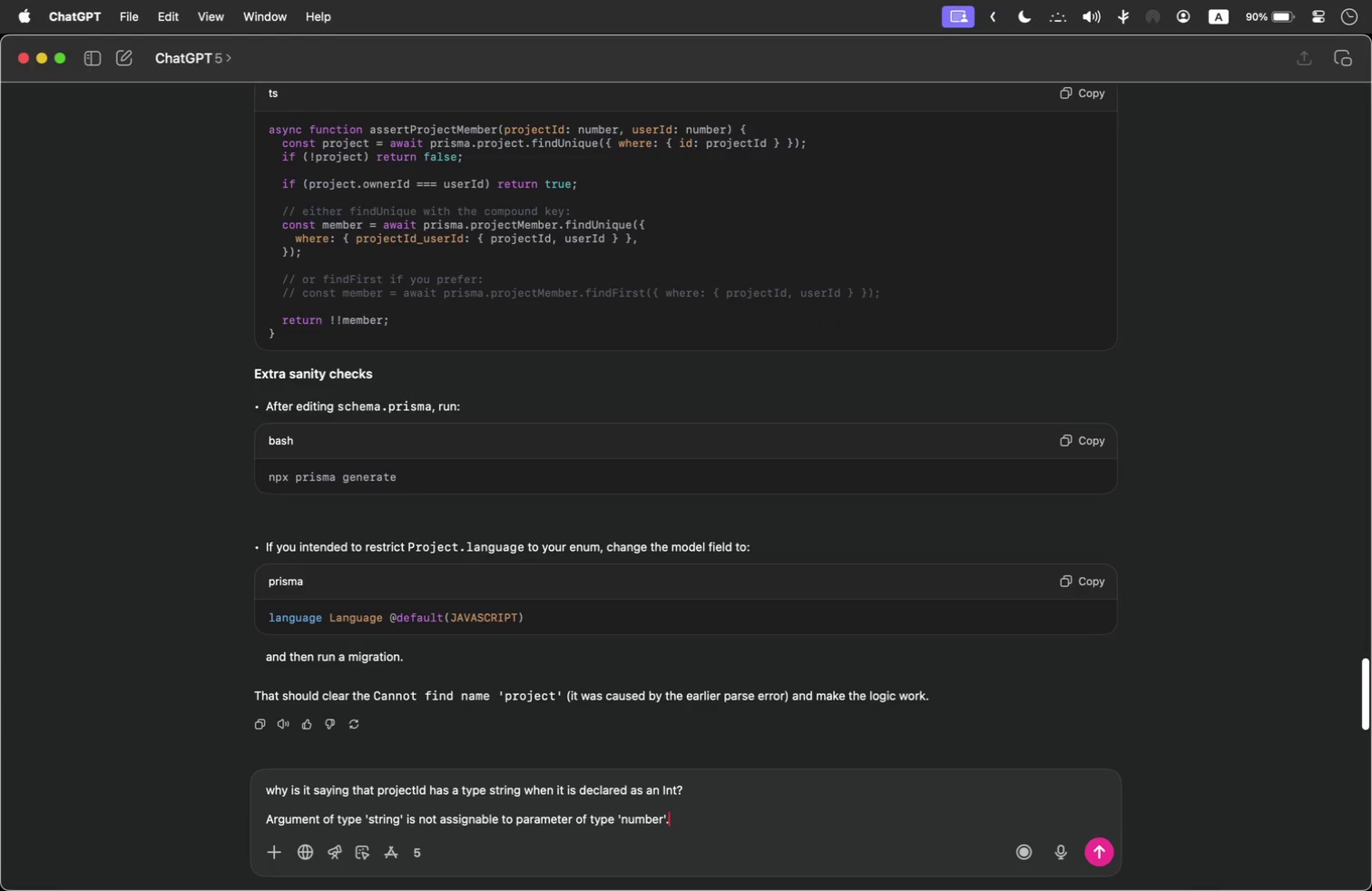 
key(Shift+Enter)
 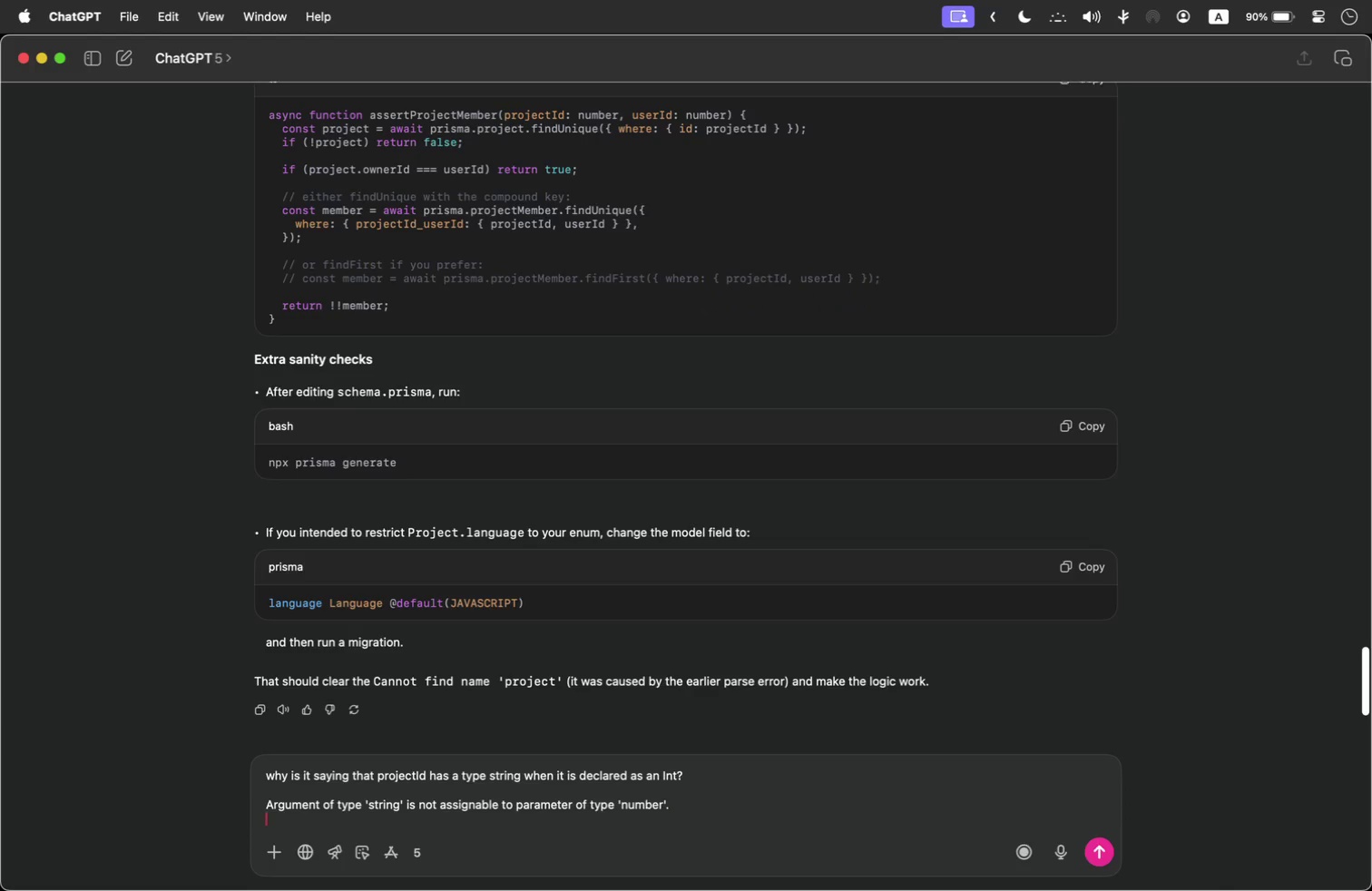 
key(Shift+Enter)
 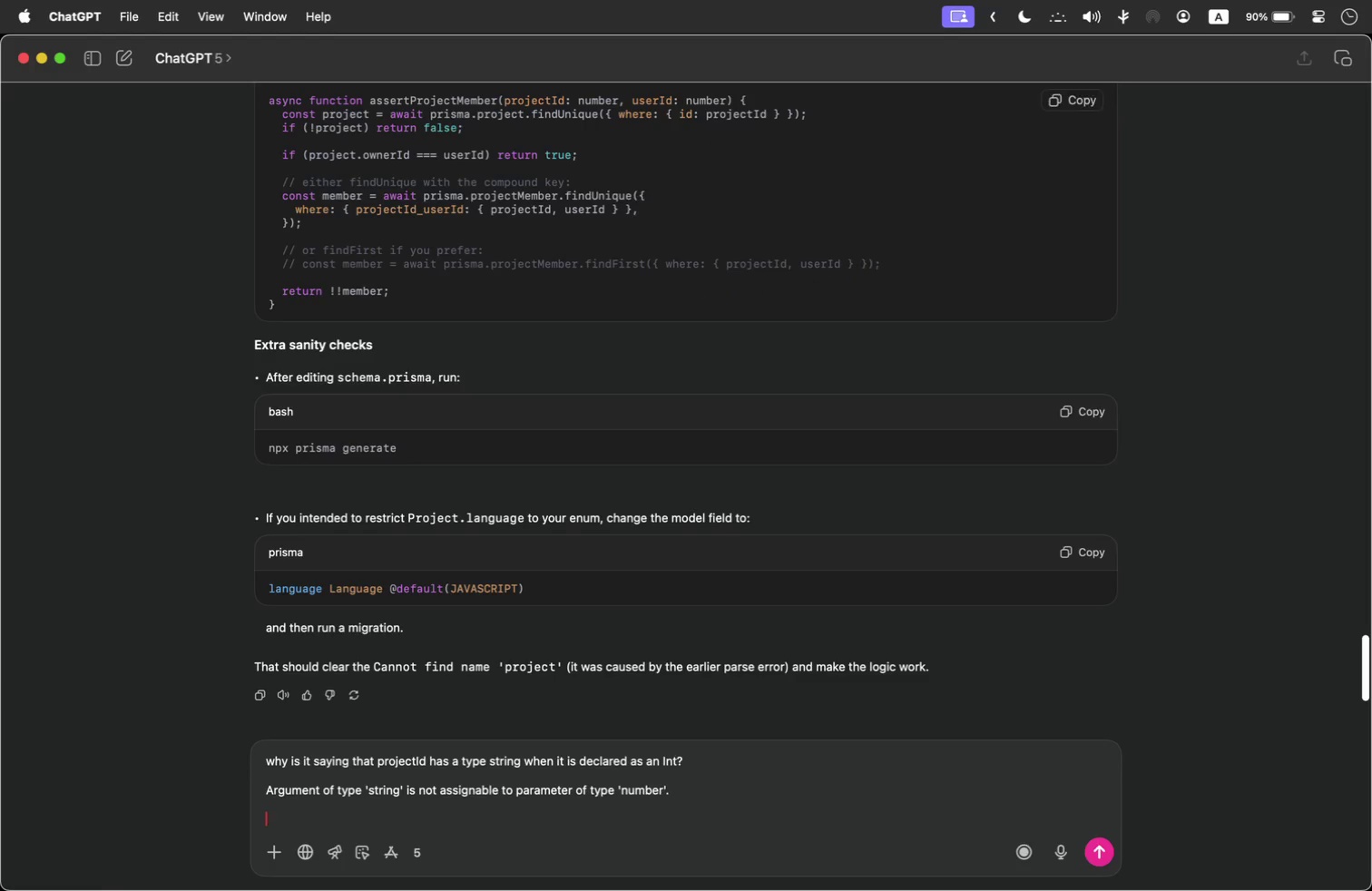 
key(Meta+CommandLeft)
 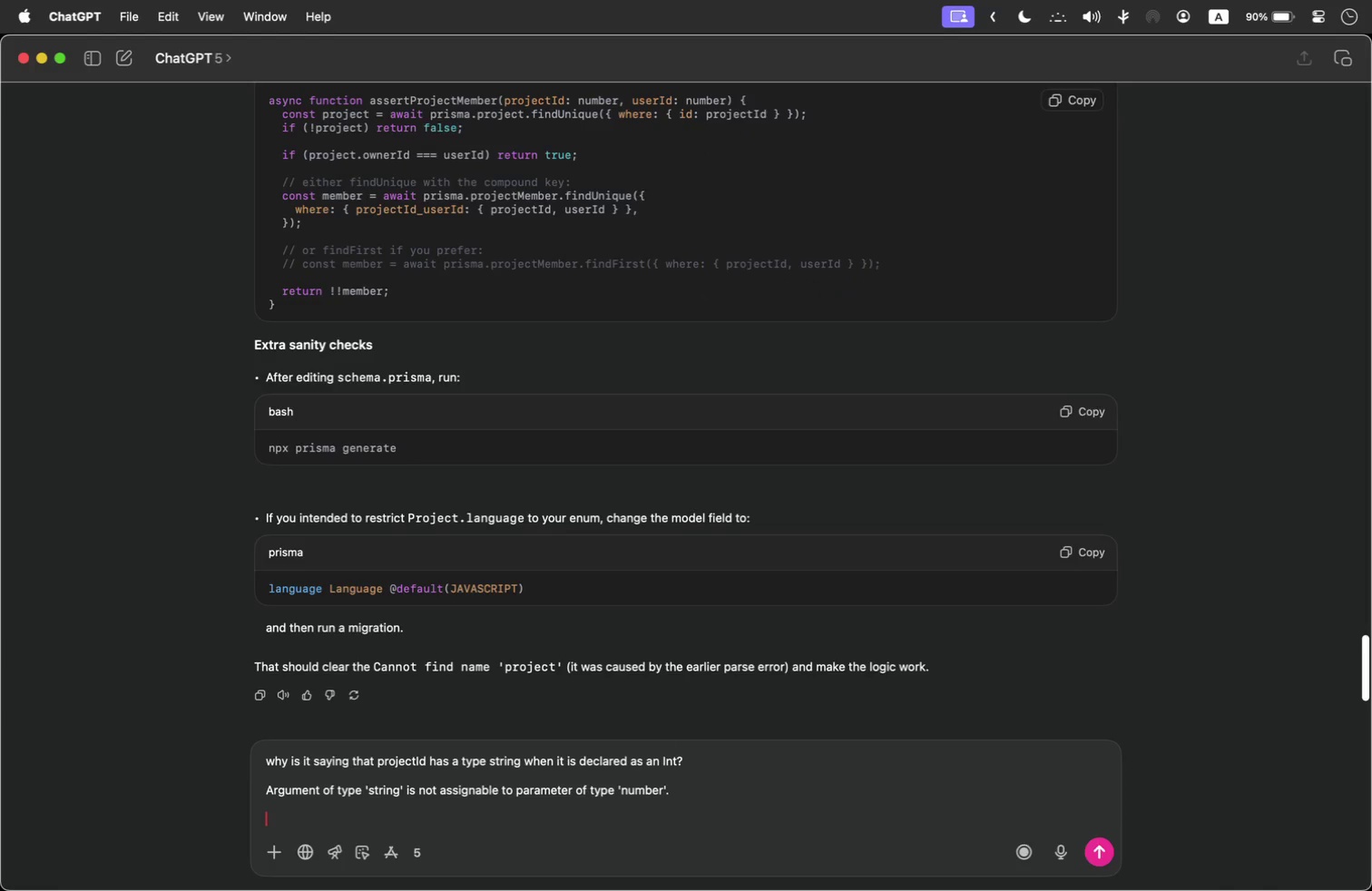 
key(Meta+Tab)
 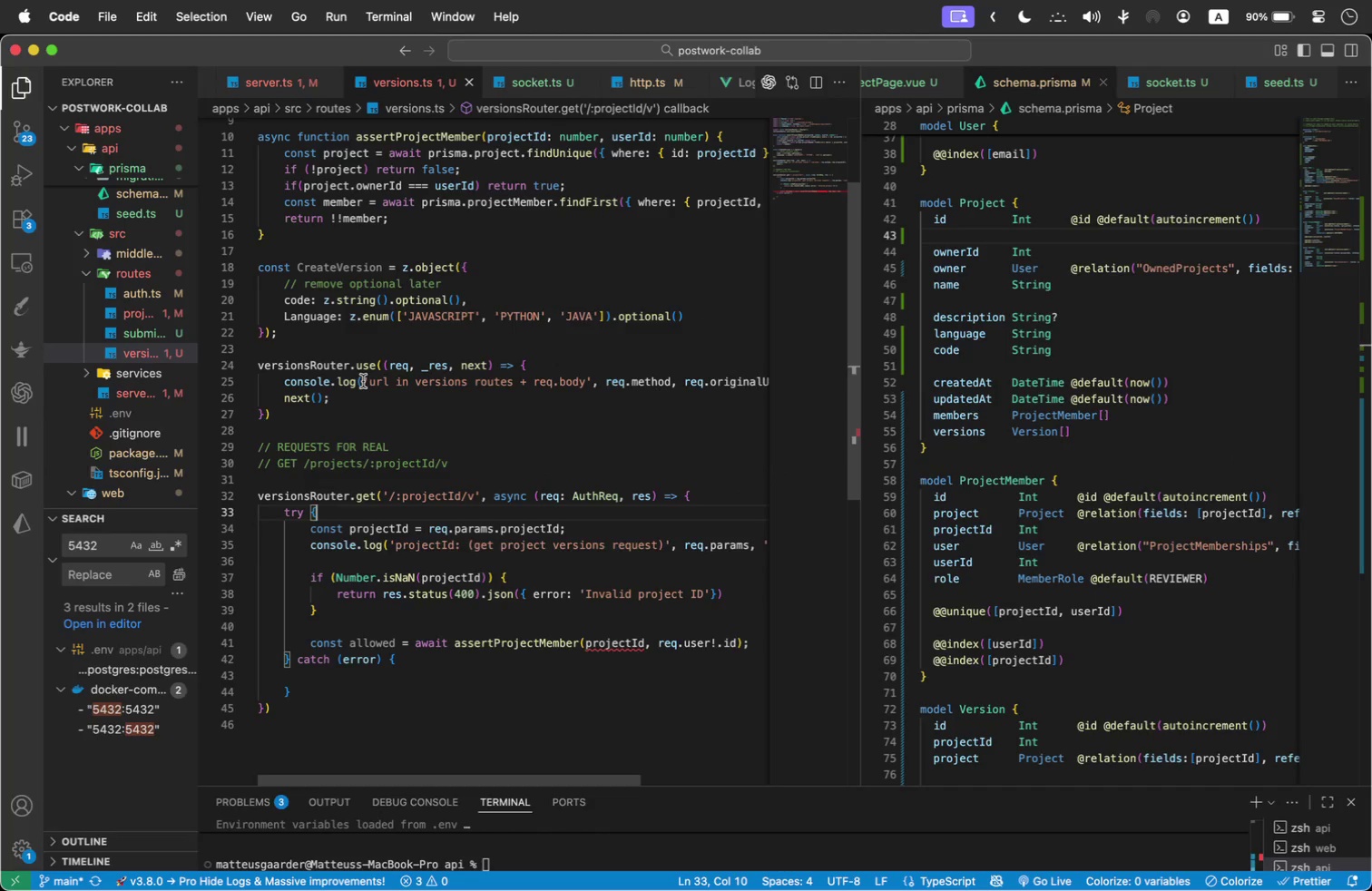 
left_click([430, 583])
 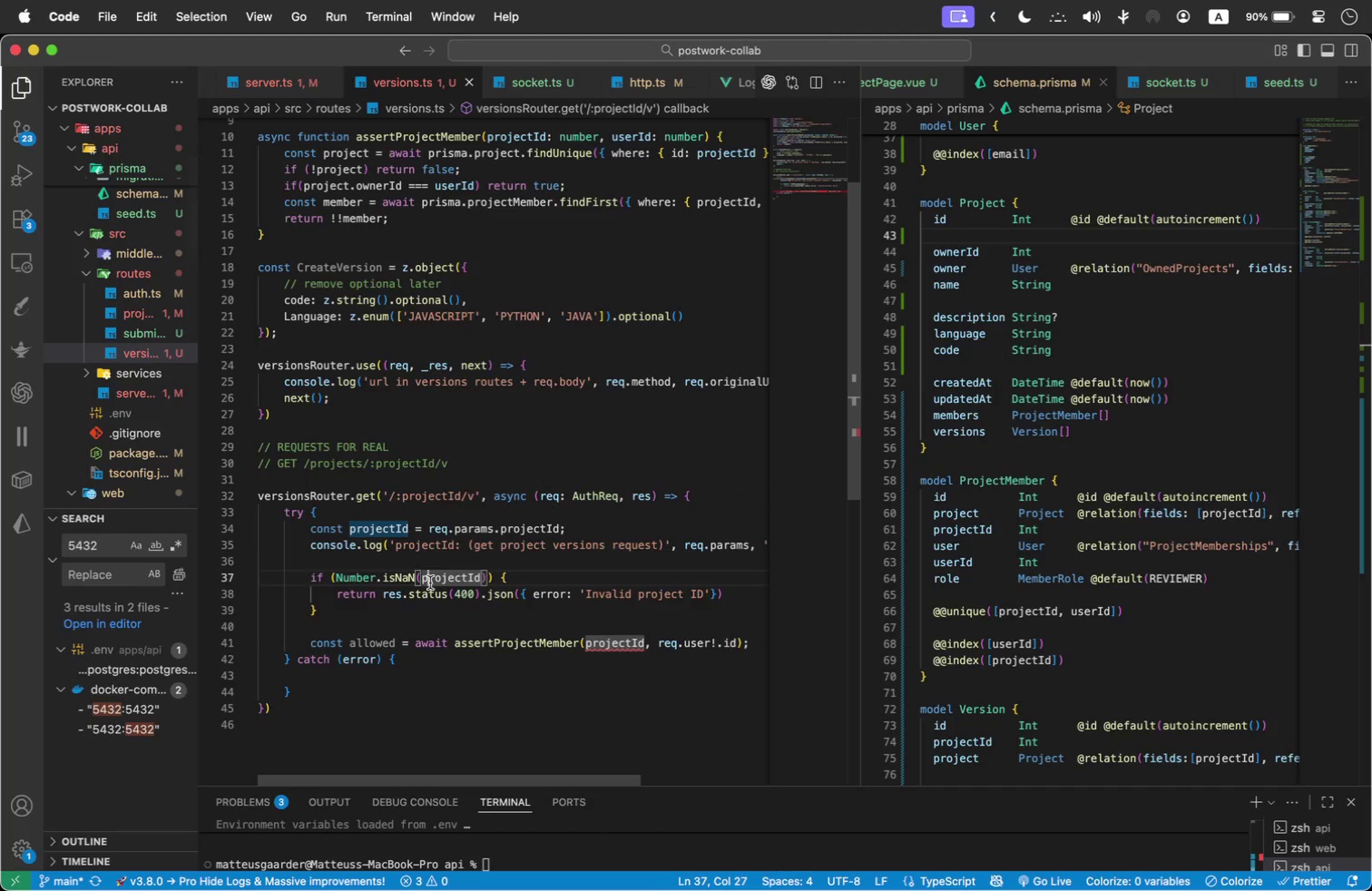 
key(Meta+A)
 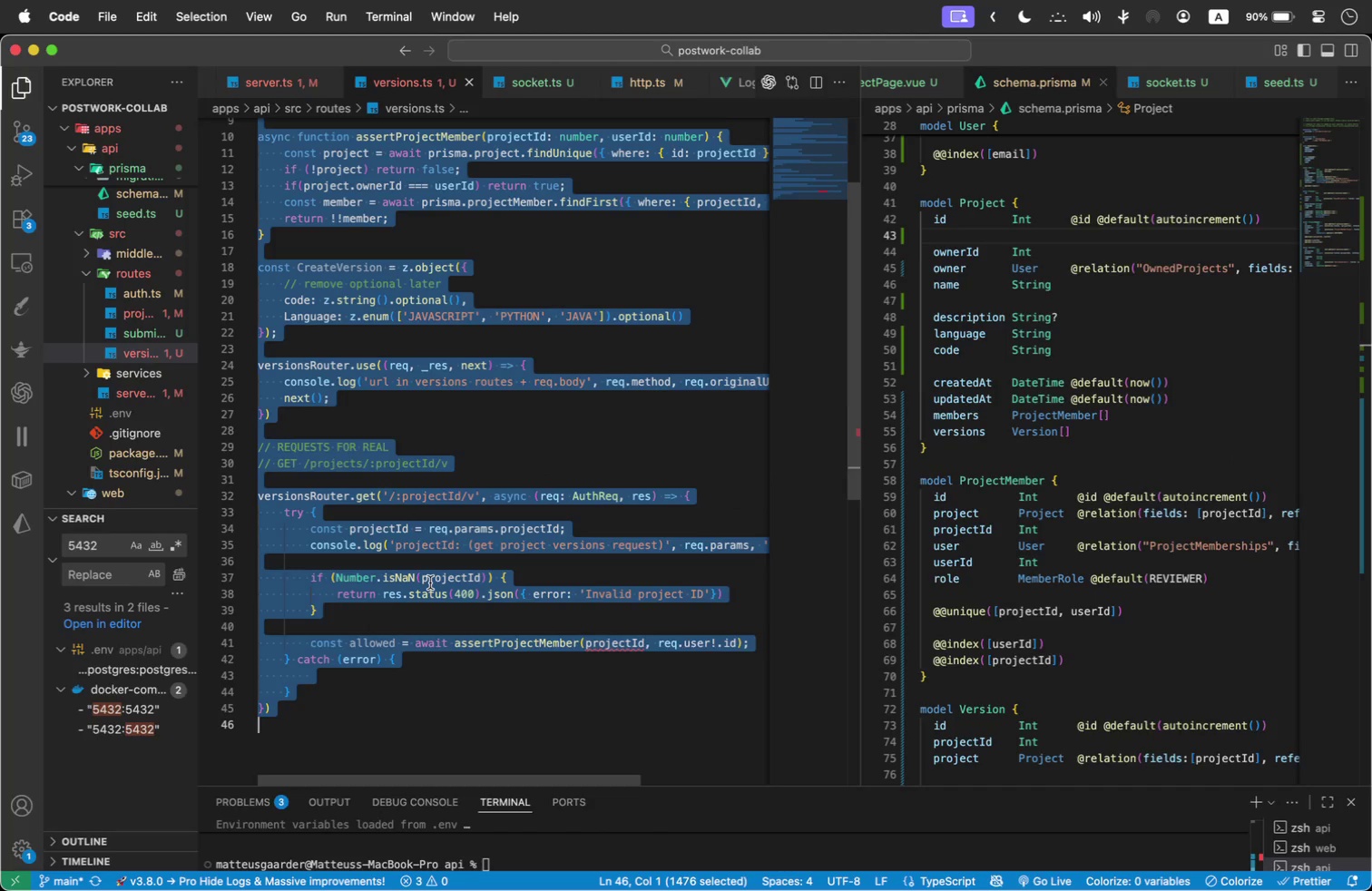 
key(Meta+C)
 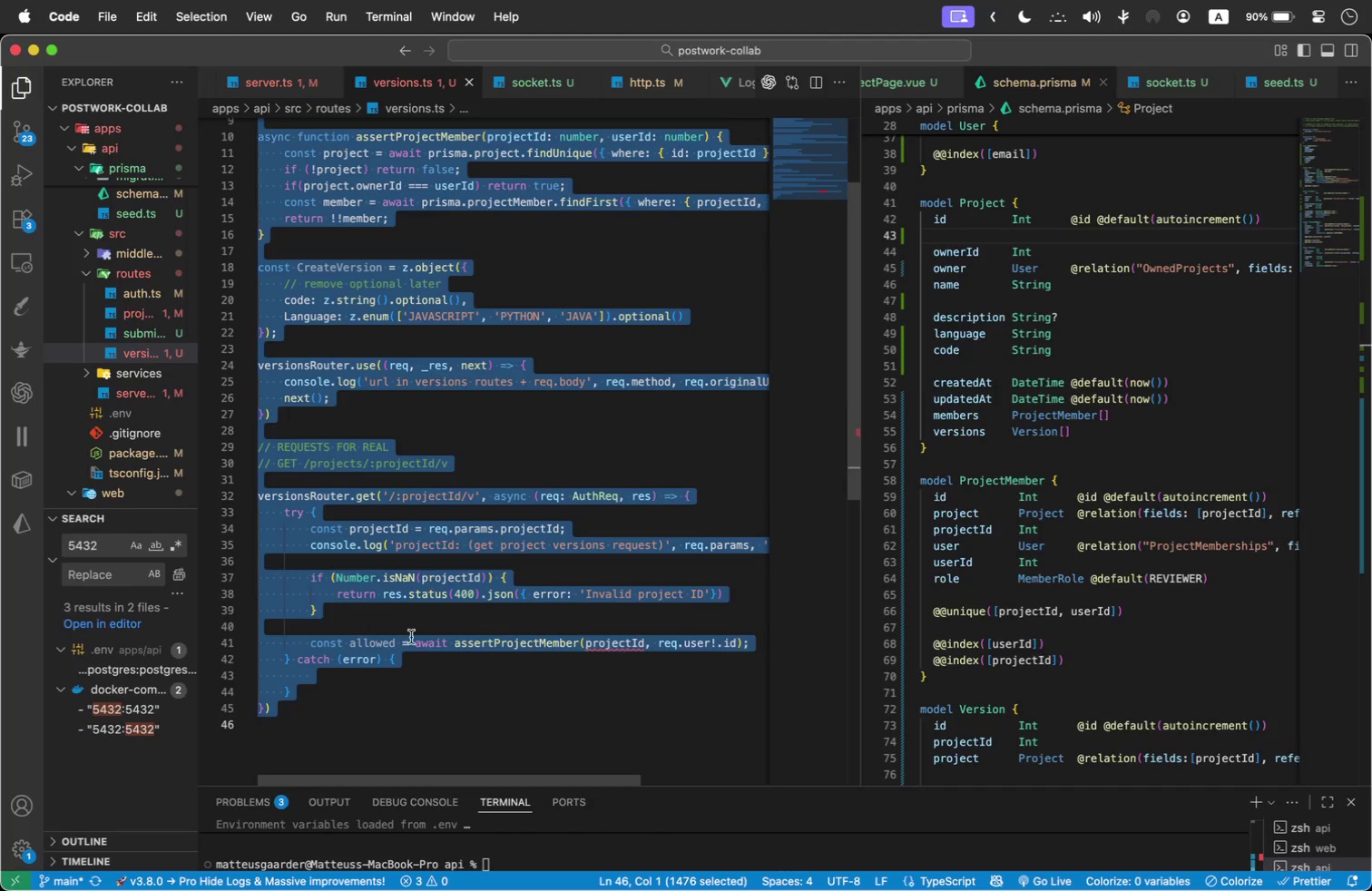 
key(Meta+Tab)
 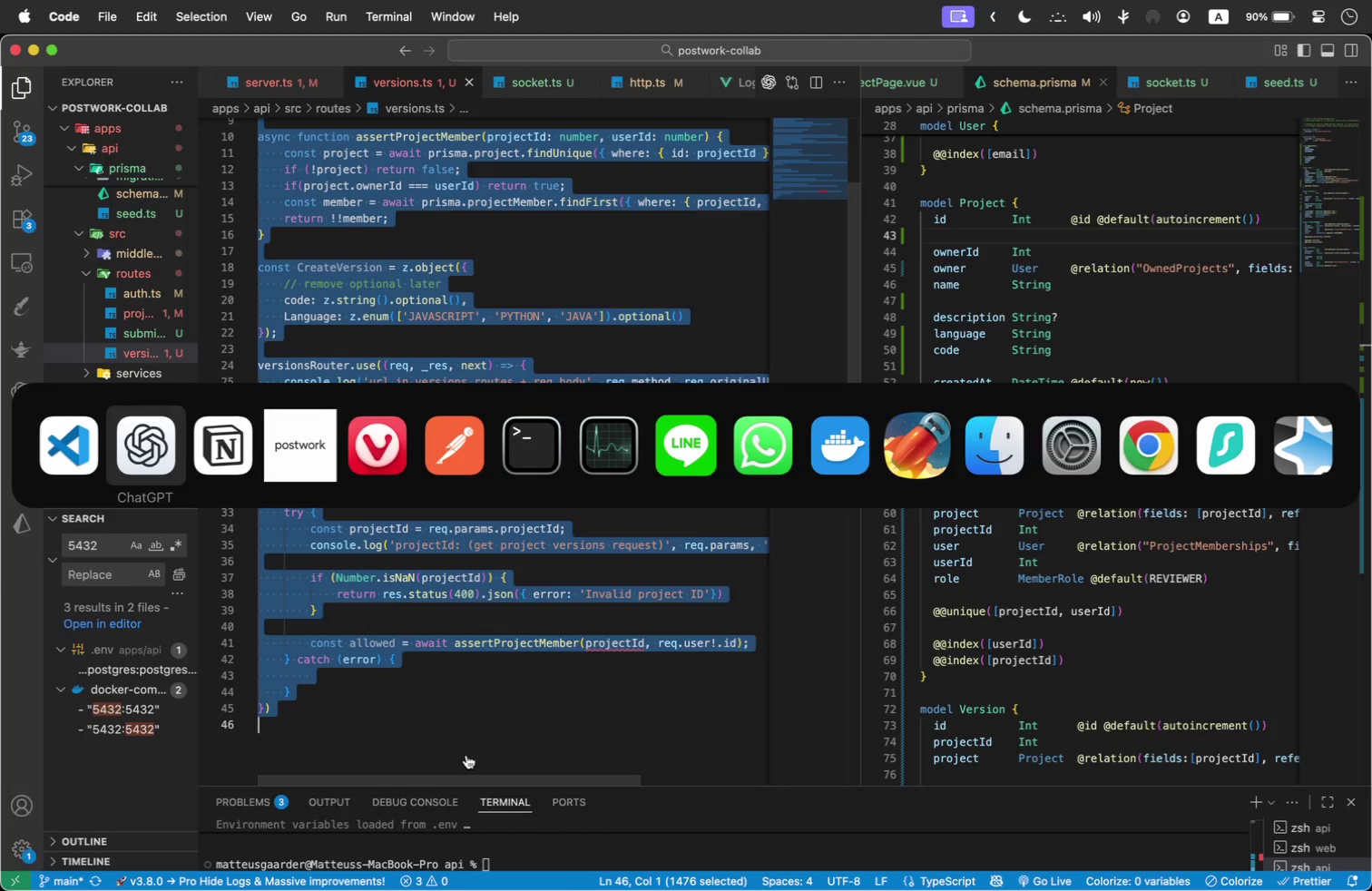 
key(Meta+V)
 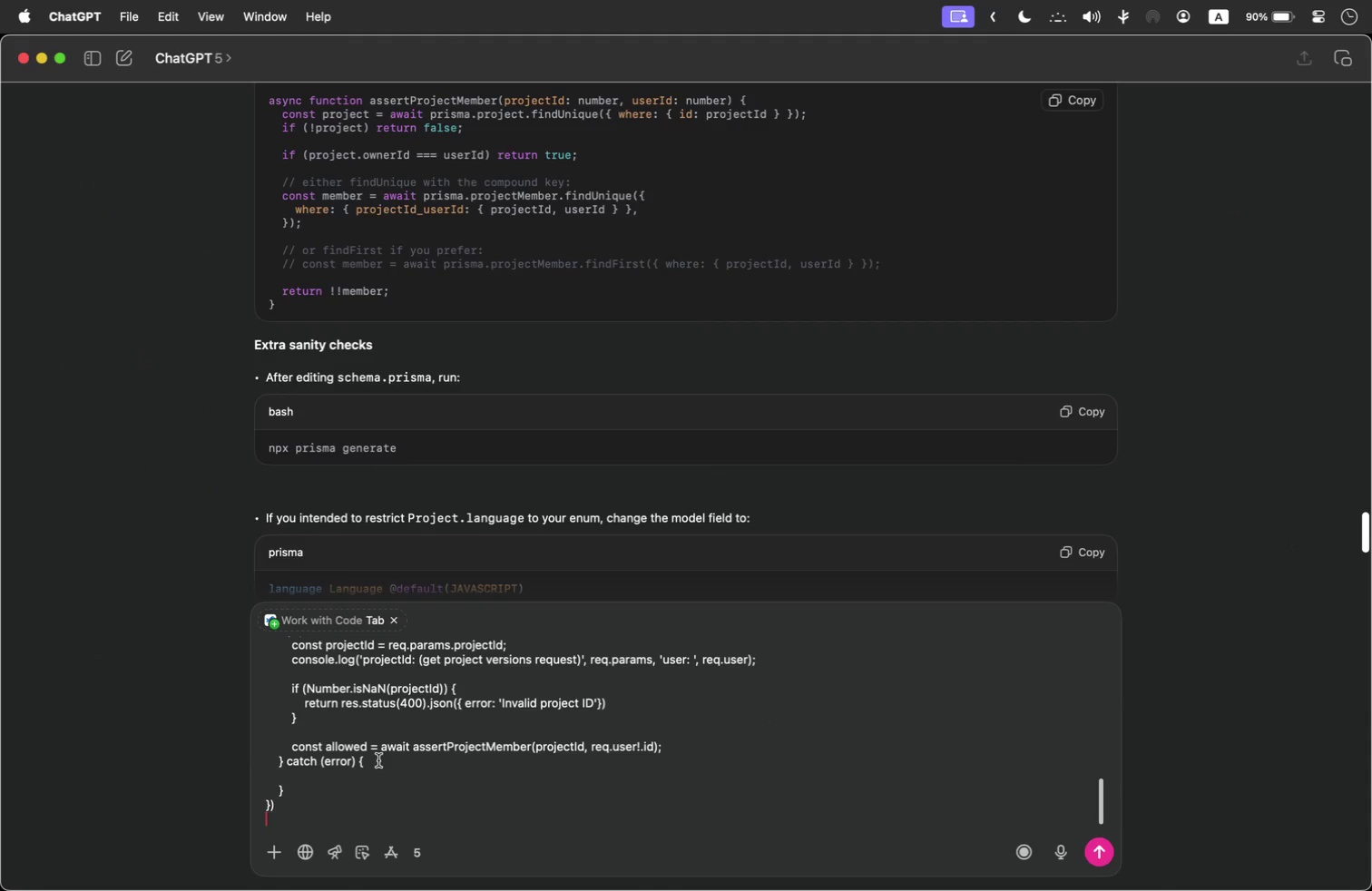 
key(Enter)
 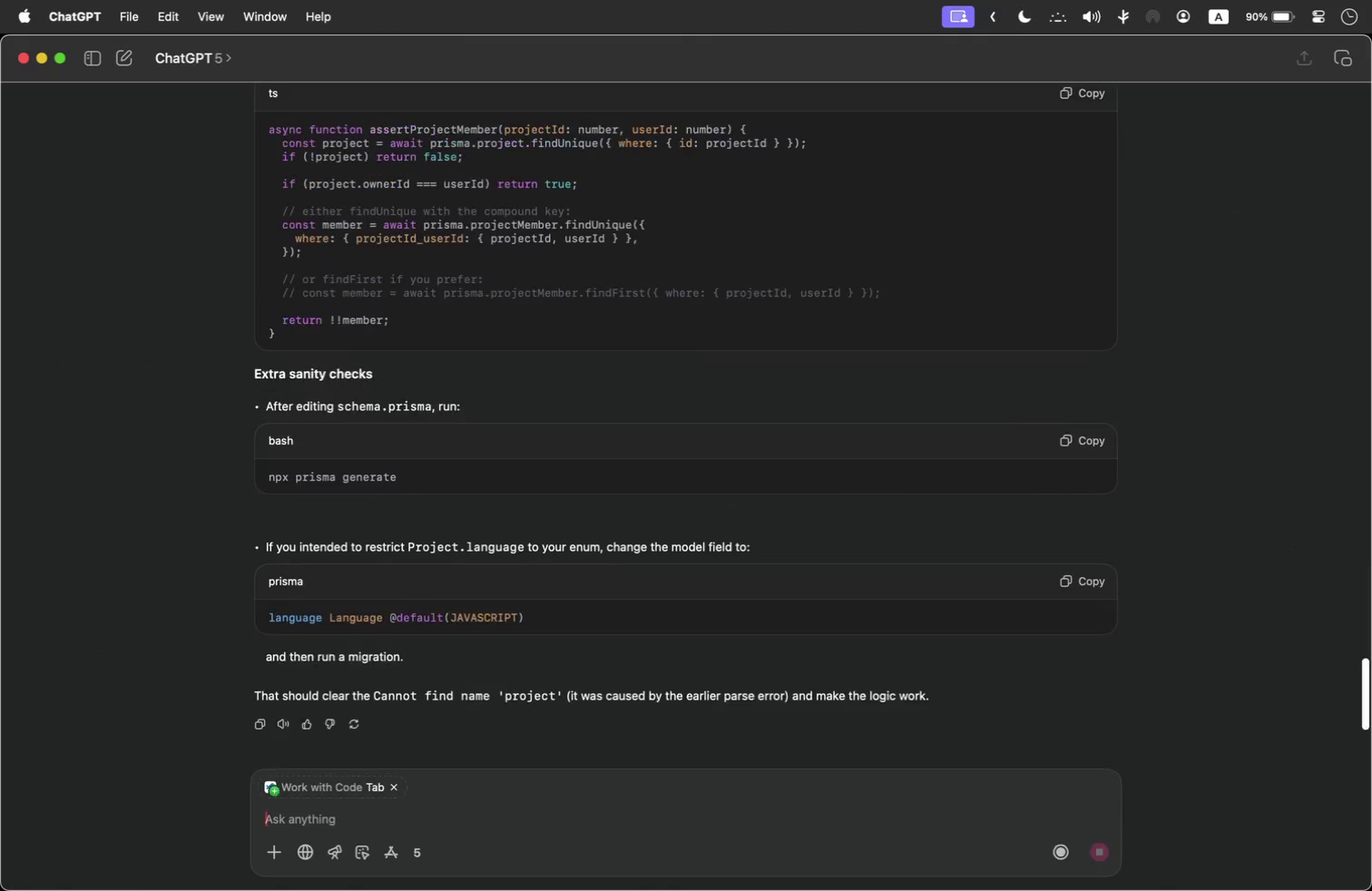 
key(Meta+Tab)
 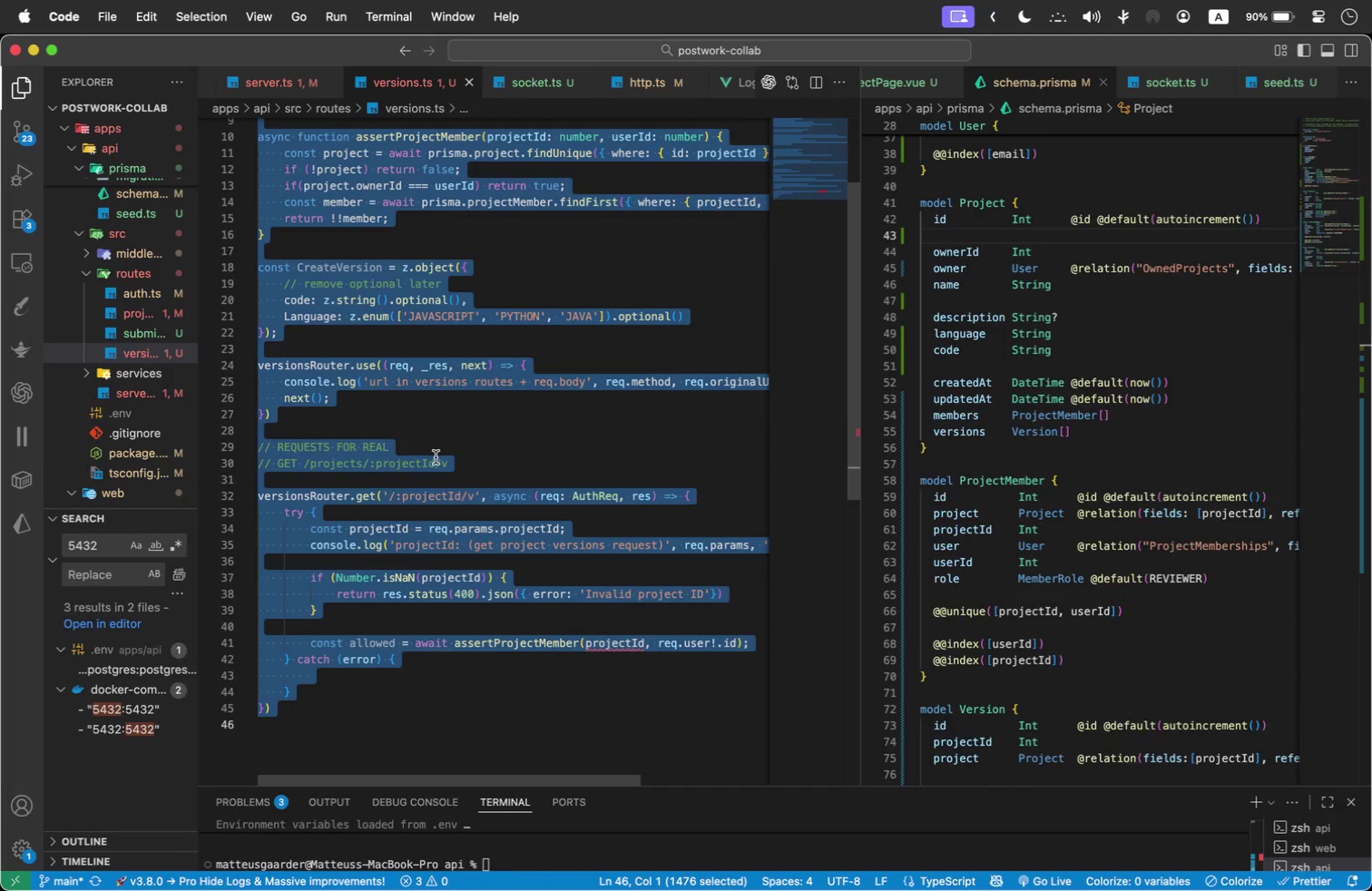 
left_click([436, 455])
 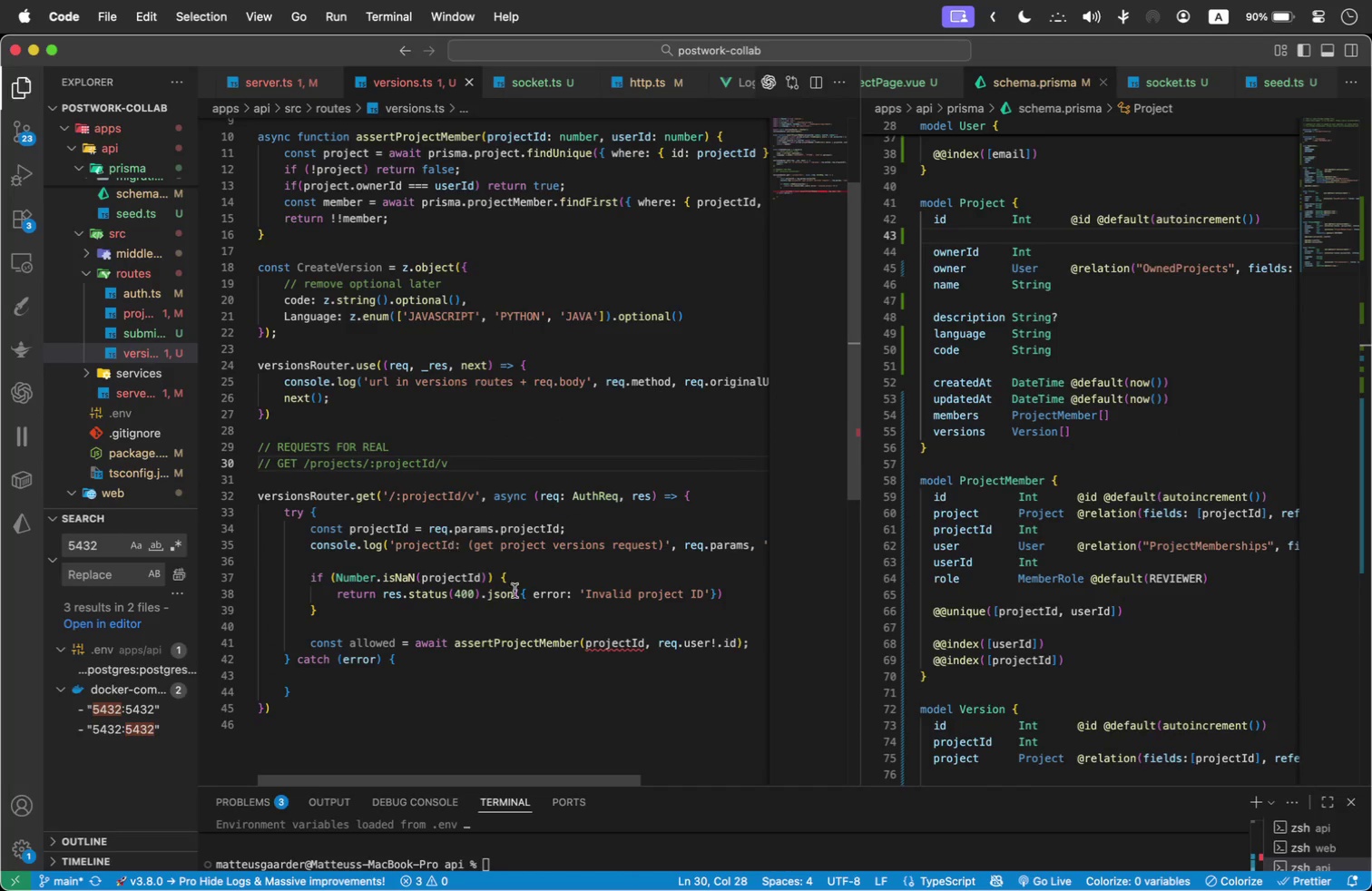 
left_click([623, 640])
 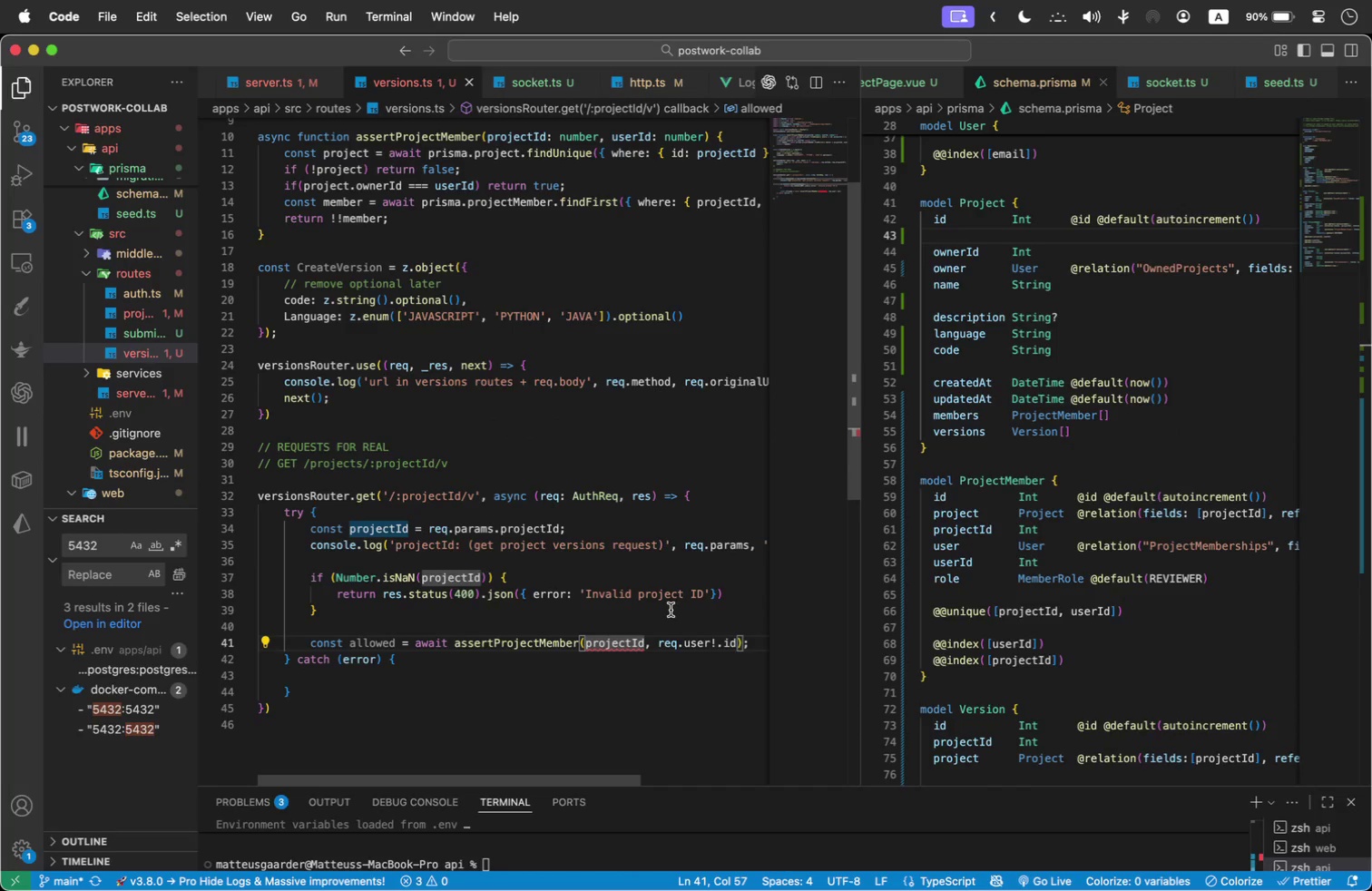 
key(Meta+ArrowRight)
 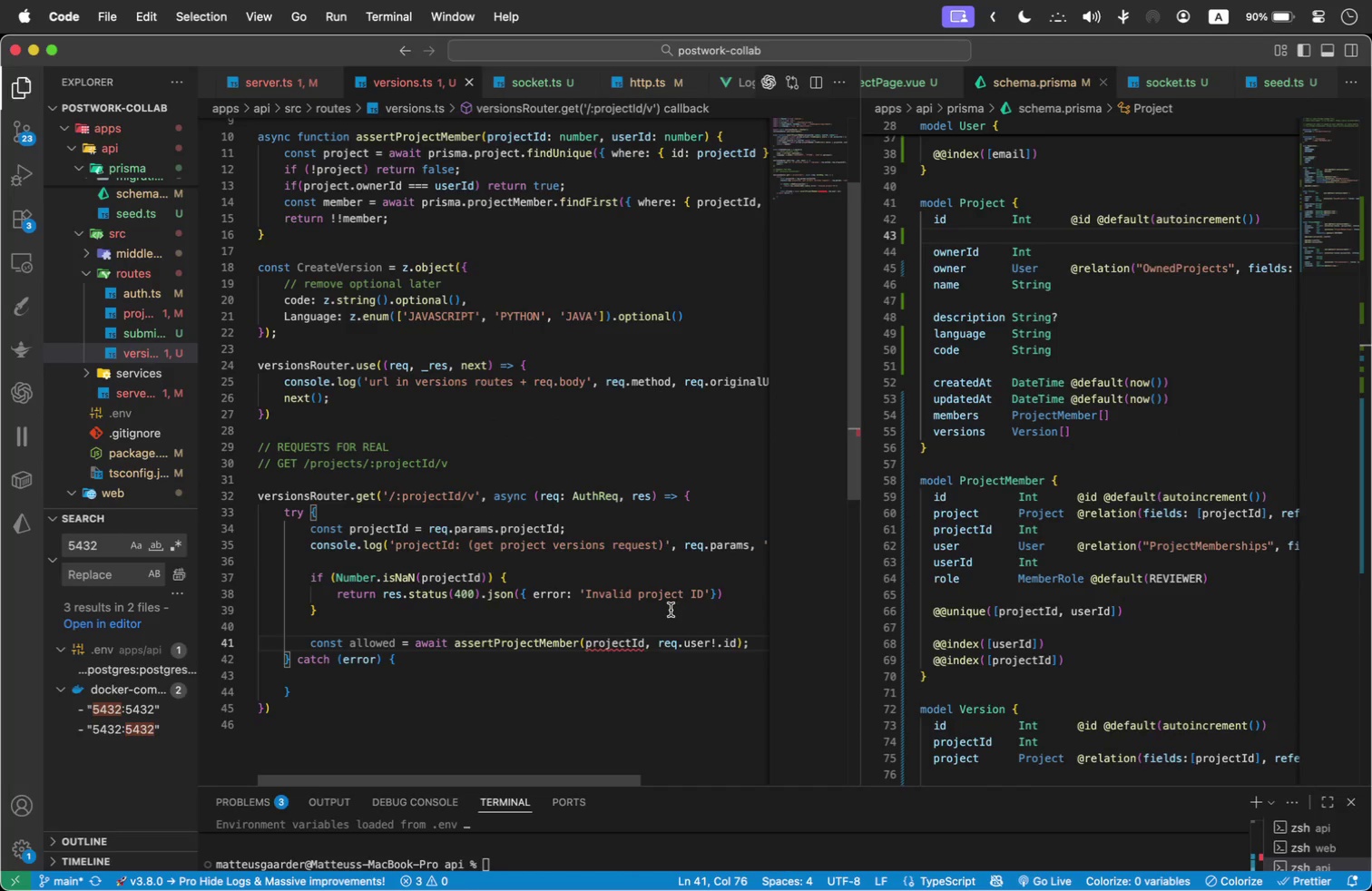 
key(Enter)
 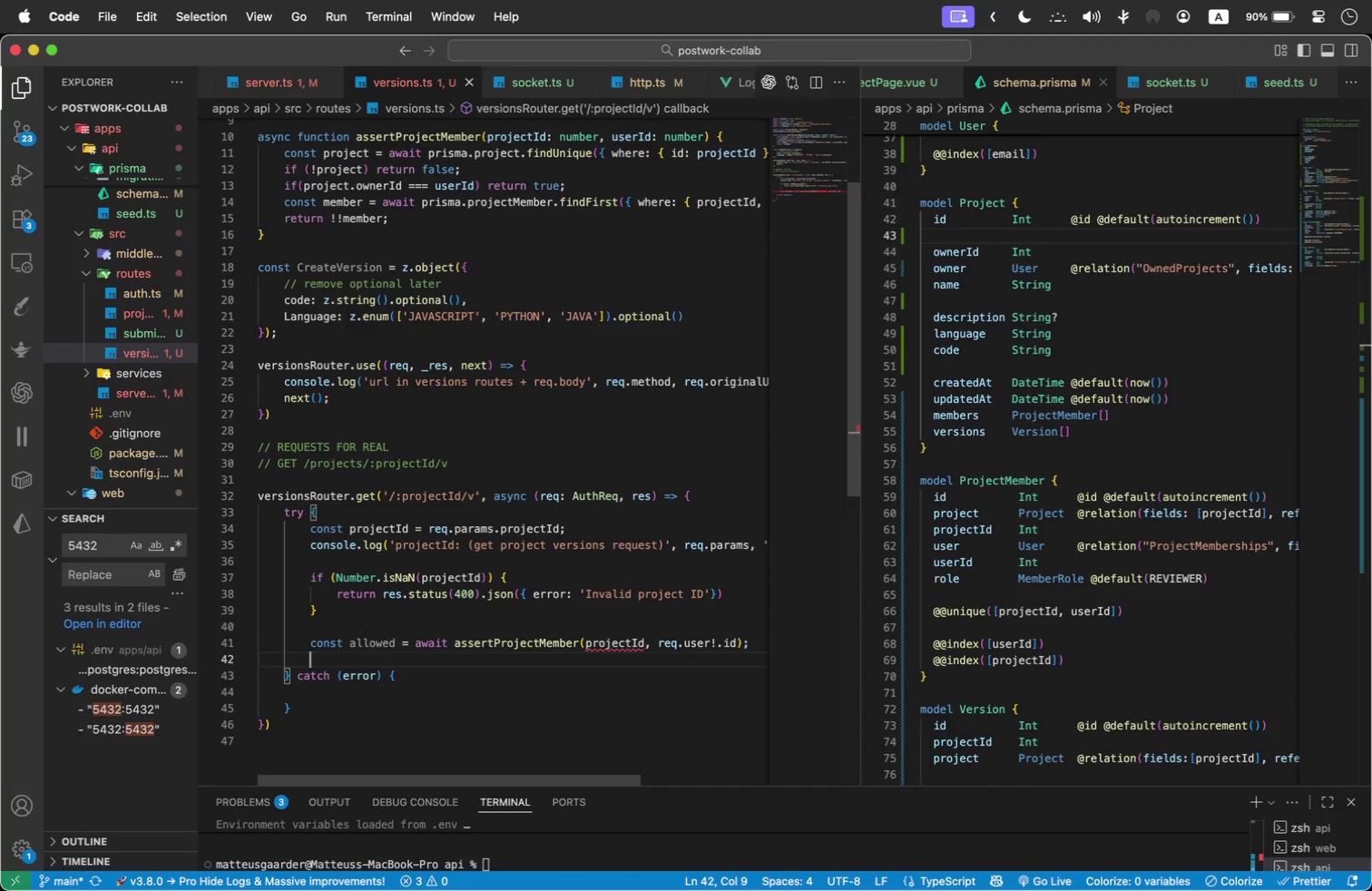 
key(Enter)
 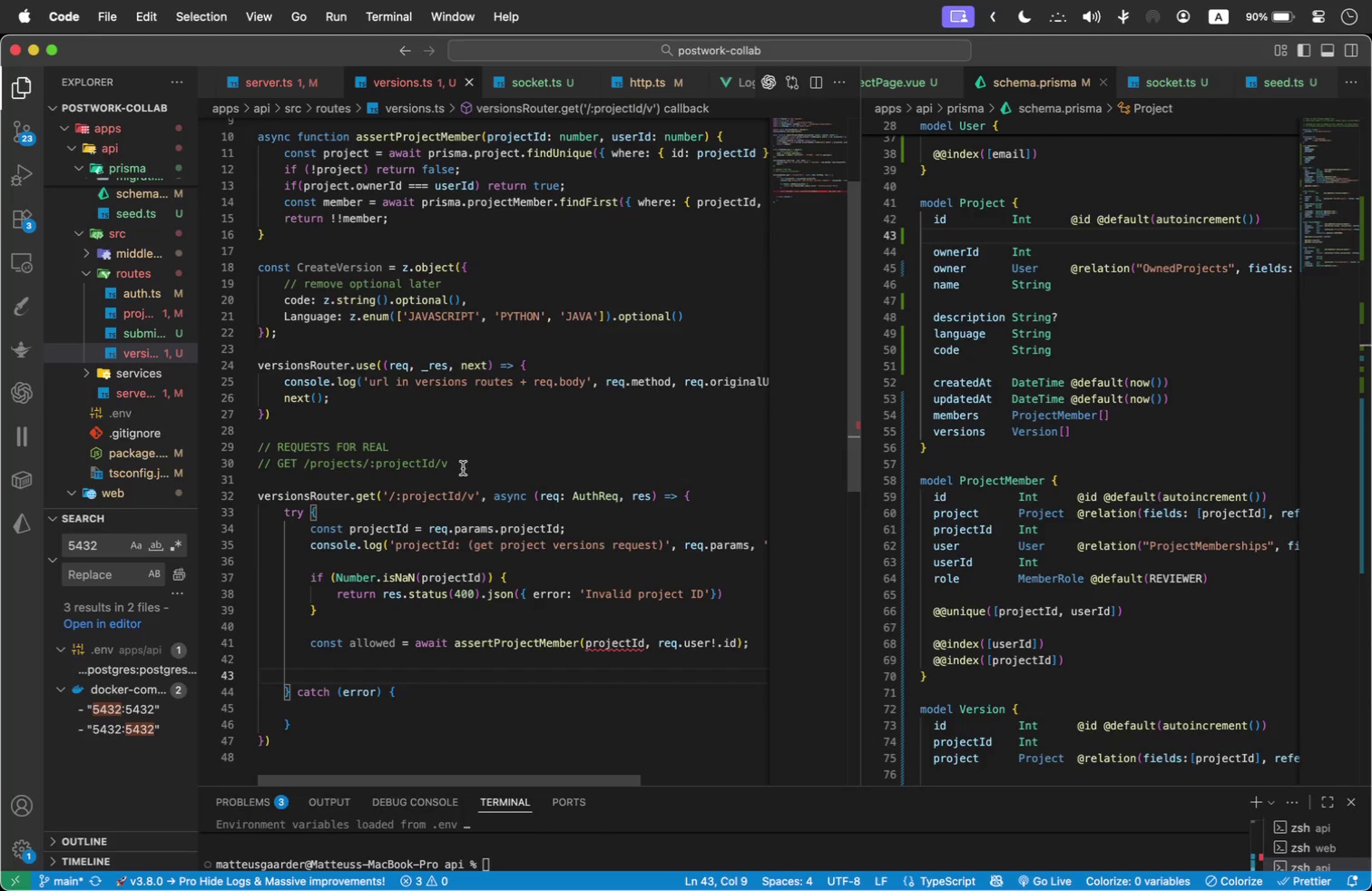 
wait(20.78)
 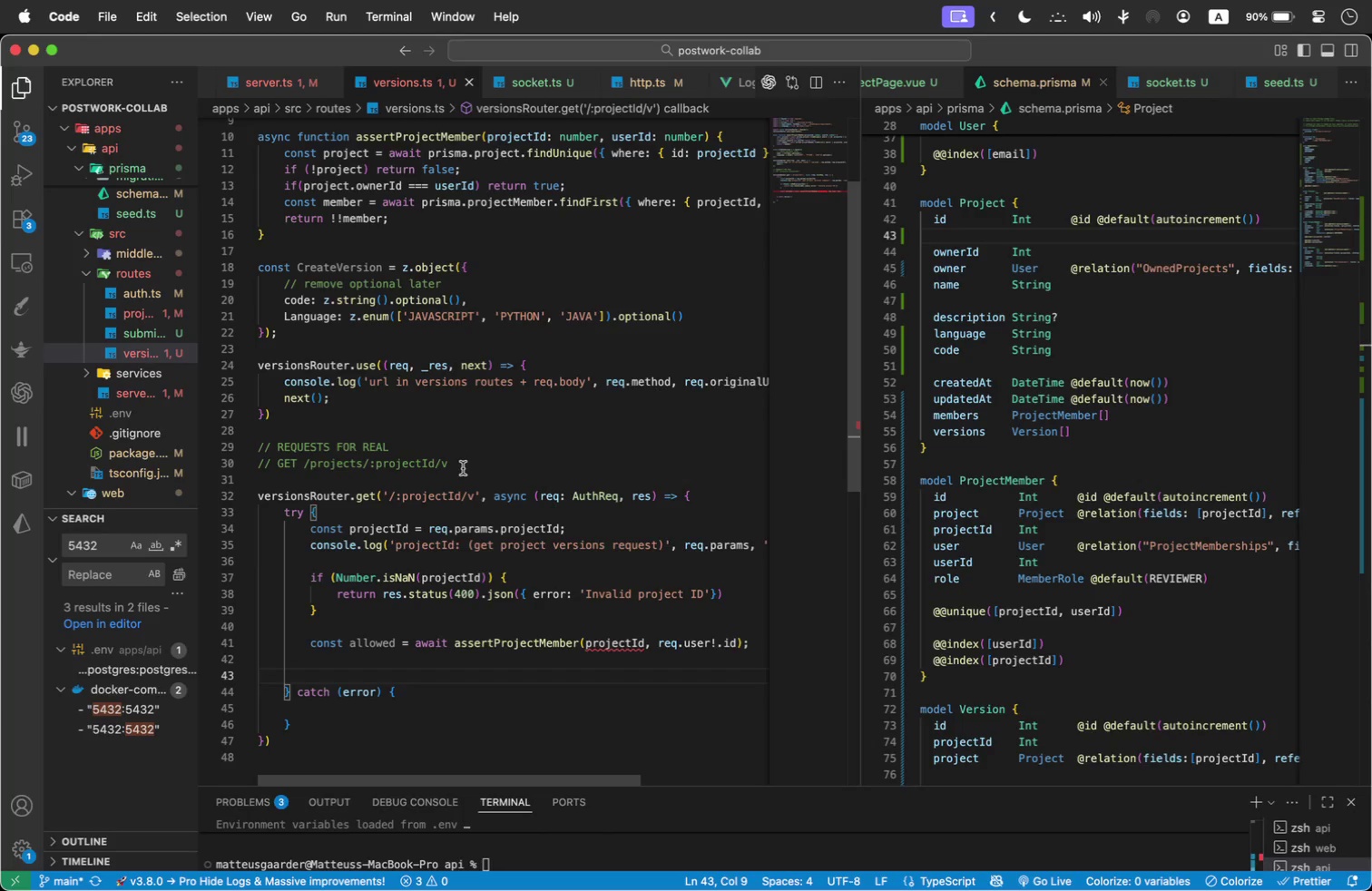 
left_click_drag(start_coordinate=[860, 480], to_coordinate=[1132, 502])
 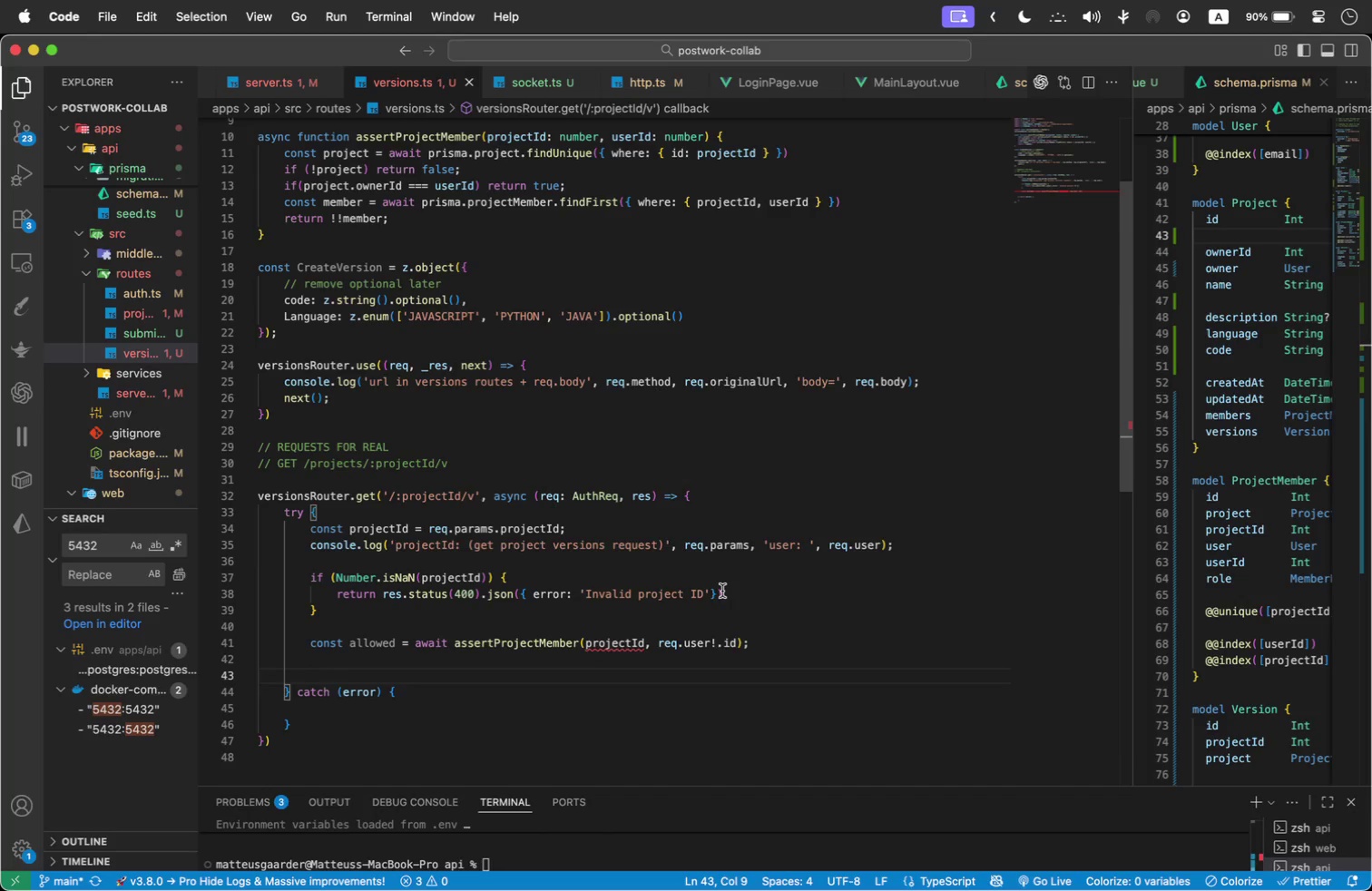 
wait(20.17)
 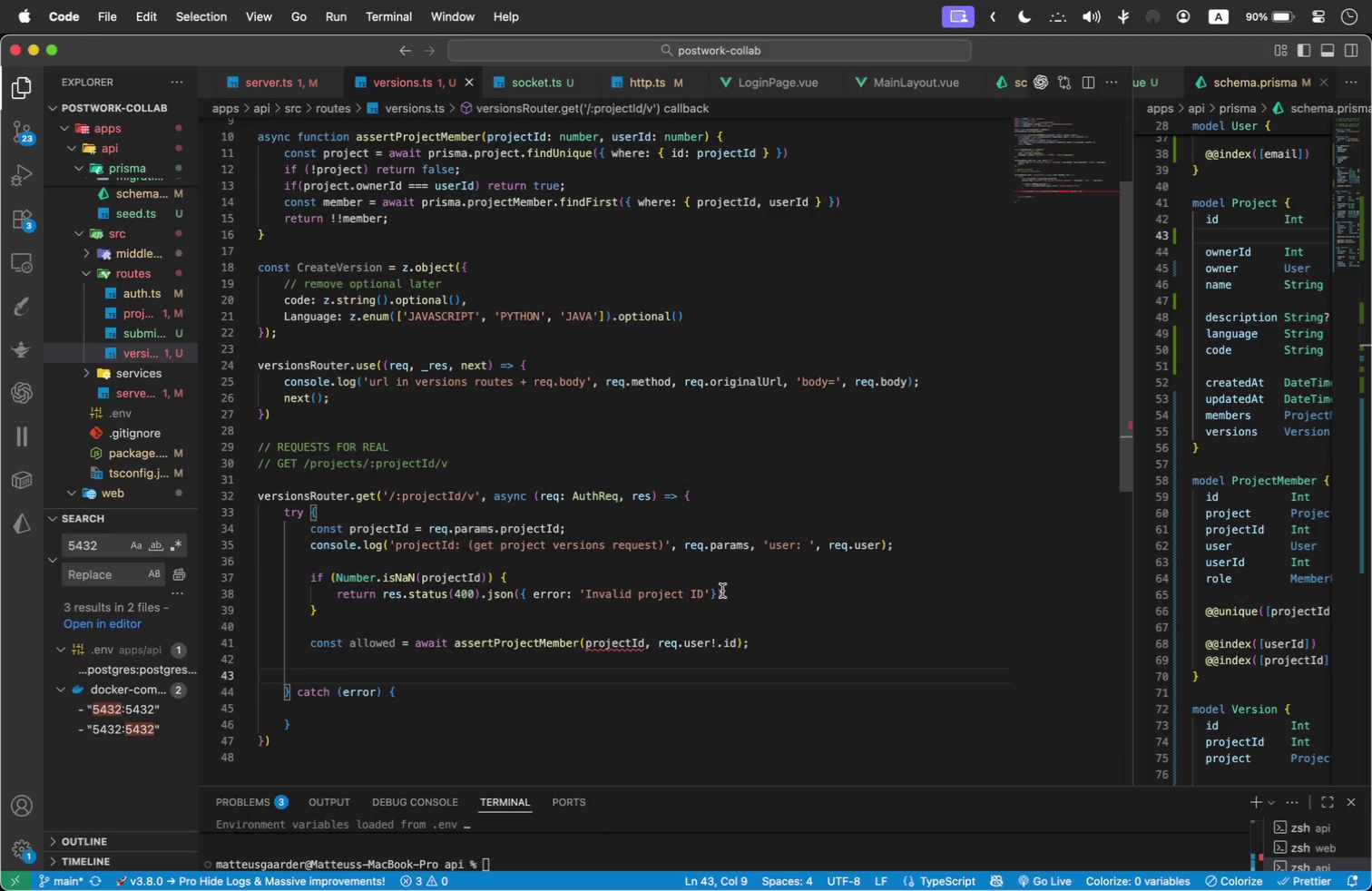 
left_click([771, 643])
 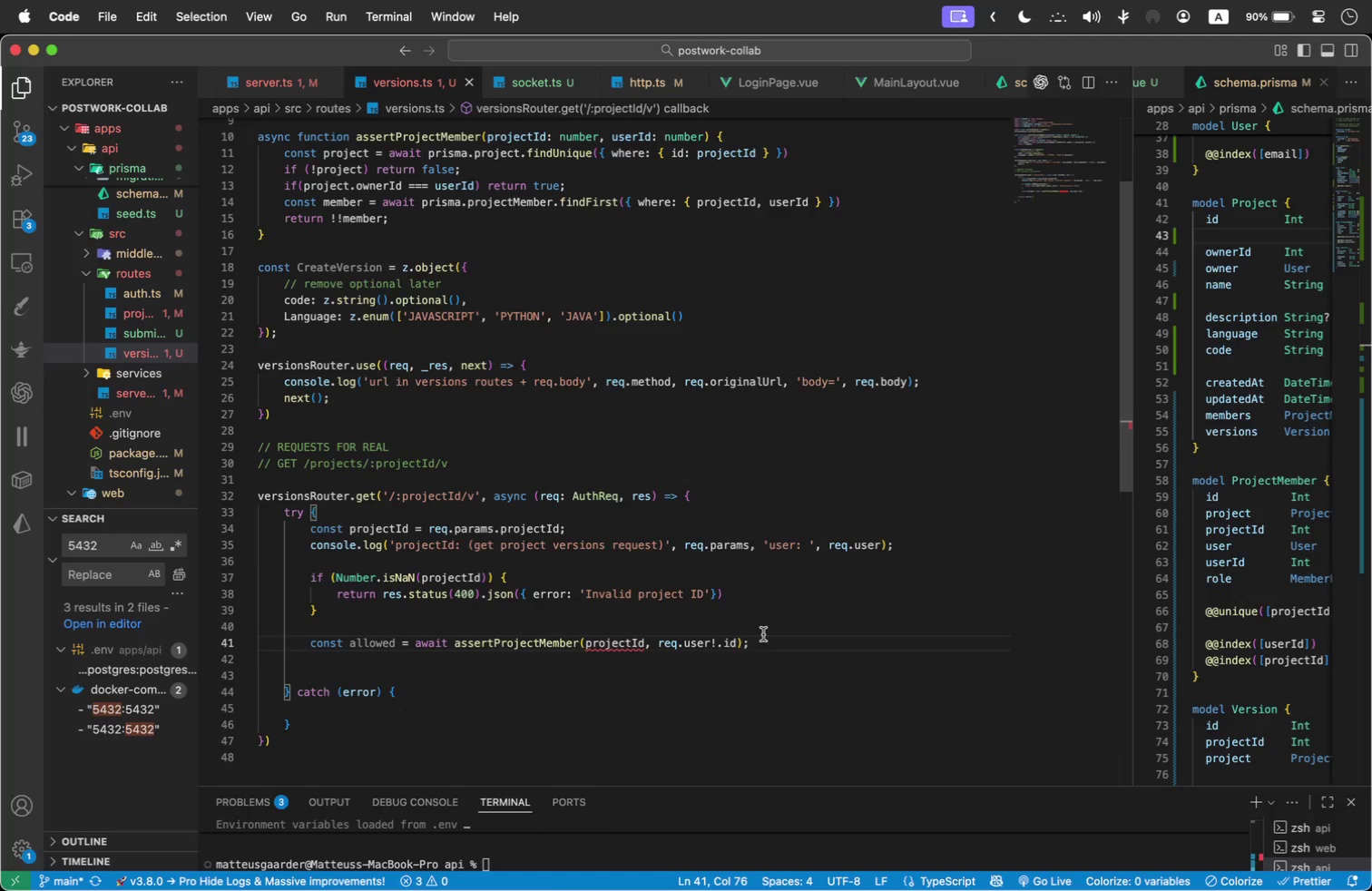 
key(Enter)
 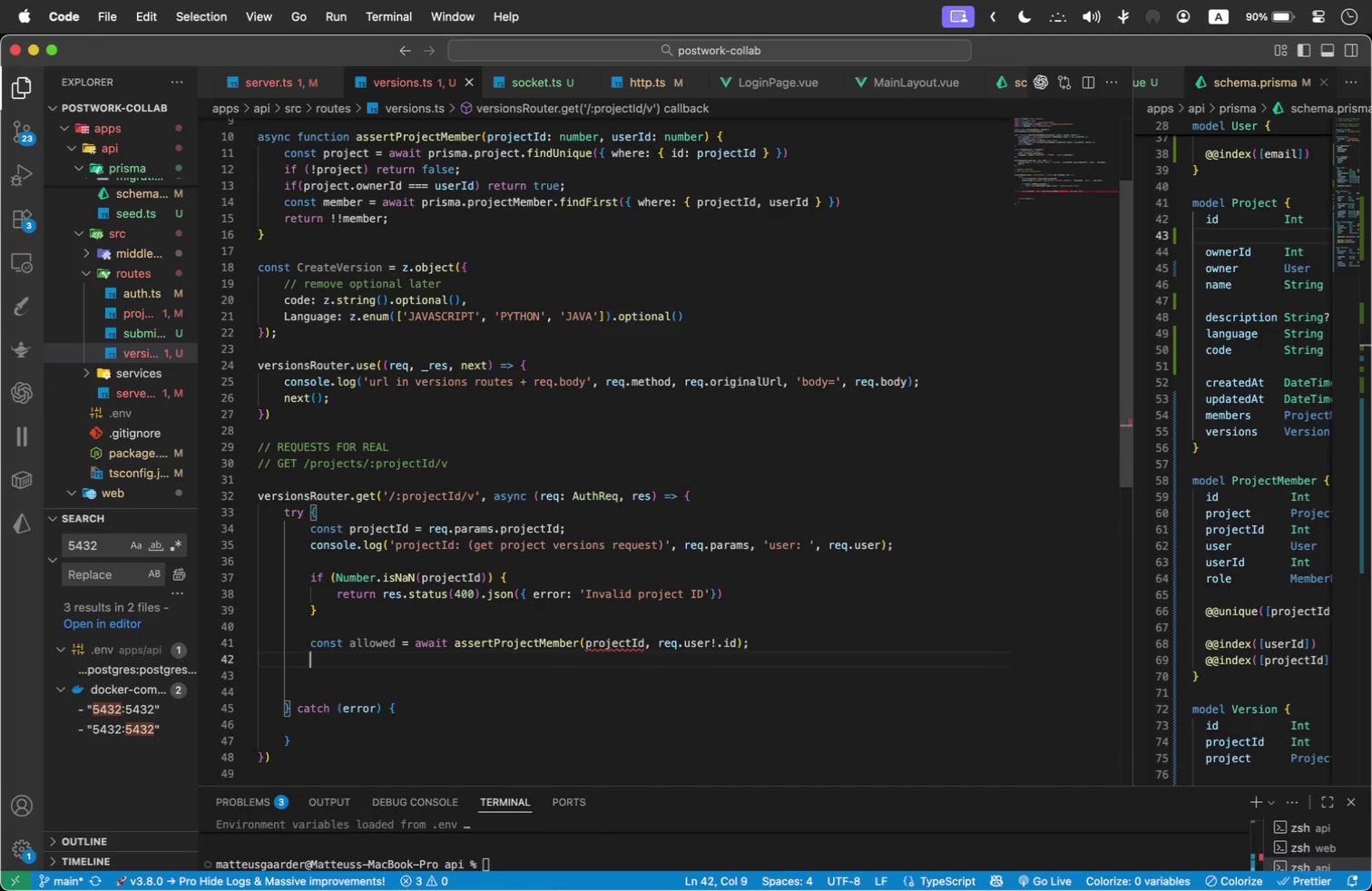 
key(Enter)
 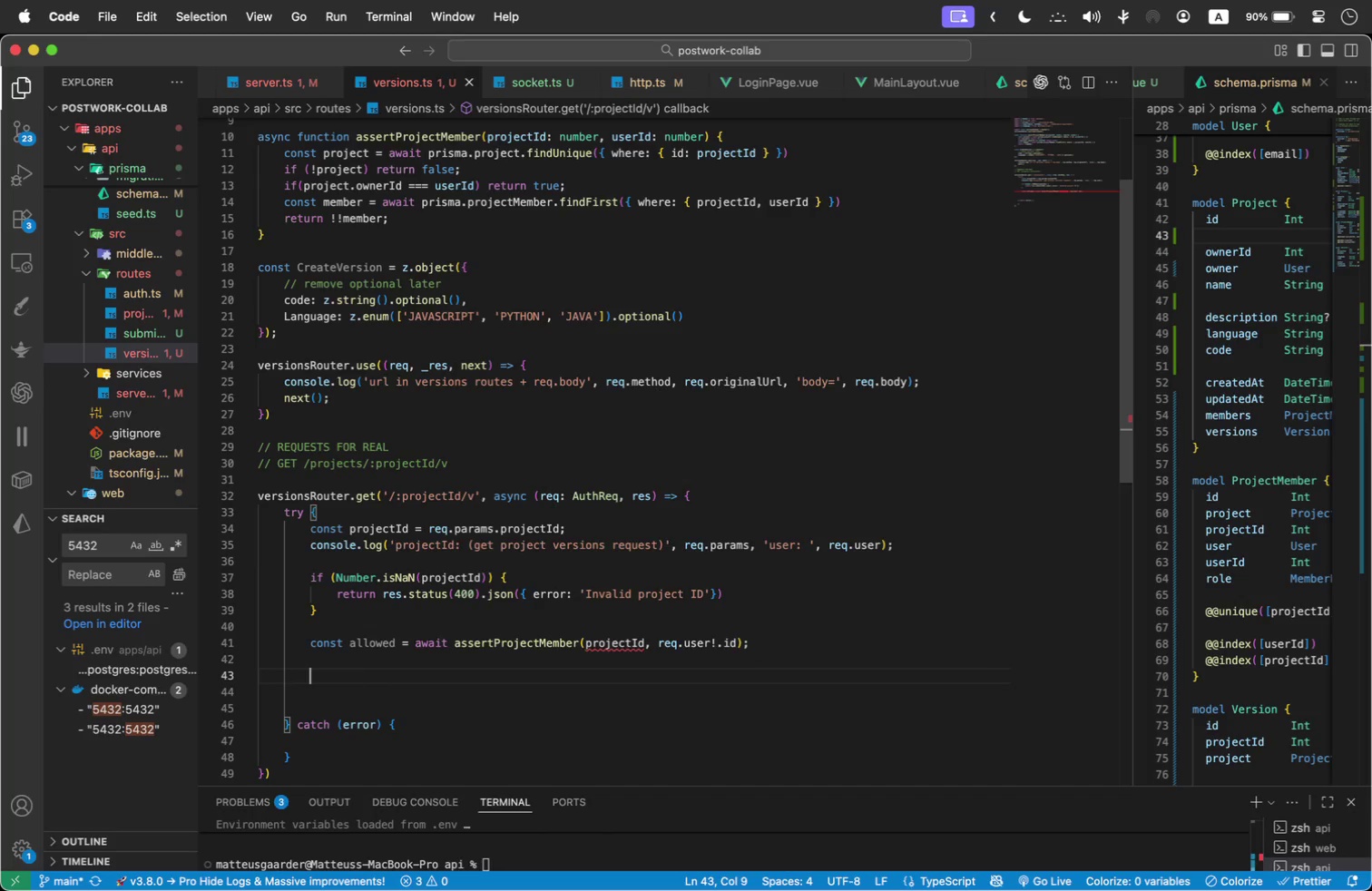 
type(if(!allowed)
 